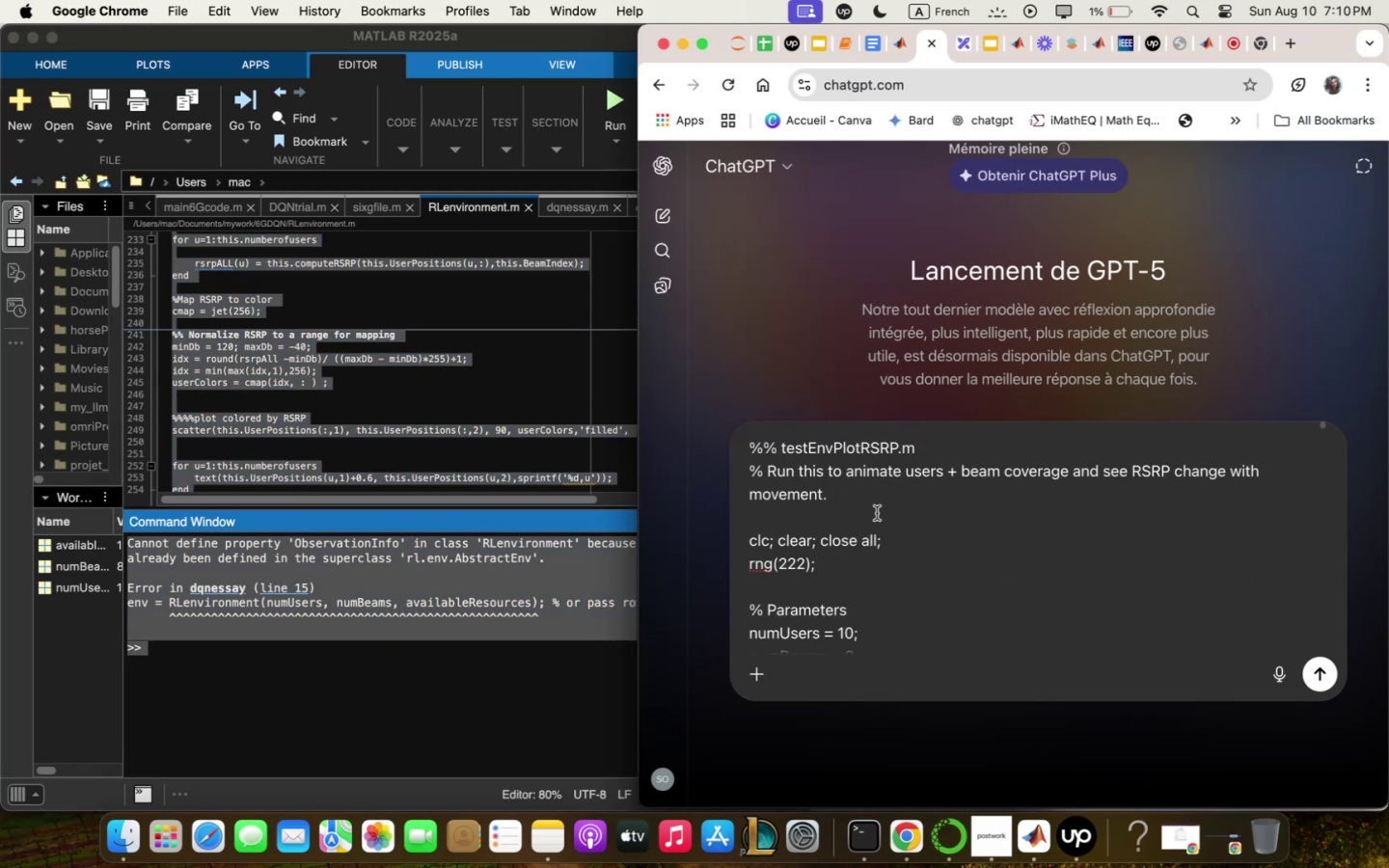 
scroll: coordinate [852, 547], scroll_direction: down, amount: 82.0
 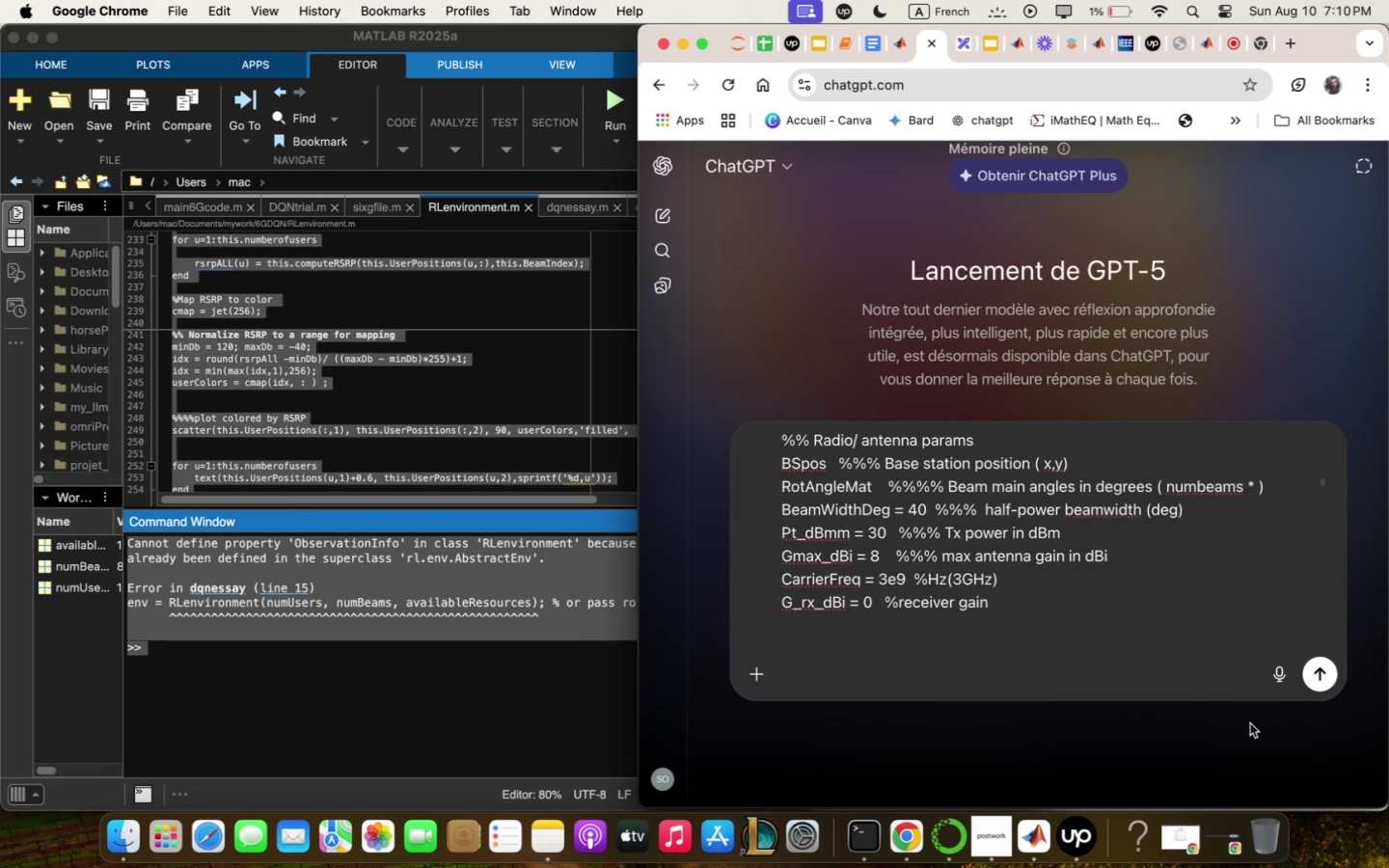 
mouse_move([1327, 674])
 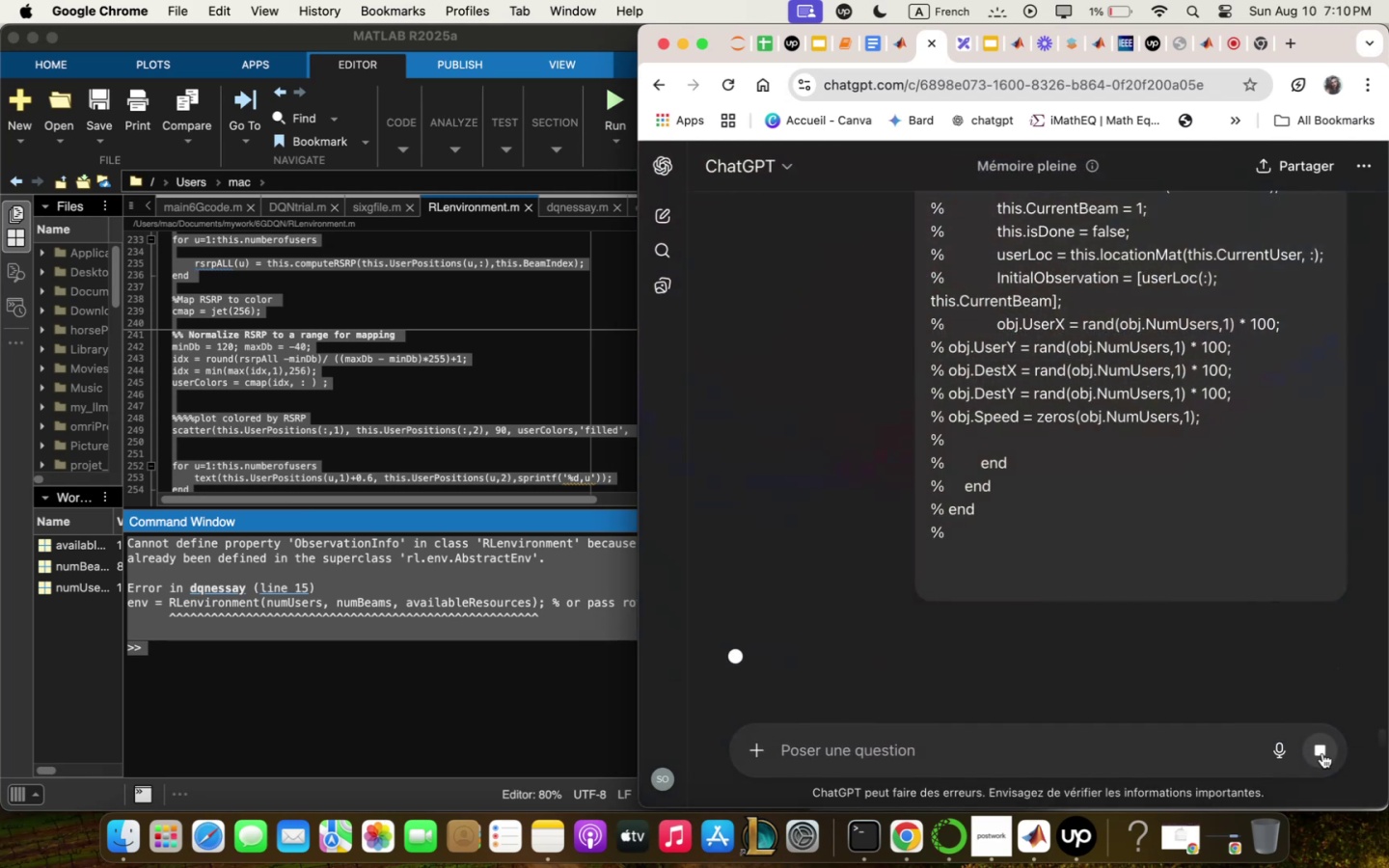 
left_click([1323, 756])
 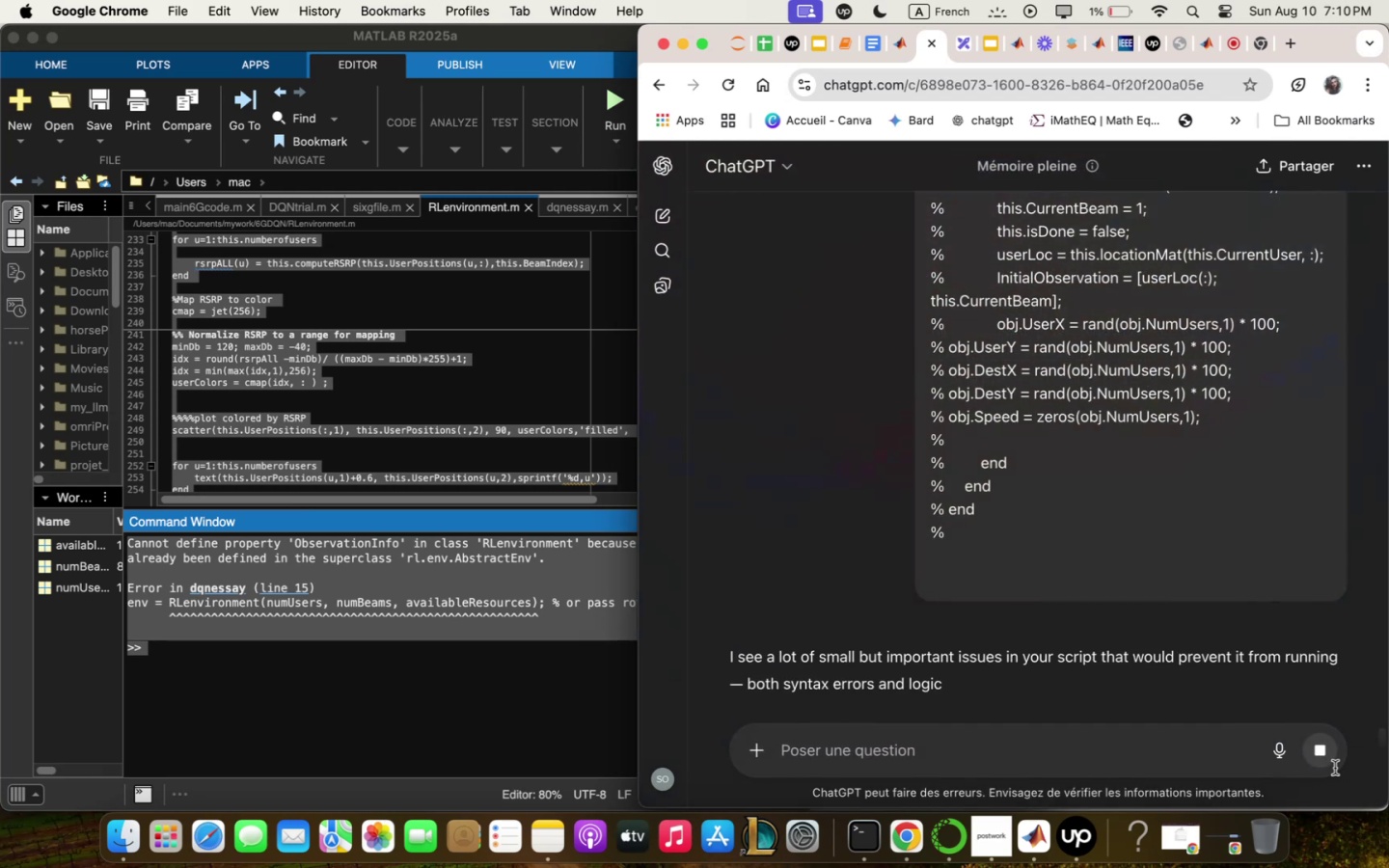 
left_click([1325, 758])
 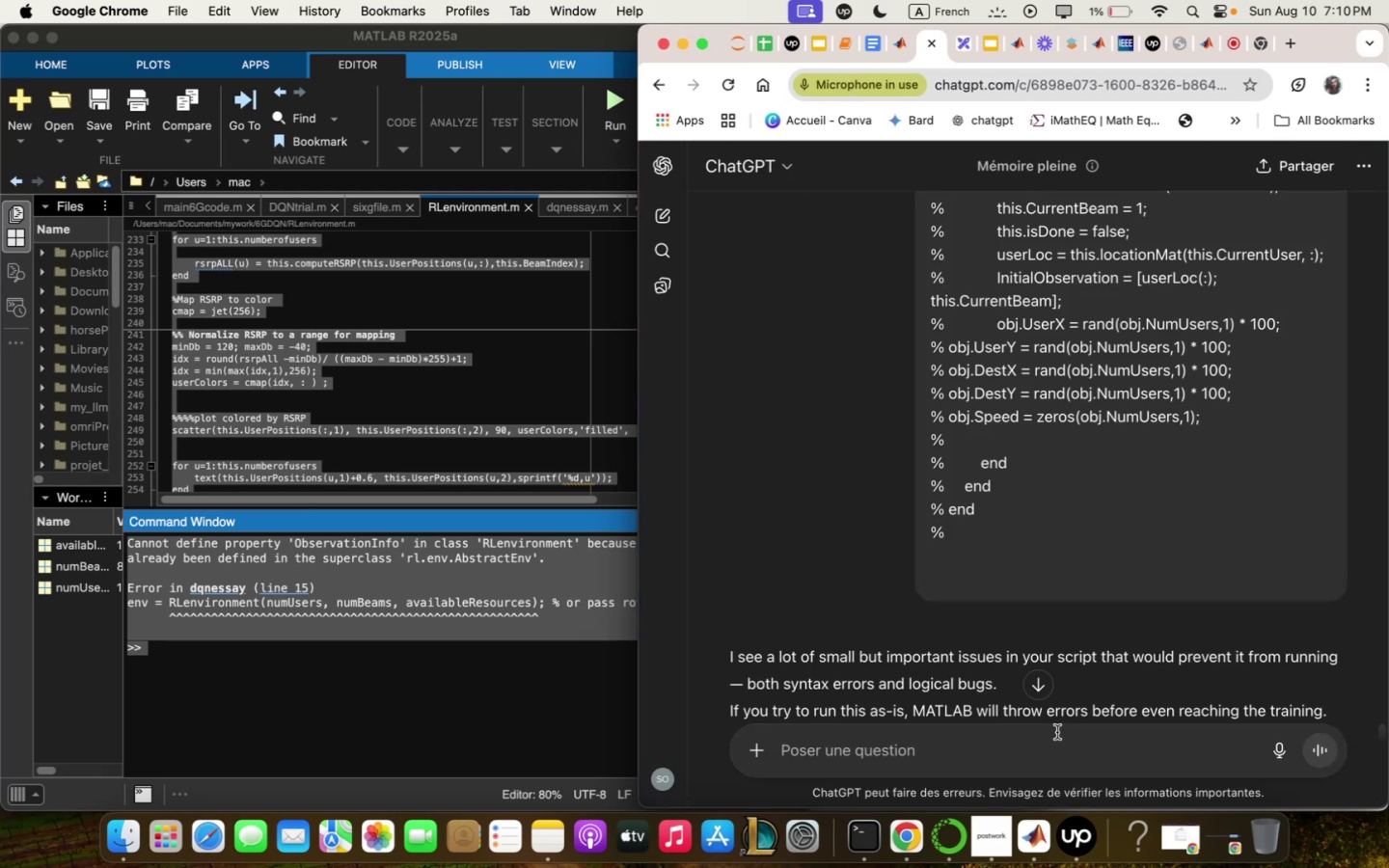 
key(Meta+V)
 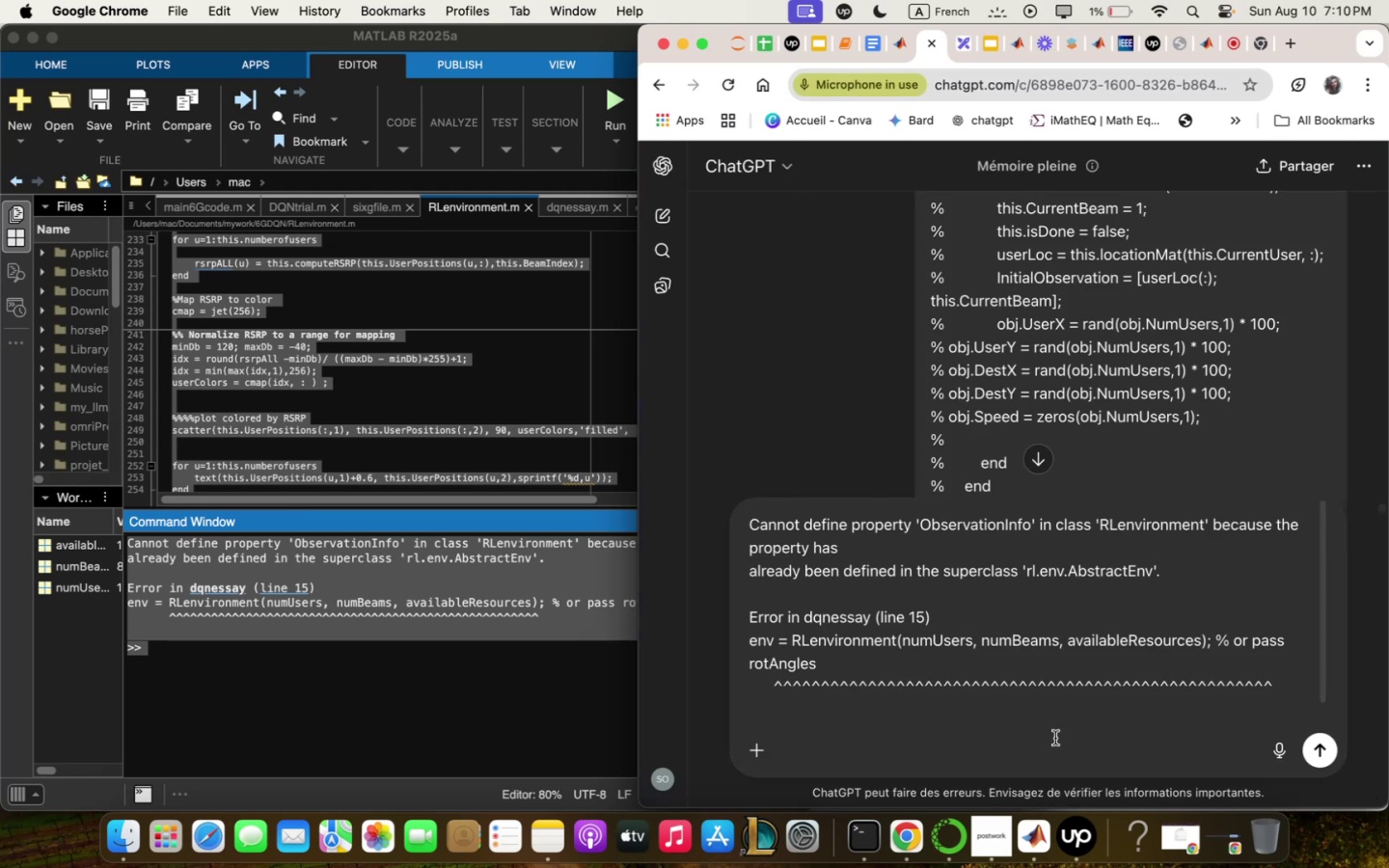 
key(Enter)
 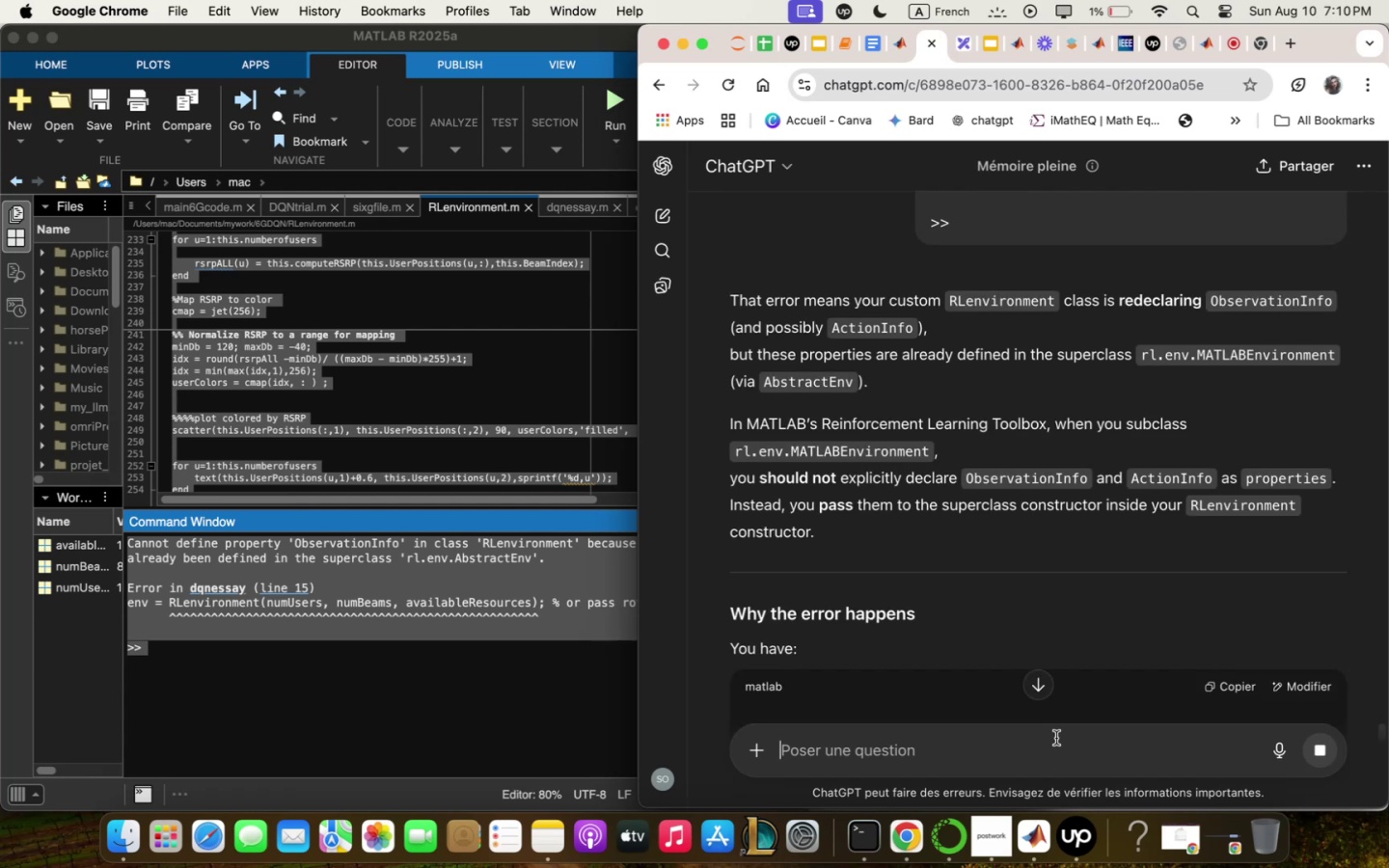 
scroll: coordinate [1170, 687], scroll_direction: down, amount: 18.0
 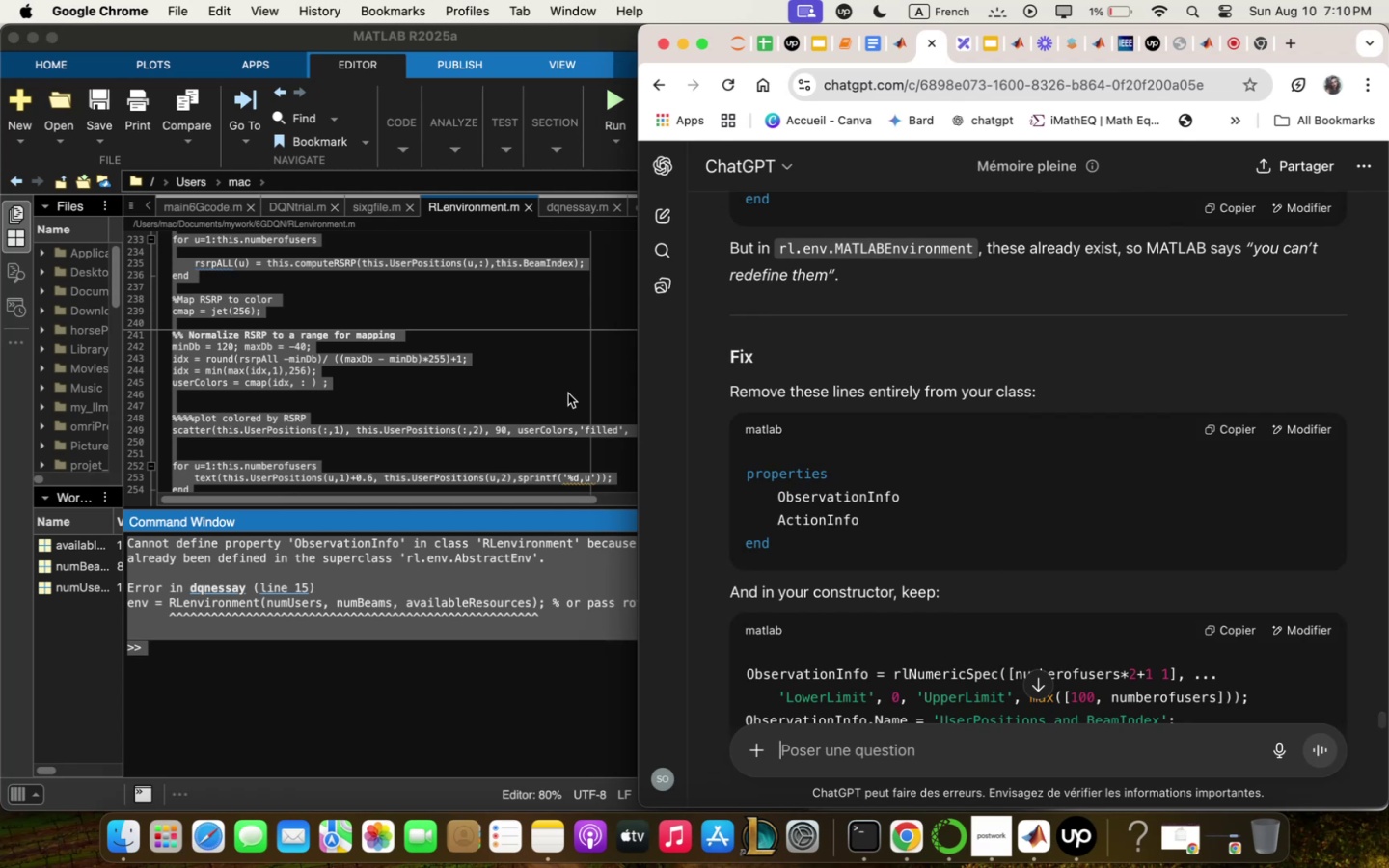 
left_click([570, 389])
 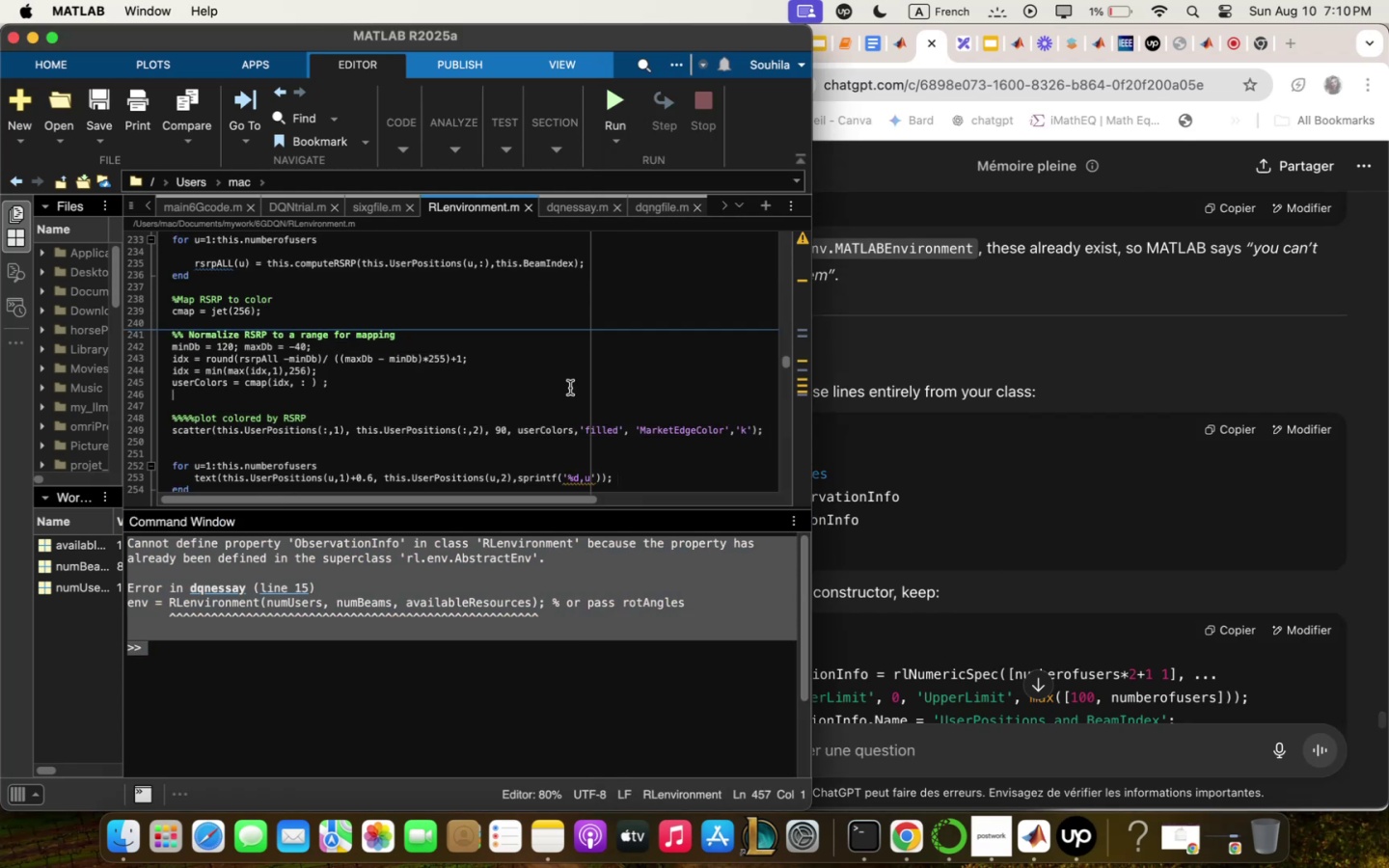 
scroll: coordinate [568, 390], scroll_direction: up, amount: 79.0
 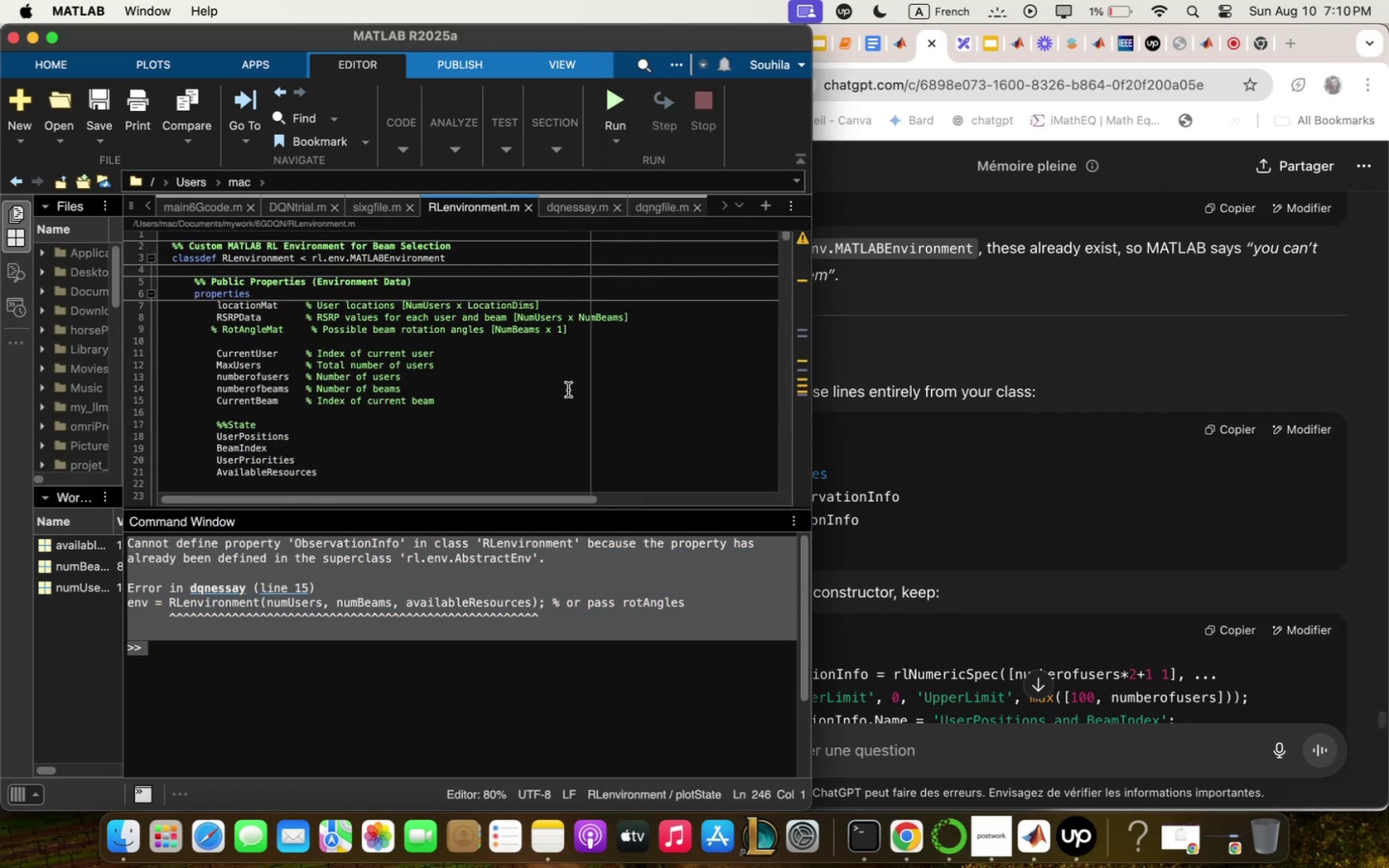 
scroll: coordinate [586, 362], scroll_direction: down, amount: 9.0
 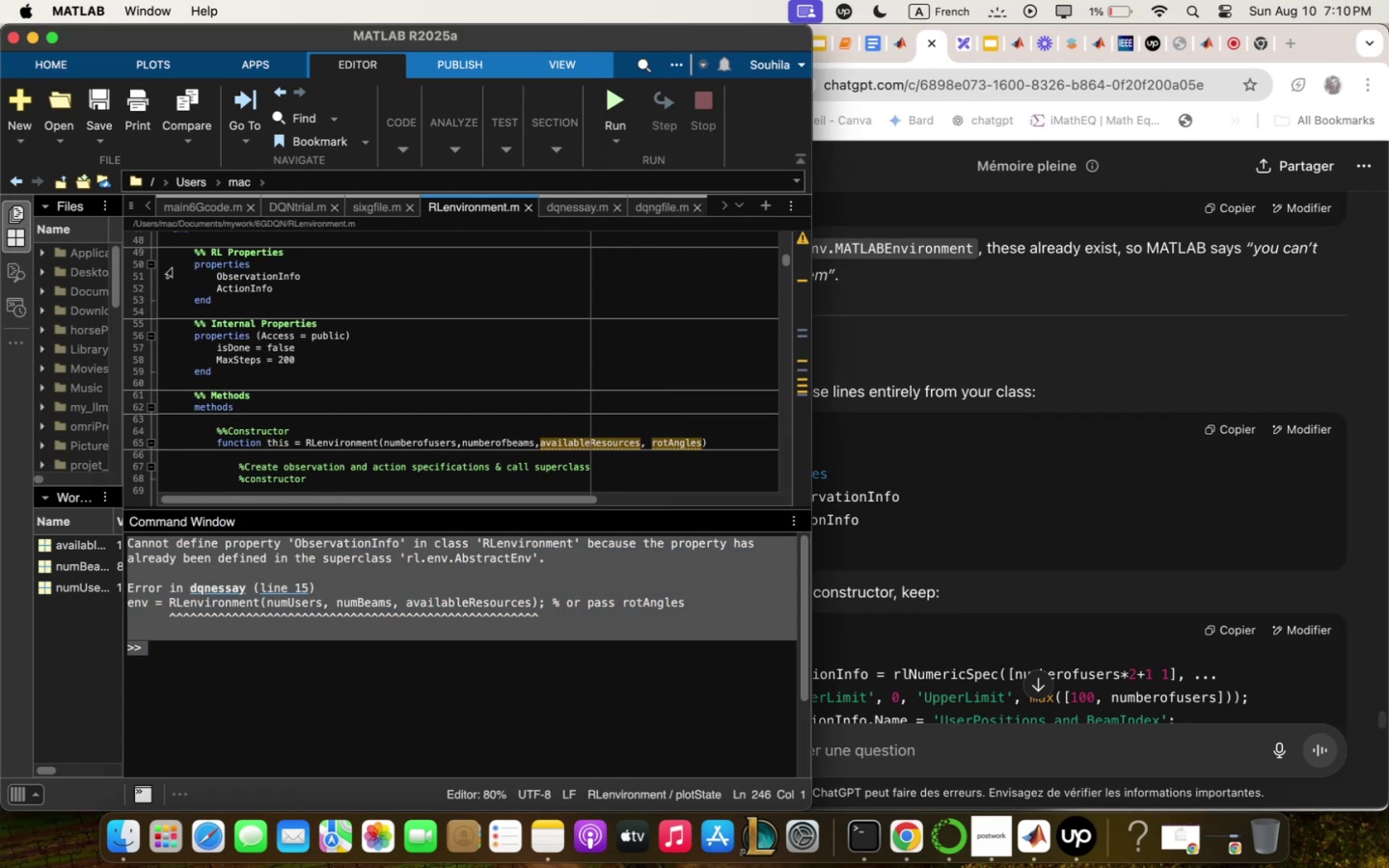 
left_click_drag(start_coordinate=[191, 266], to_coordinate=[219, 303])
 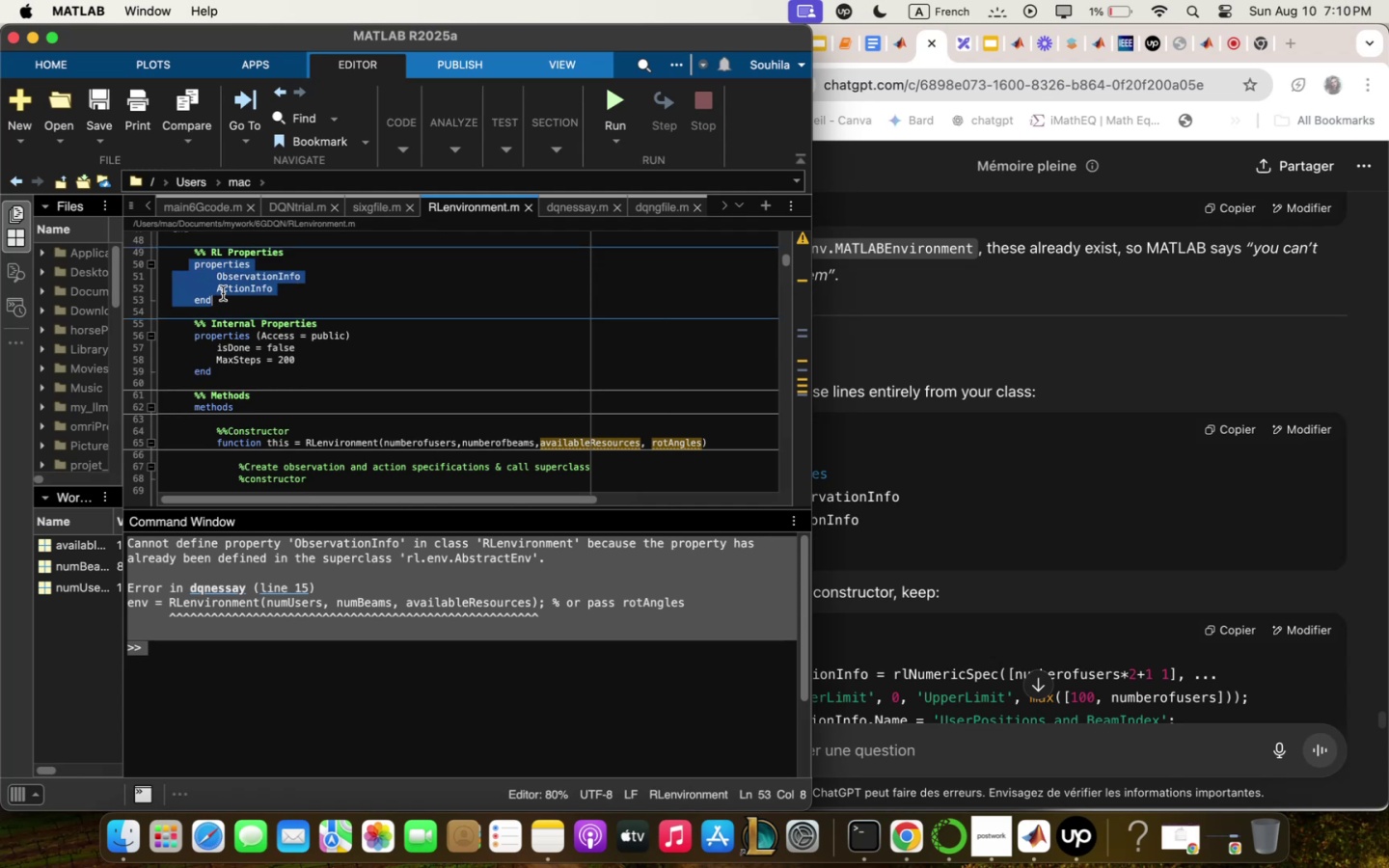 
right_click([223, 293])
 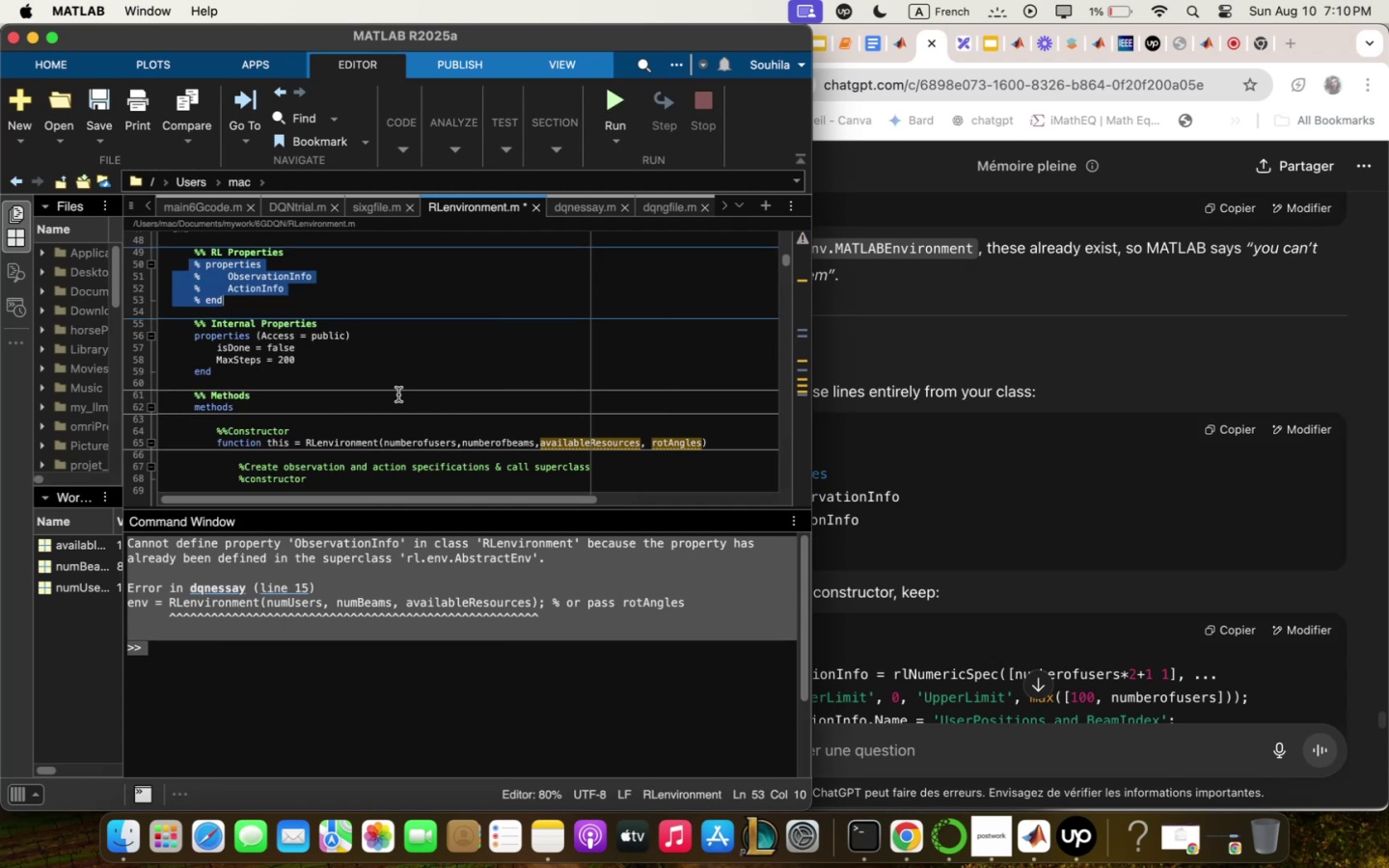 
left_click([105, 99])
 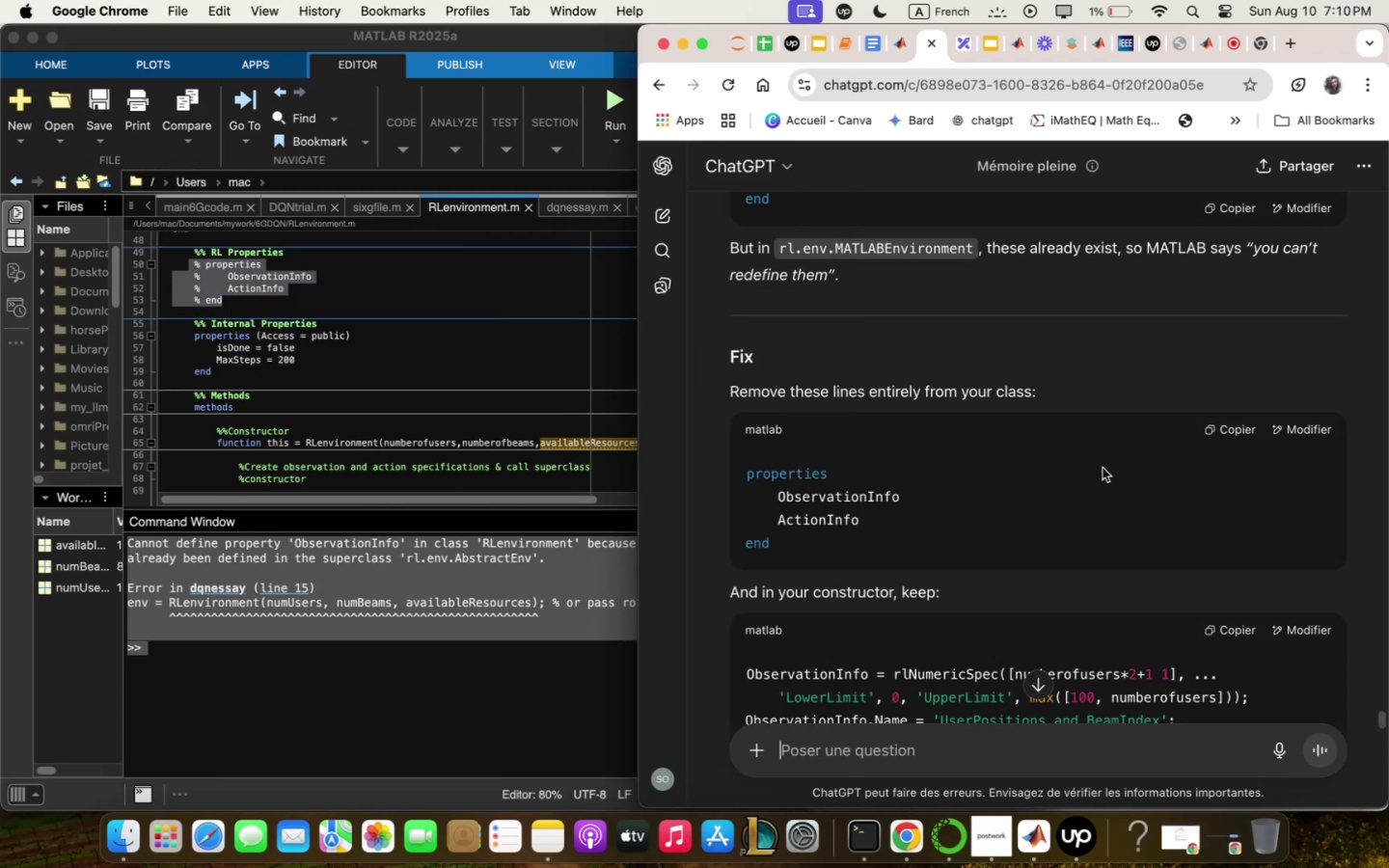 
left_click_drag(start_coordinate=[1053, 387], to_coordinate=[761, 377])
 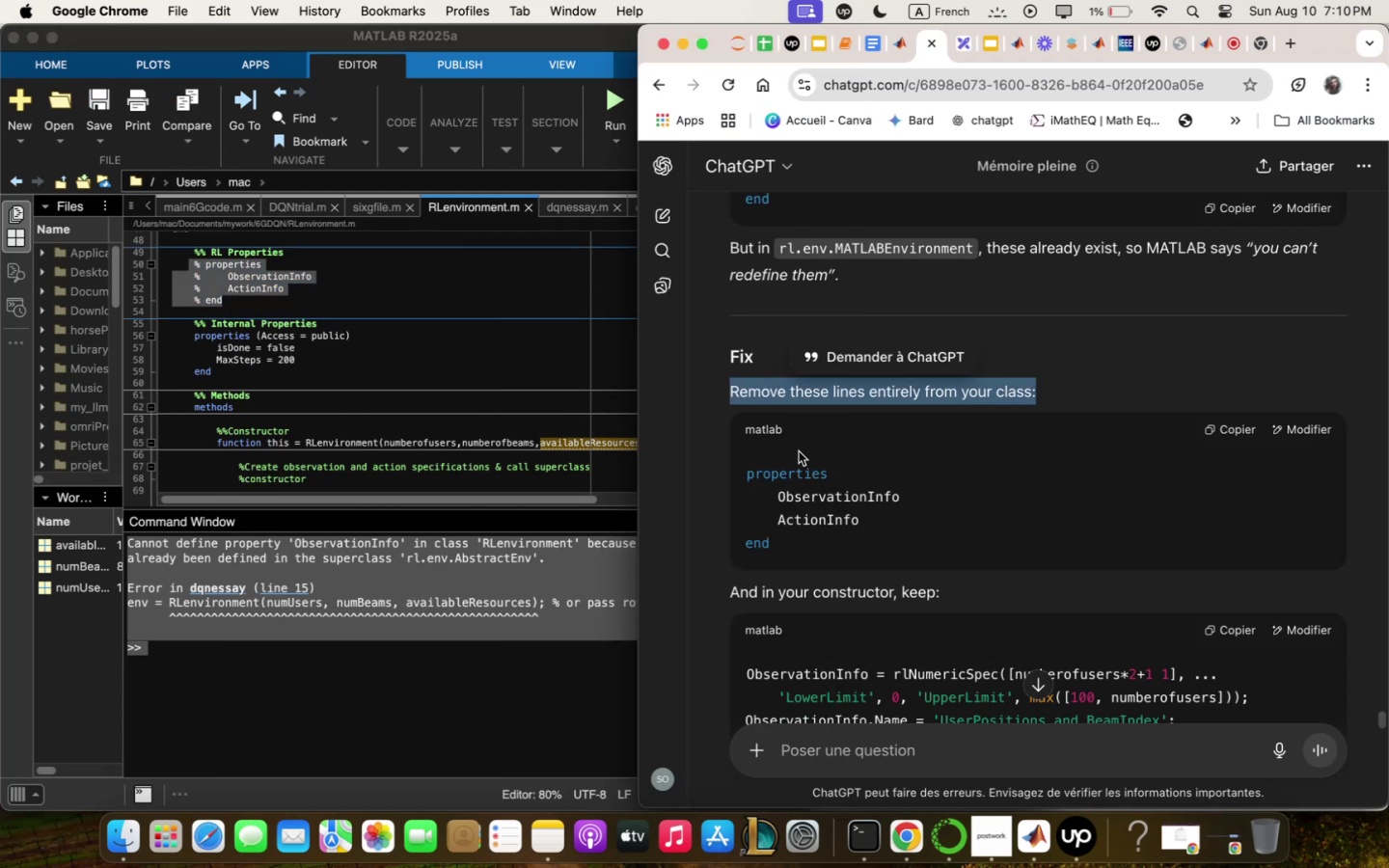 
scroll: coordinate [813, 475], scroll_direction: down, amount: 19.0
 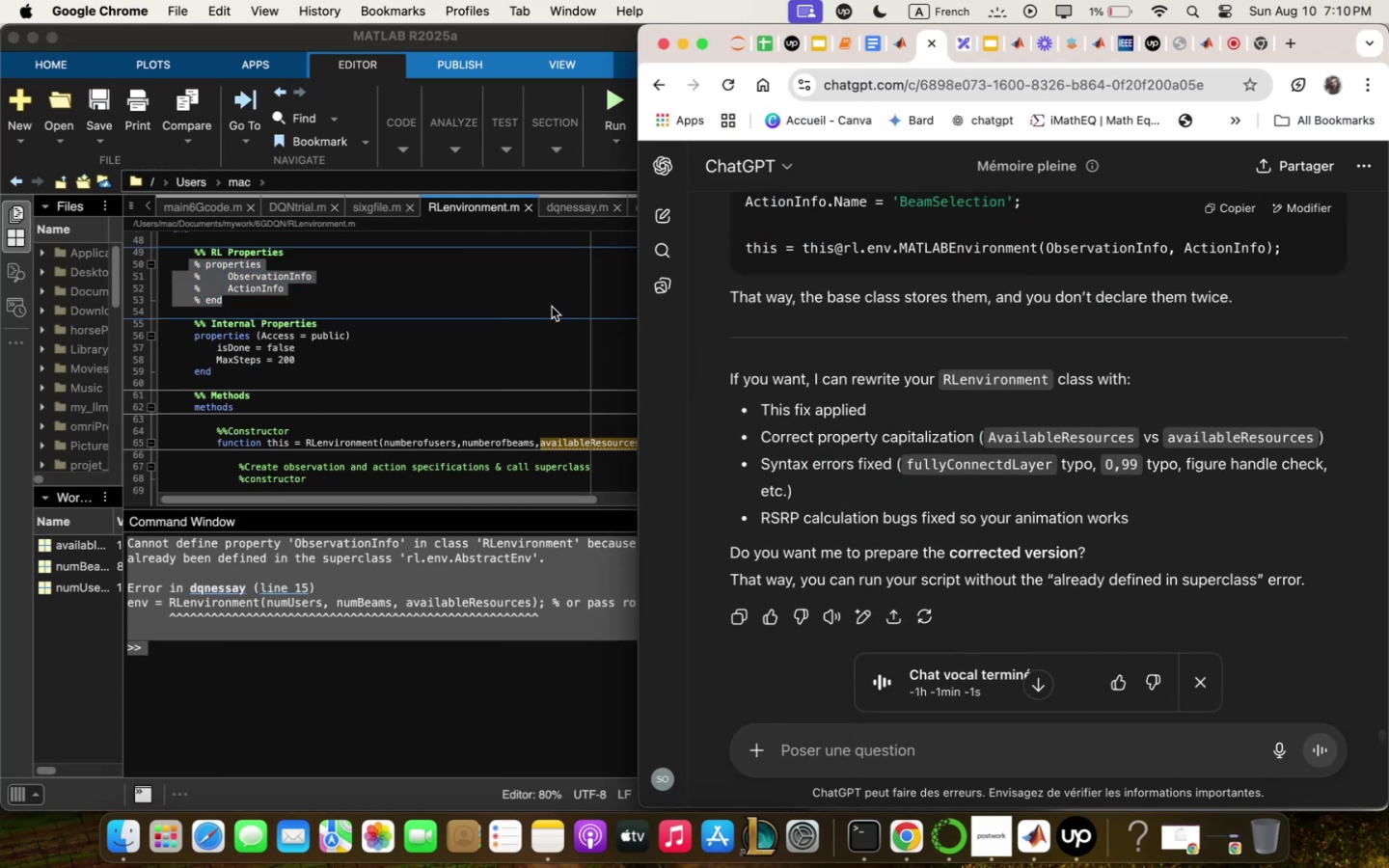 
left_click([544, 284])
 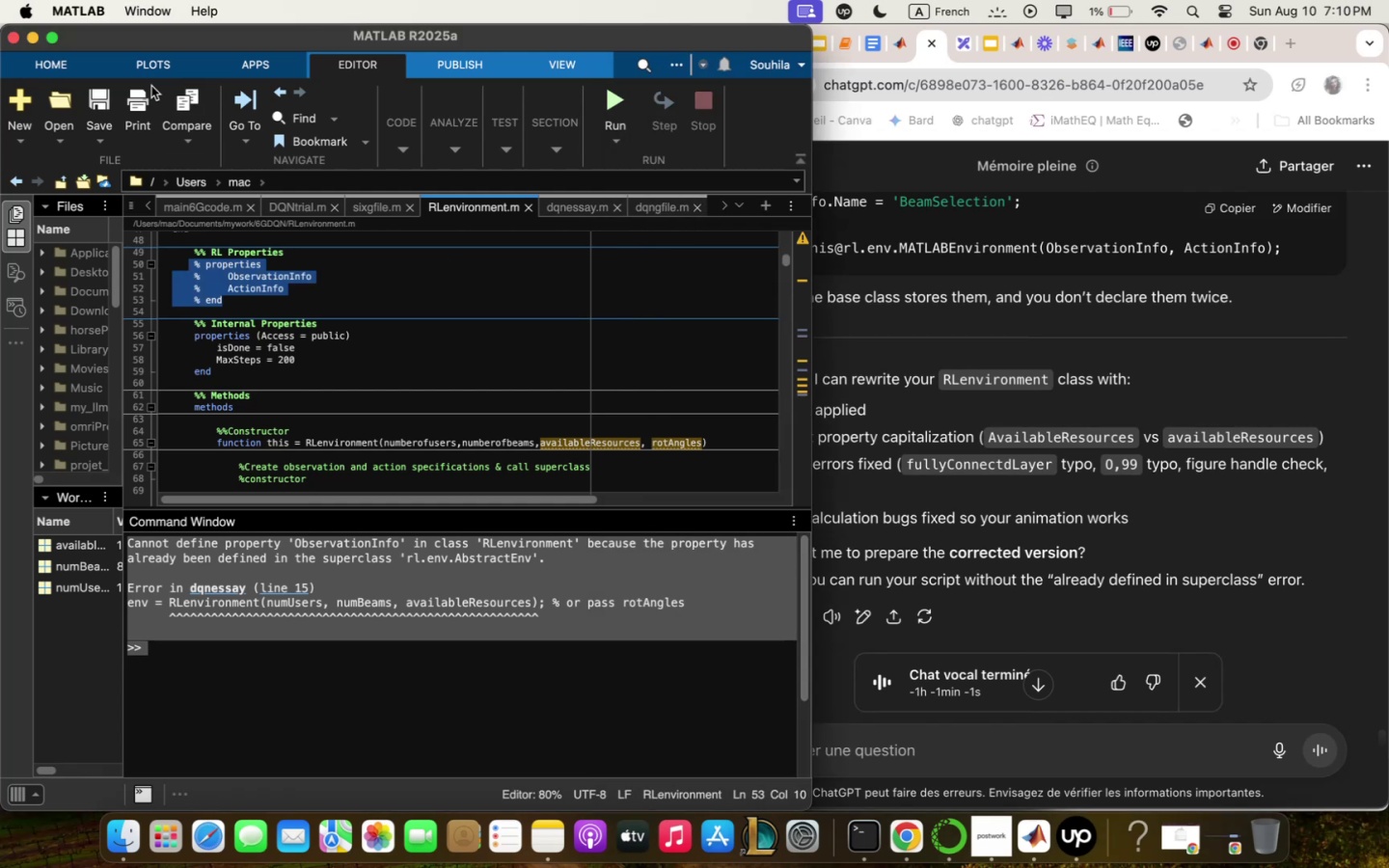 
left_click([95, 95])
 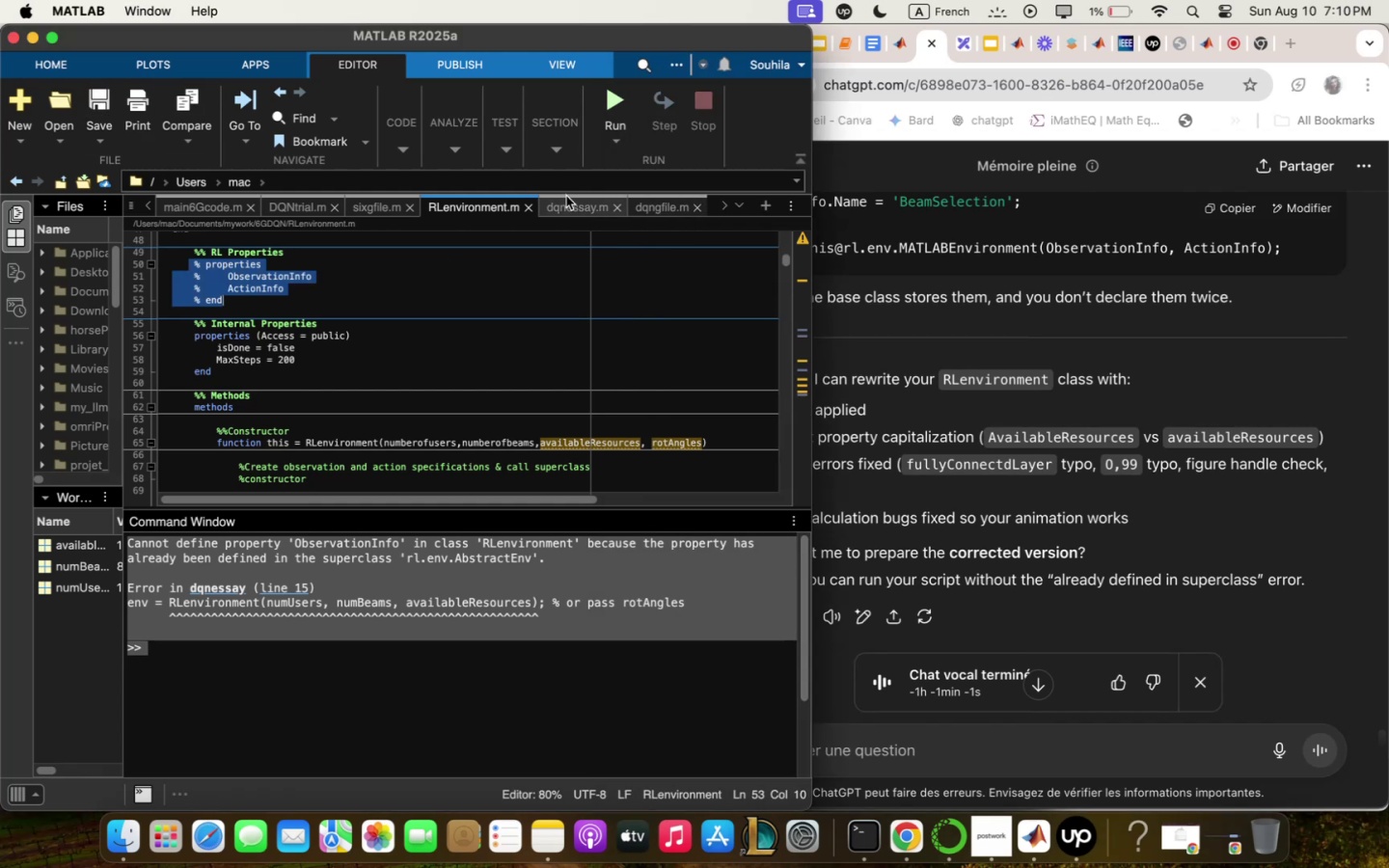 
left_click([568, 215])
 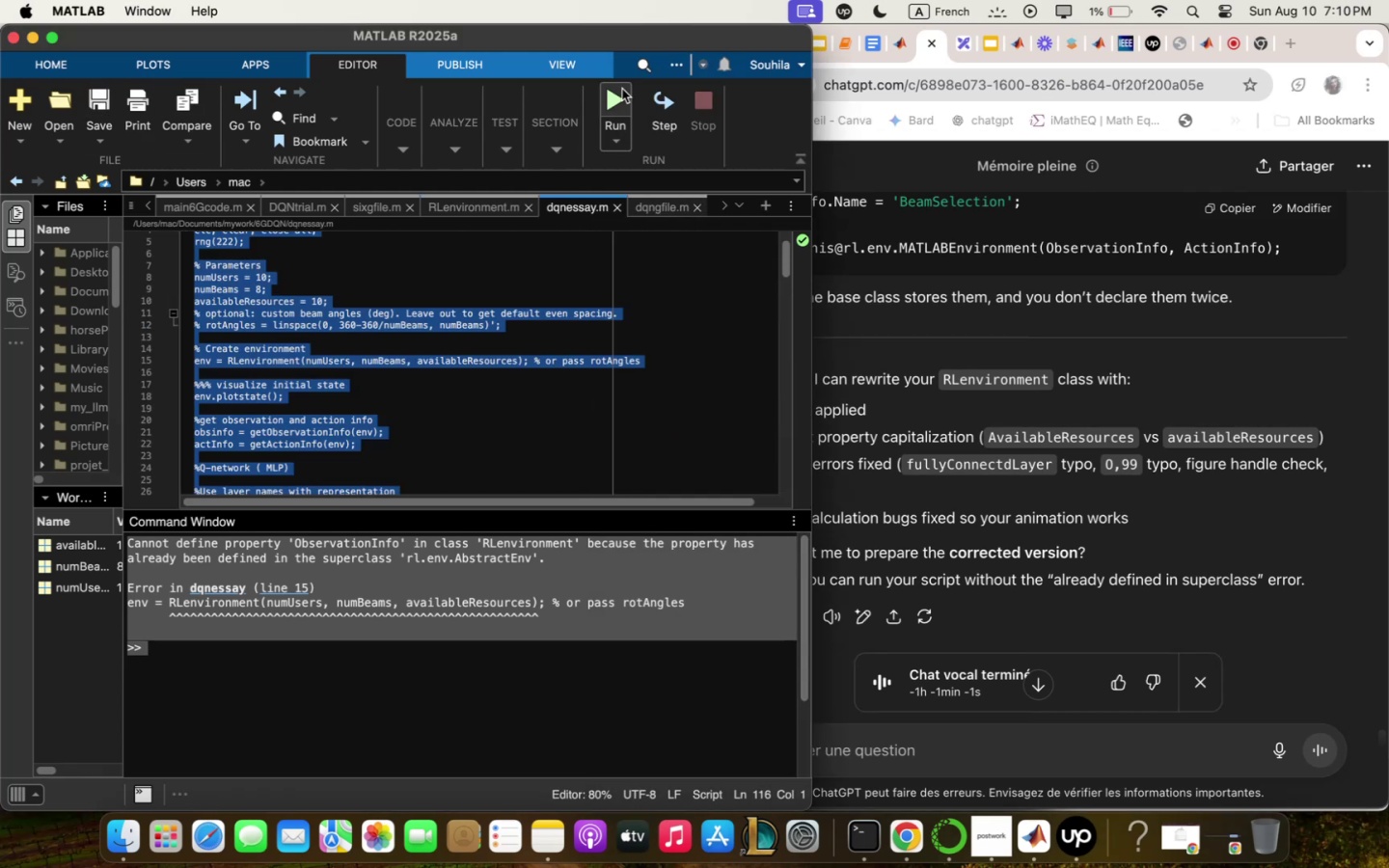 
left_click([622, 89])
 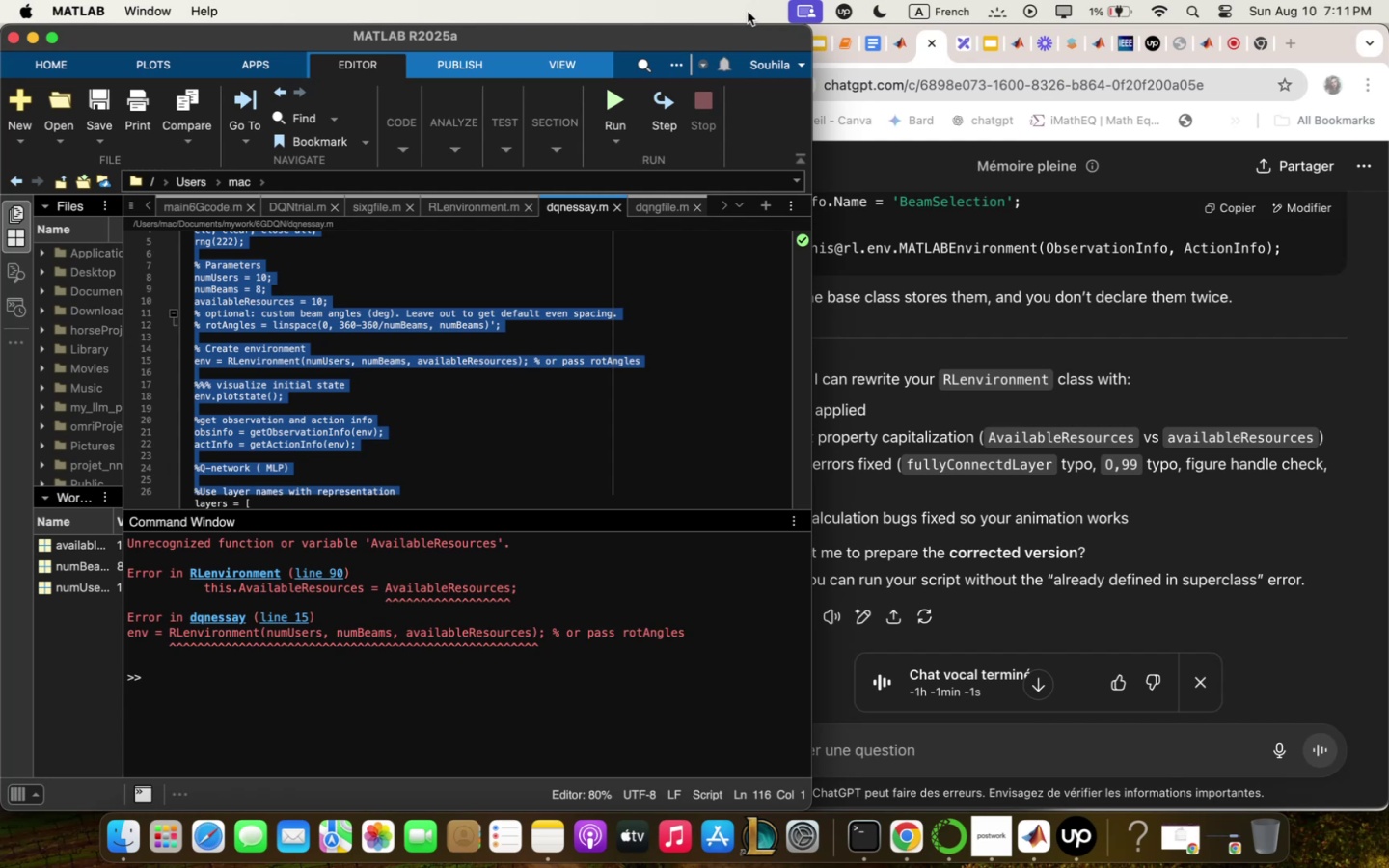 
wait(20.01)
 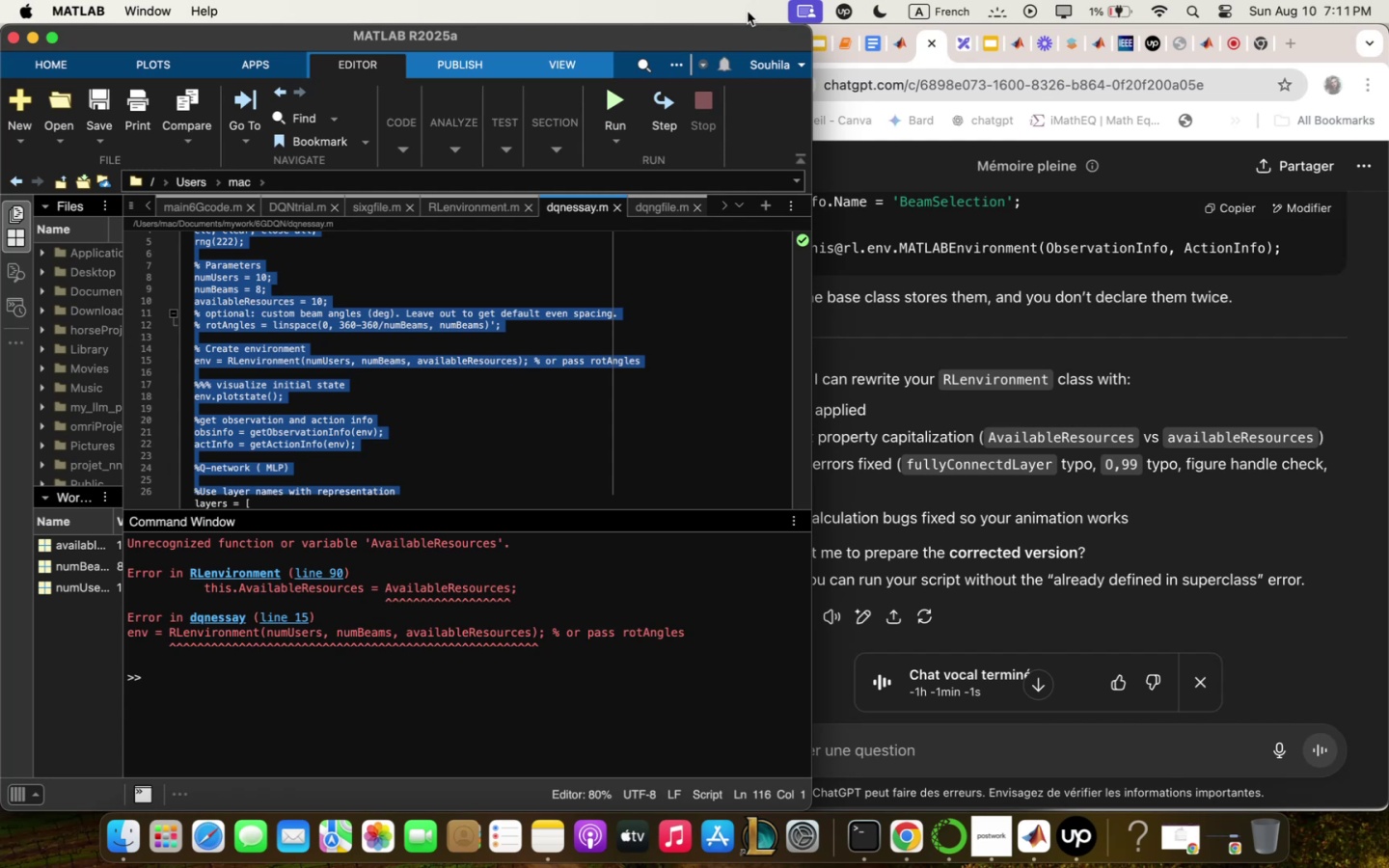 
mouse_move([1216, 62])
 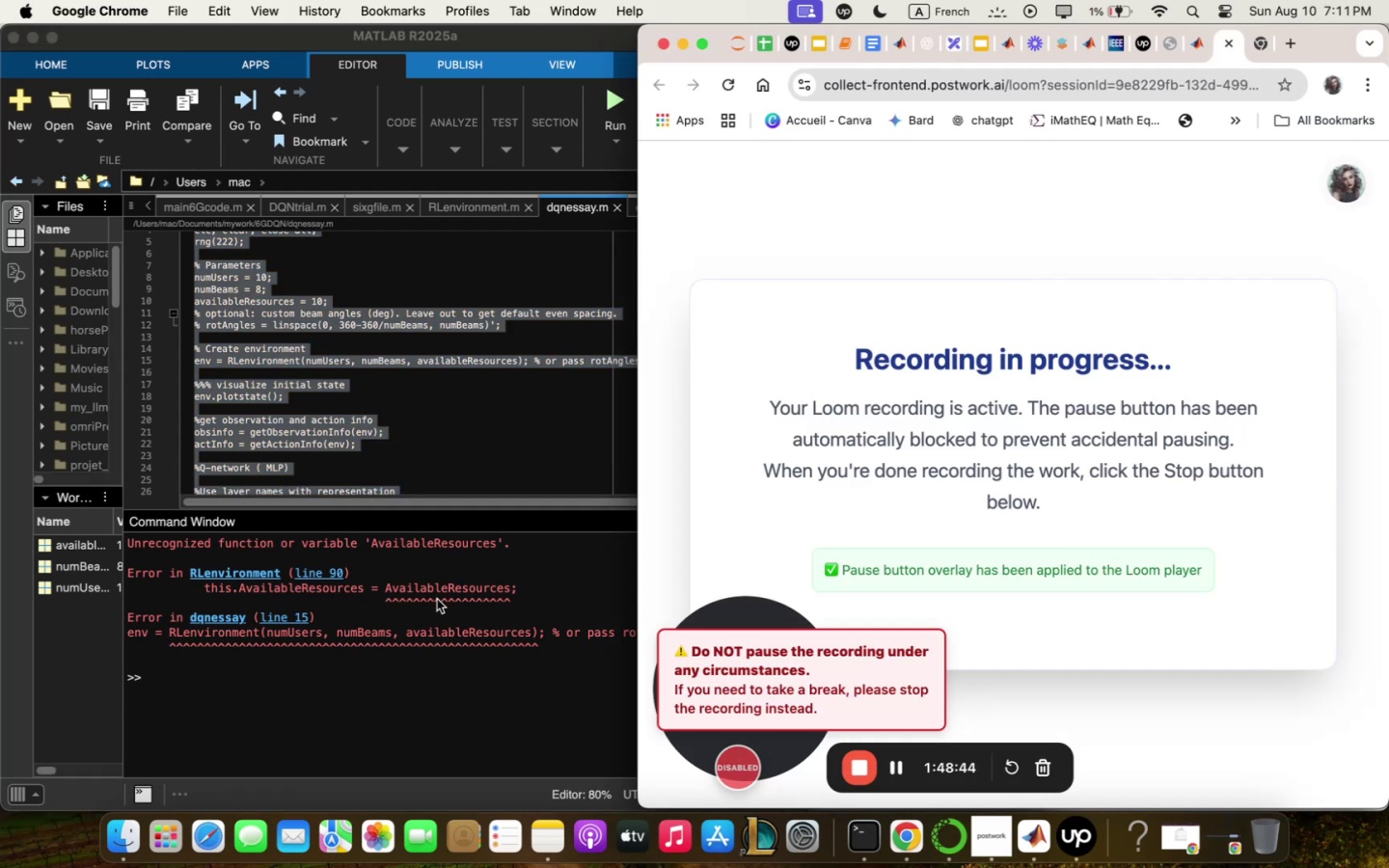 
left_click([485, 657])
 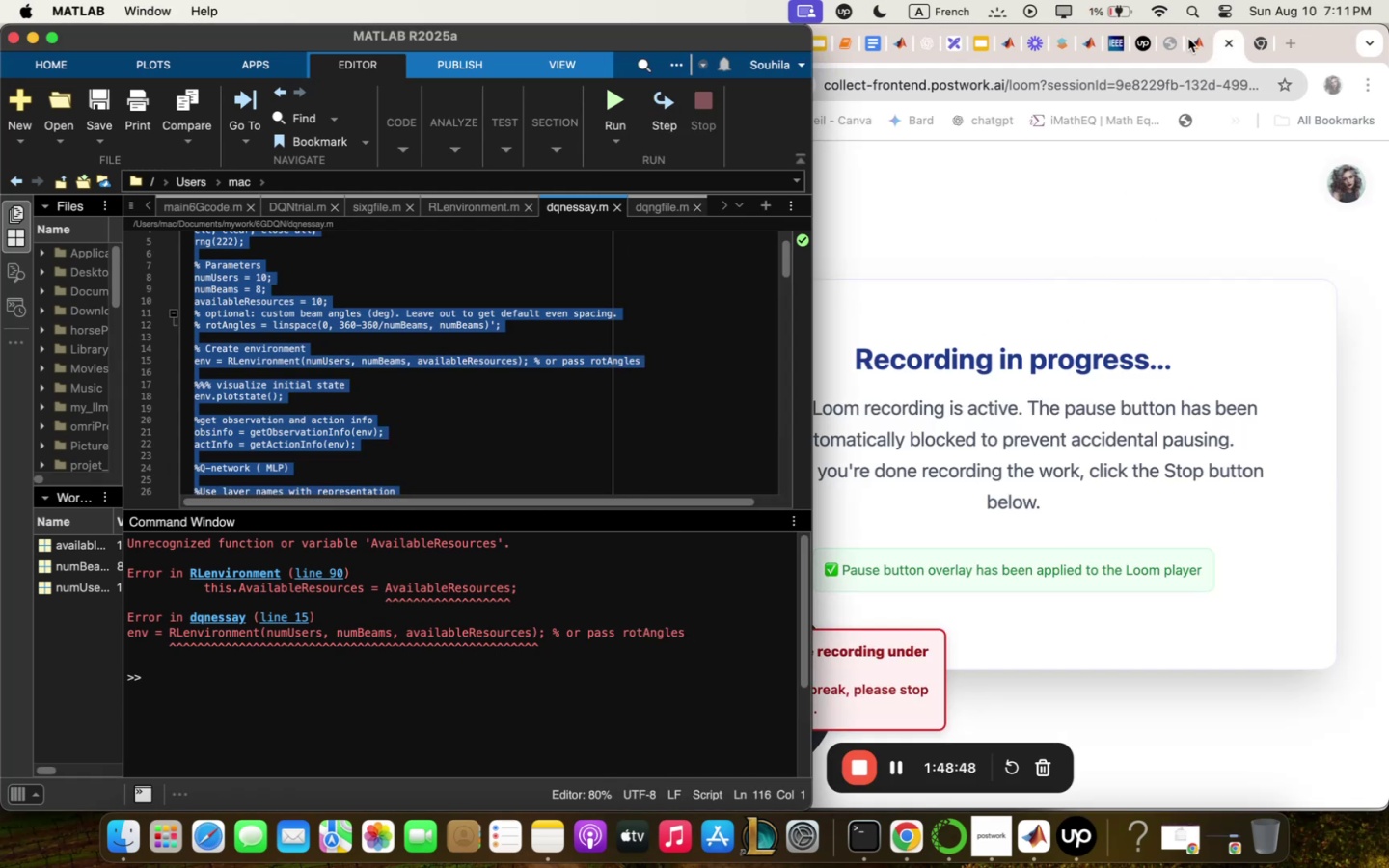 
left_click([1189, 39])
 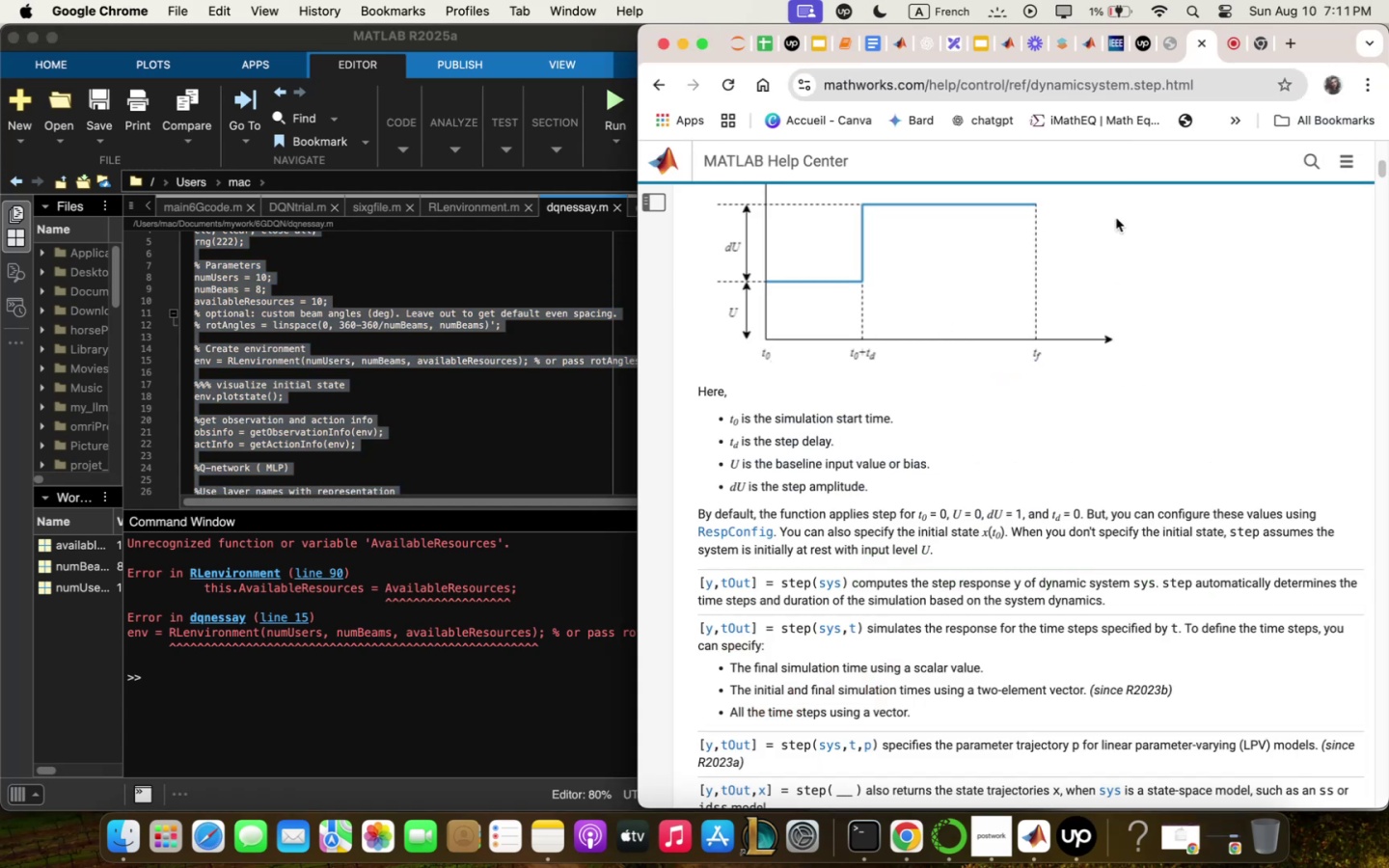 
scroll: coordinate [1134, 435], scroll_direction: down, amount: 10.0
 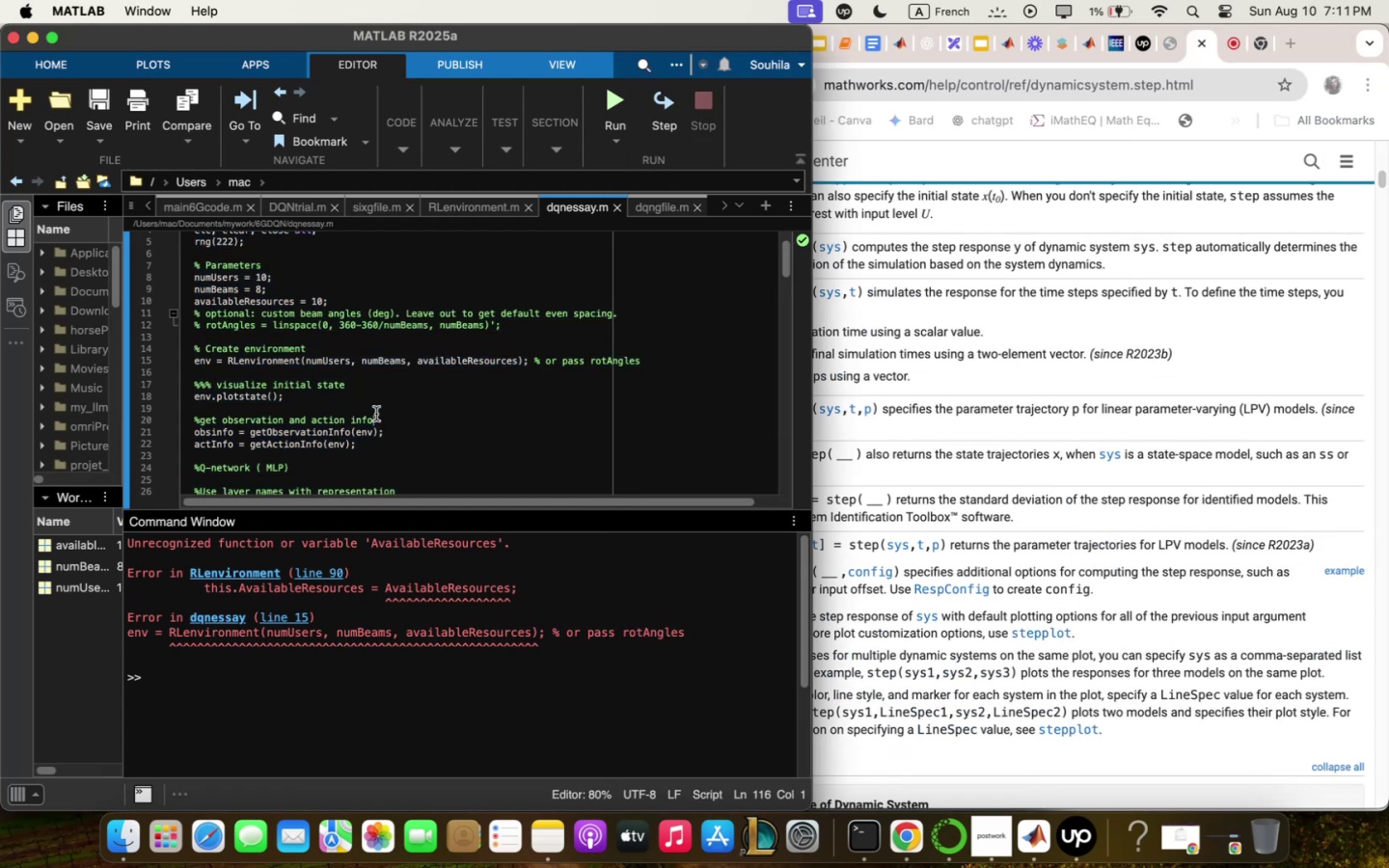 
left_click_drag(start_coordinate=[294, 676], to_coordinate=[2, 533])
 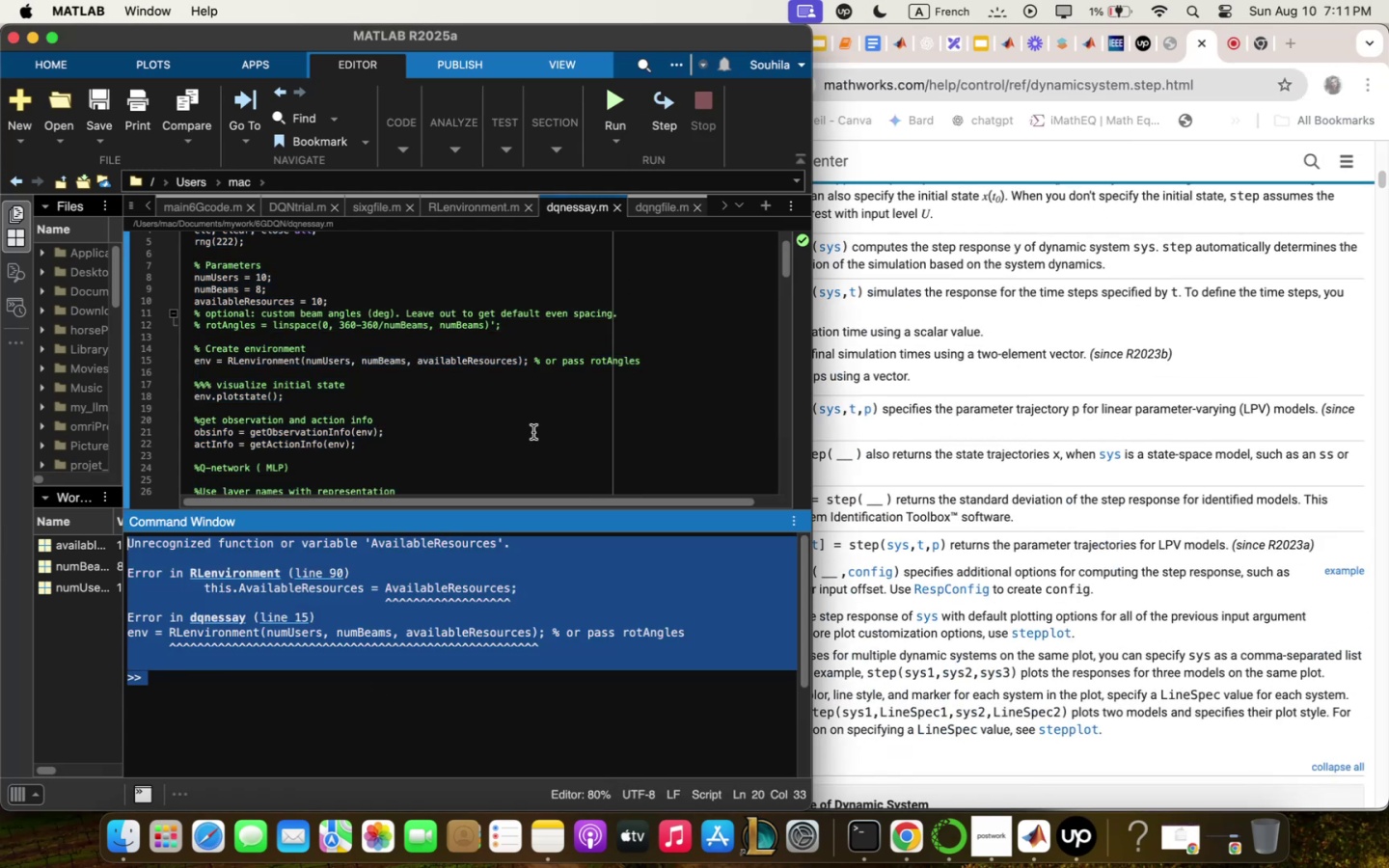 
key(Meta+C)
 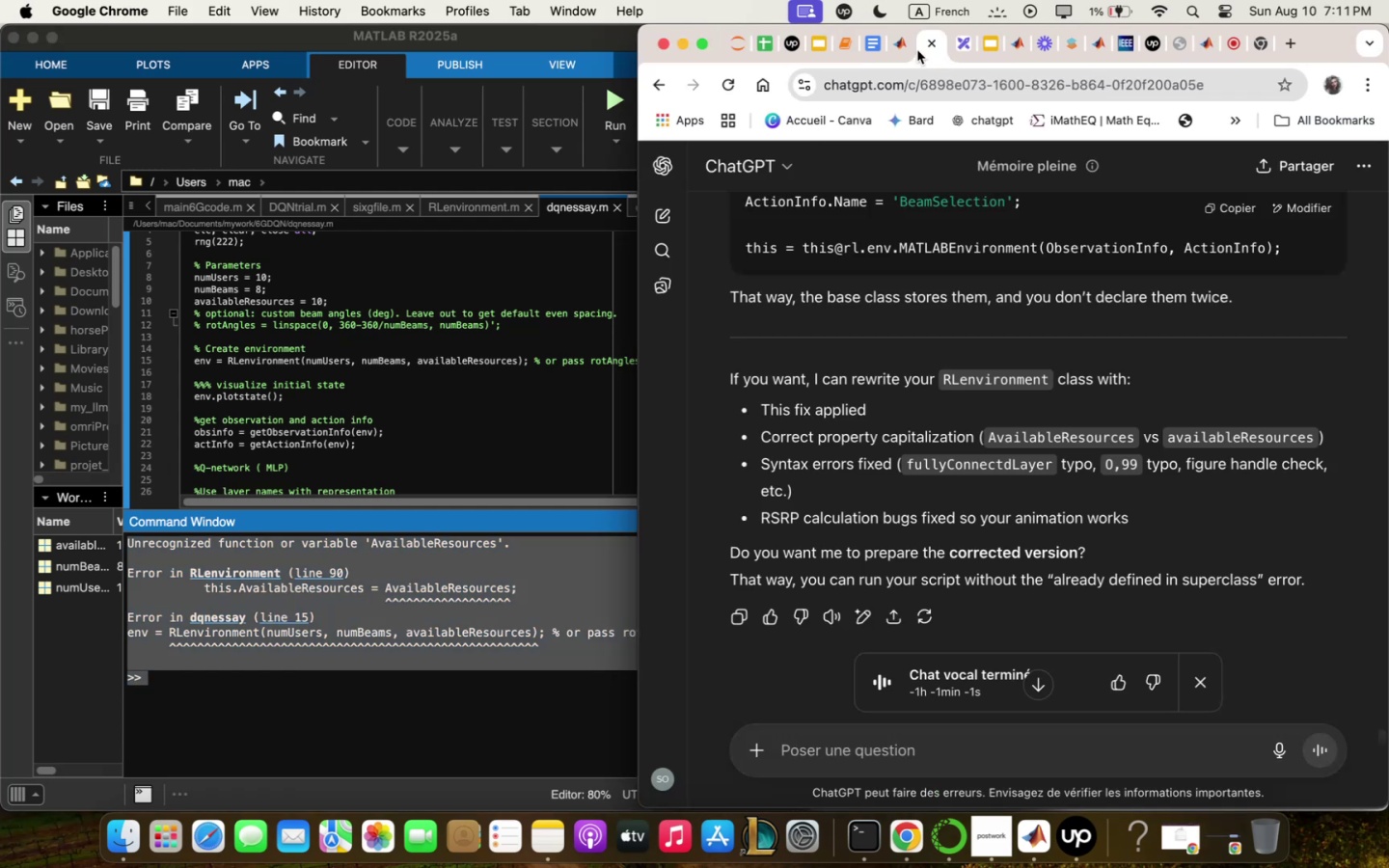 
left_click([1046, 755])
 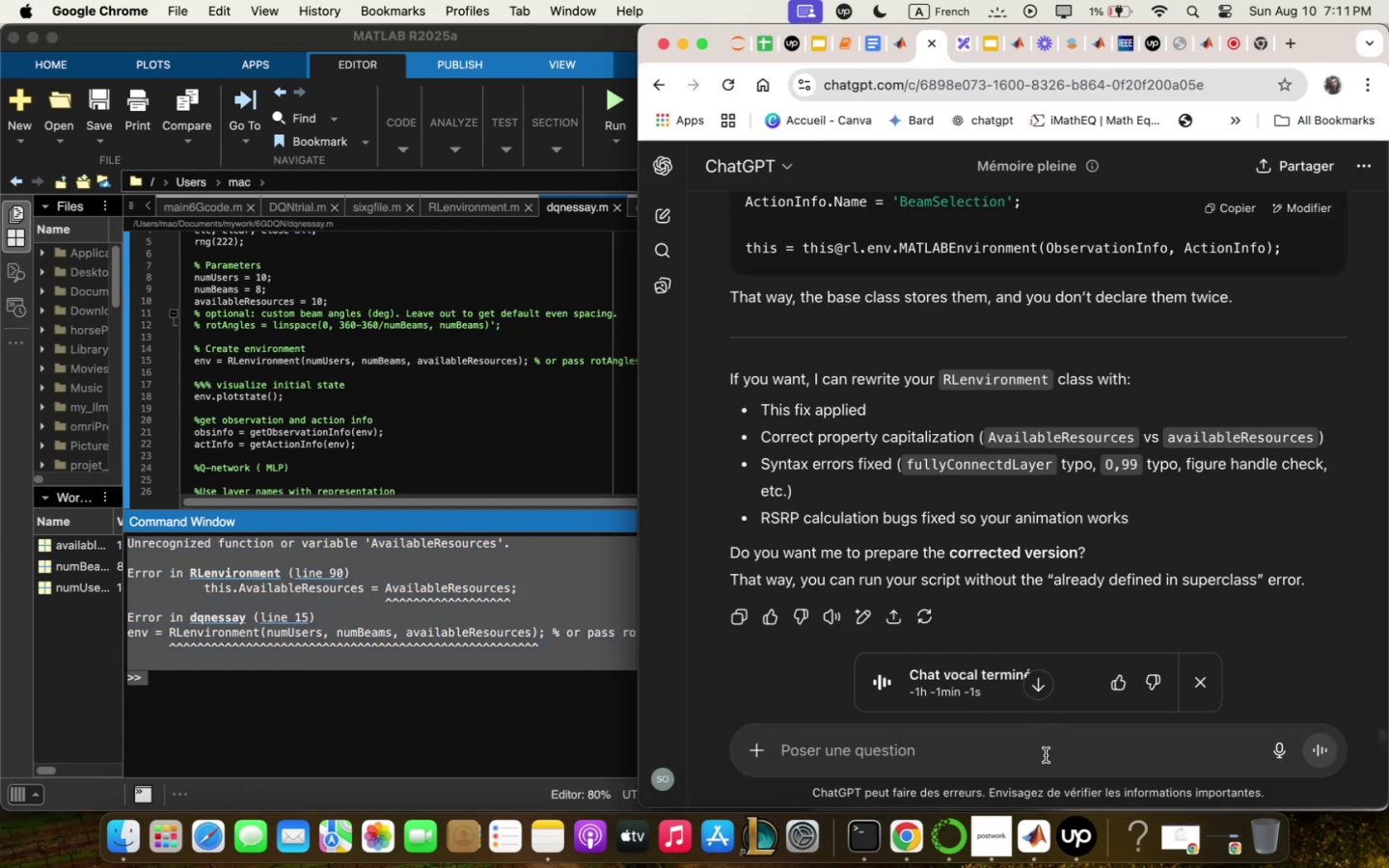 
key(Meta+V)
 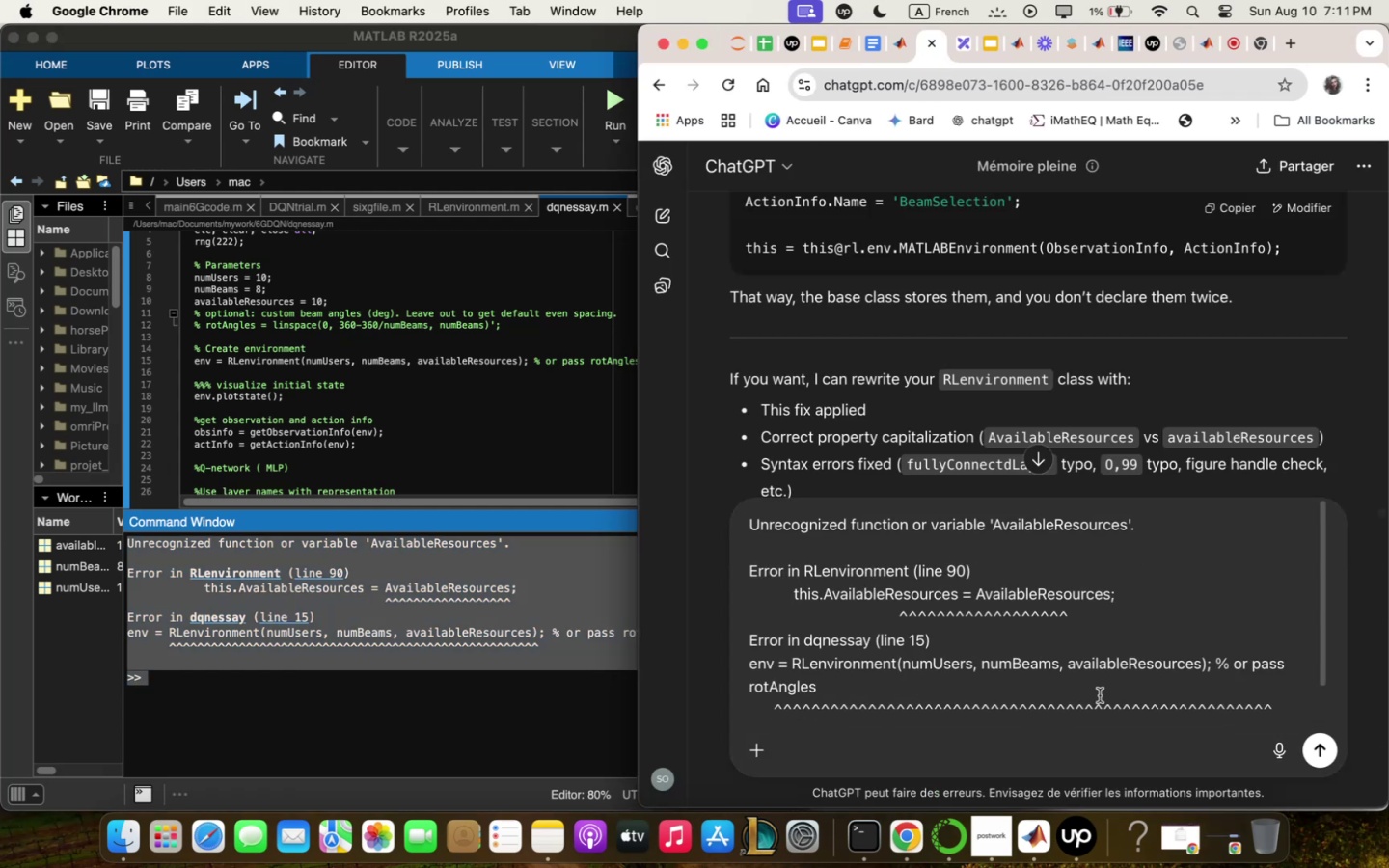 
key(Enter)
 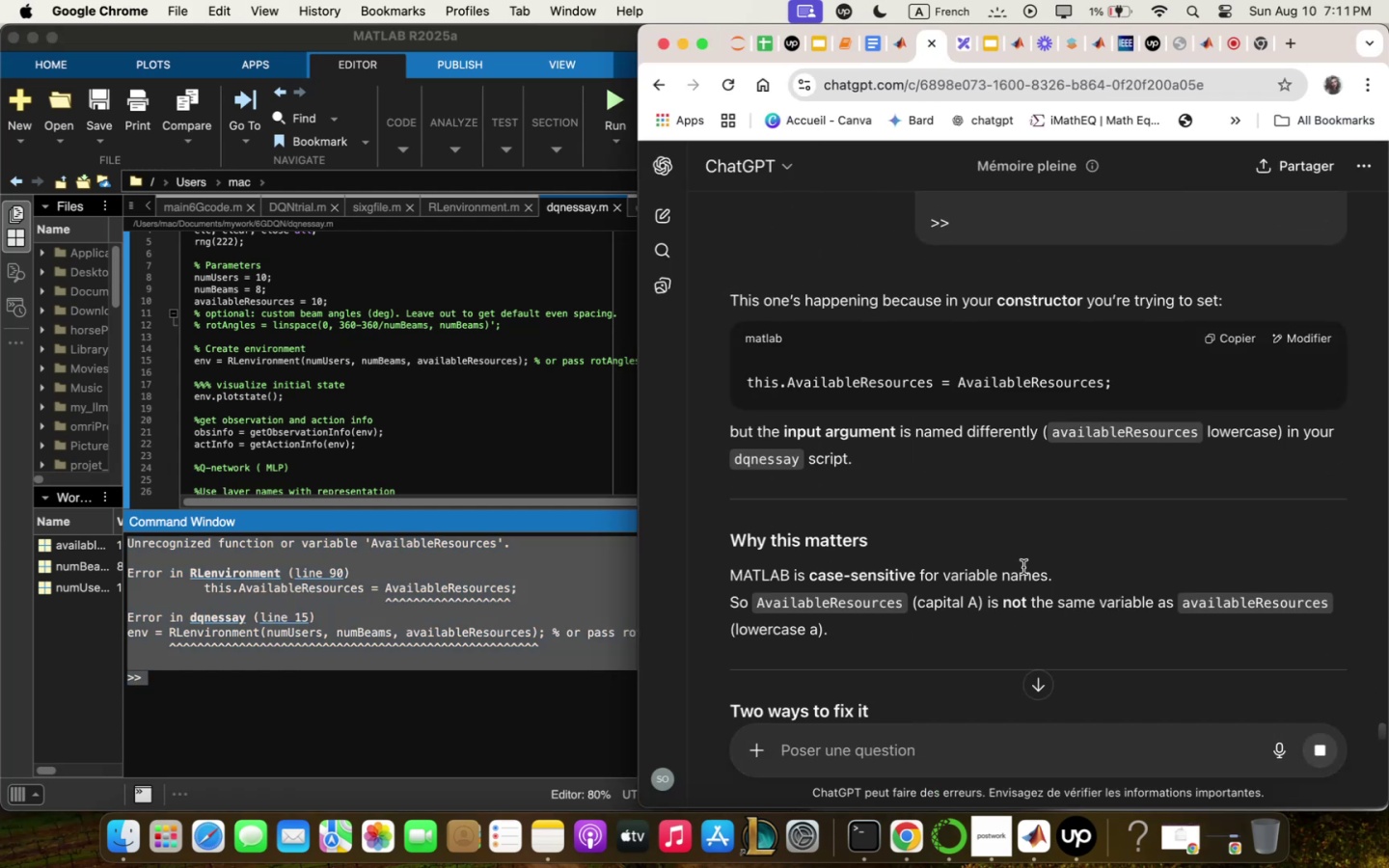 
wait(6.8)
 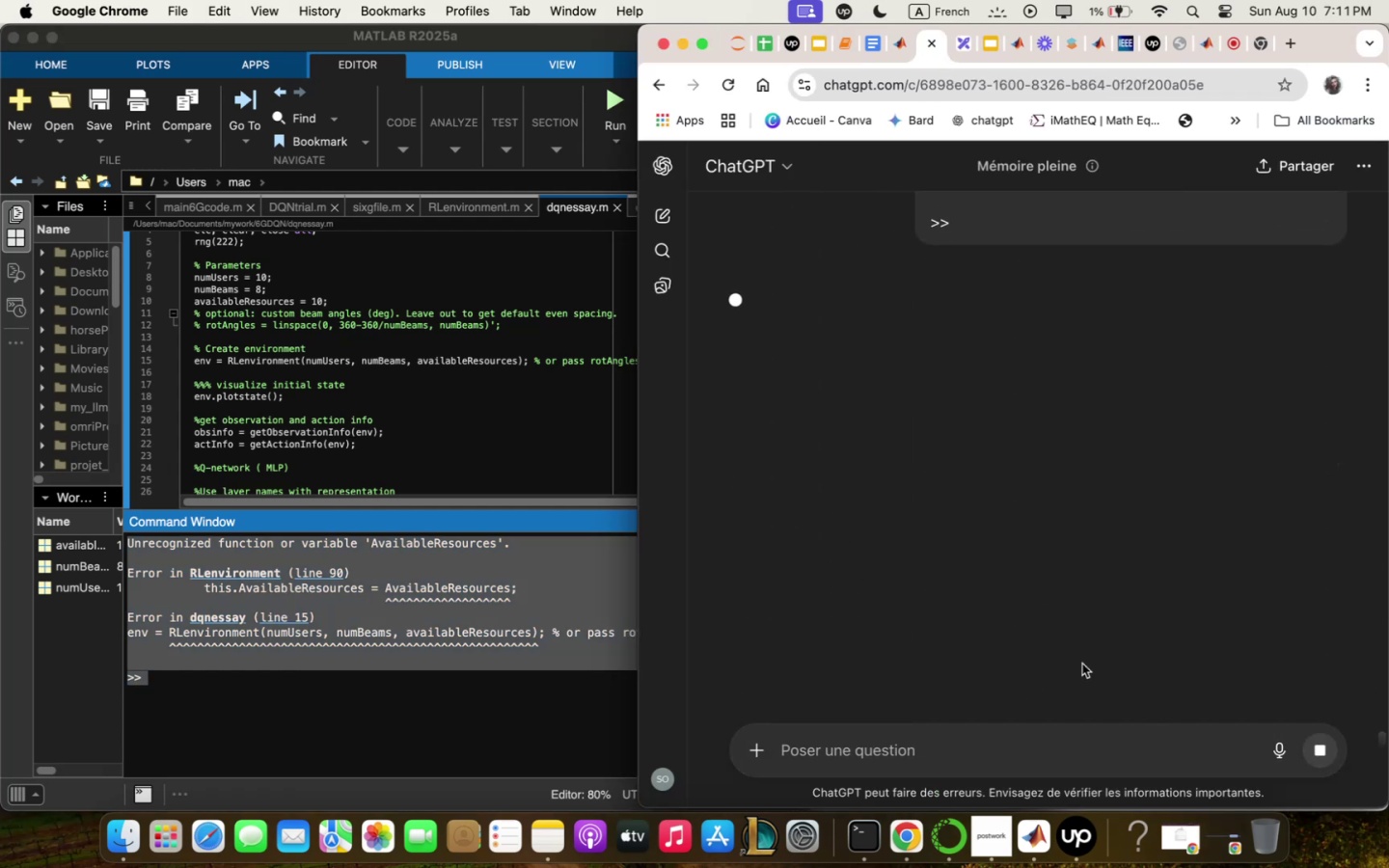 
scroll: coordinate [1028, 545], scroll_direction: down, amount: 22.0
 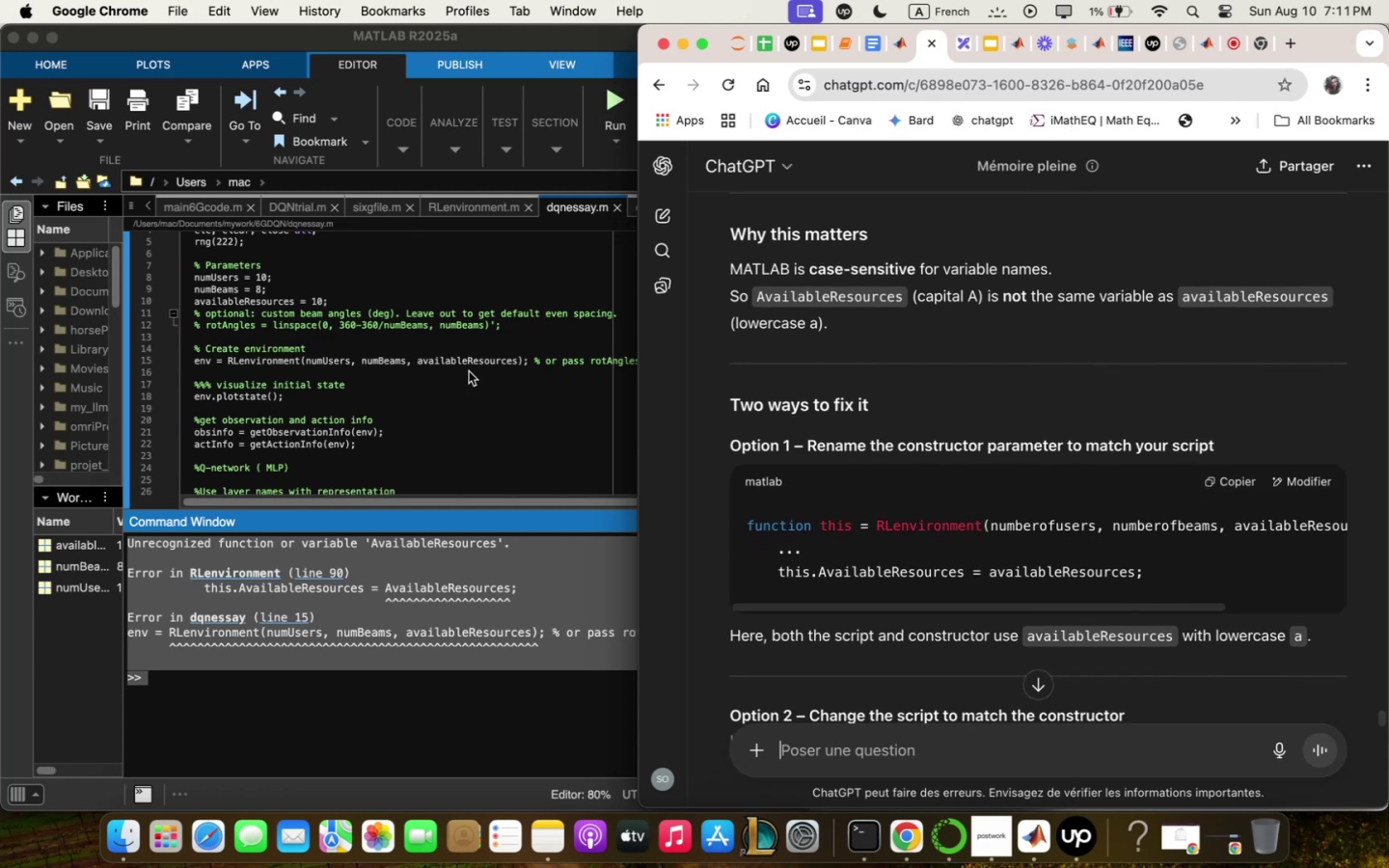 
scroll: coordinate [470, 343], scroll_direction: up, amount: 54.0
 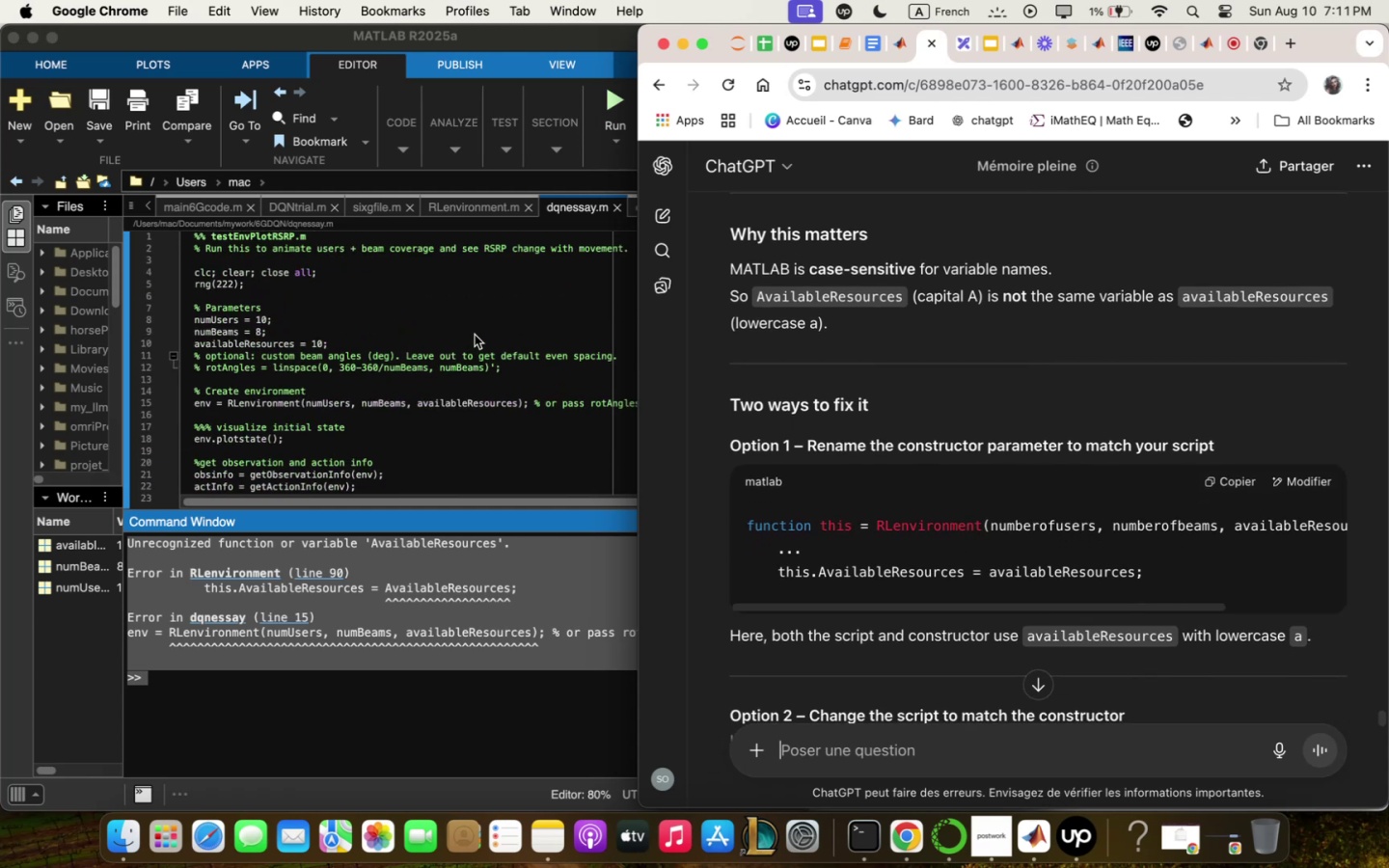 
wait(9.61)
 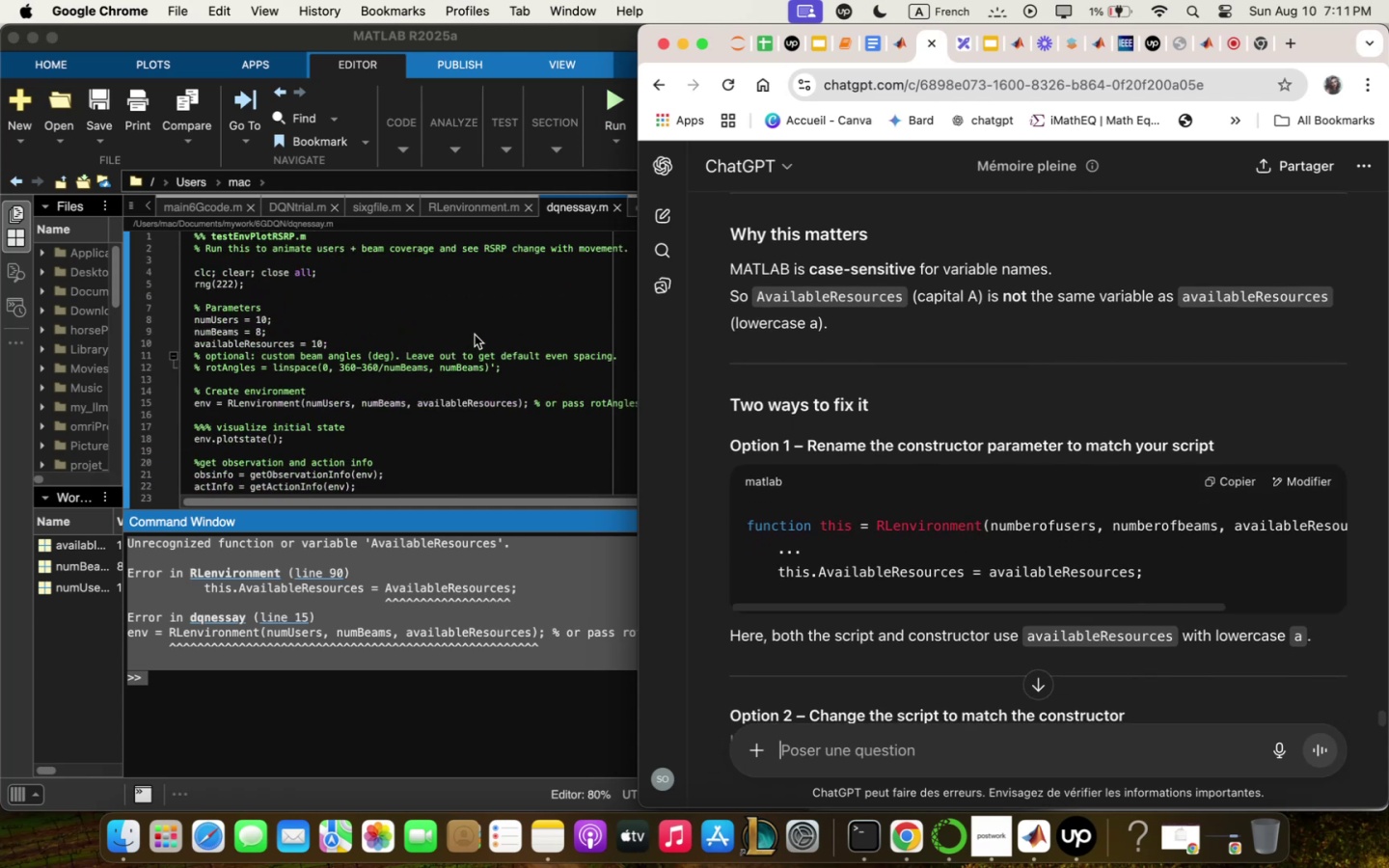 
left_click([232, 288])
 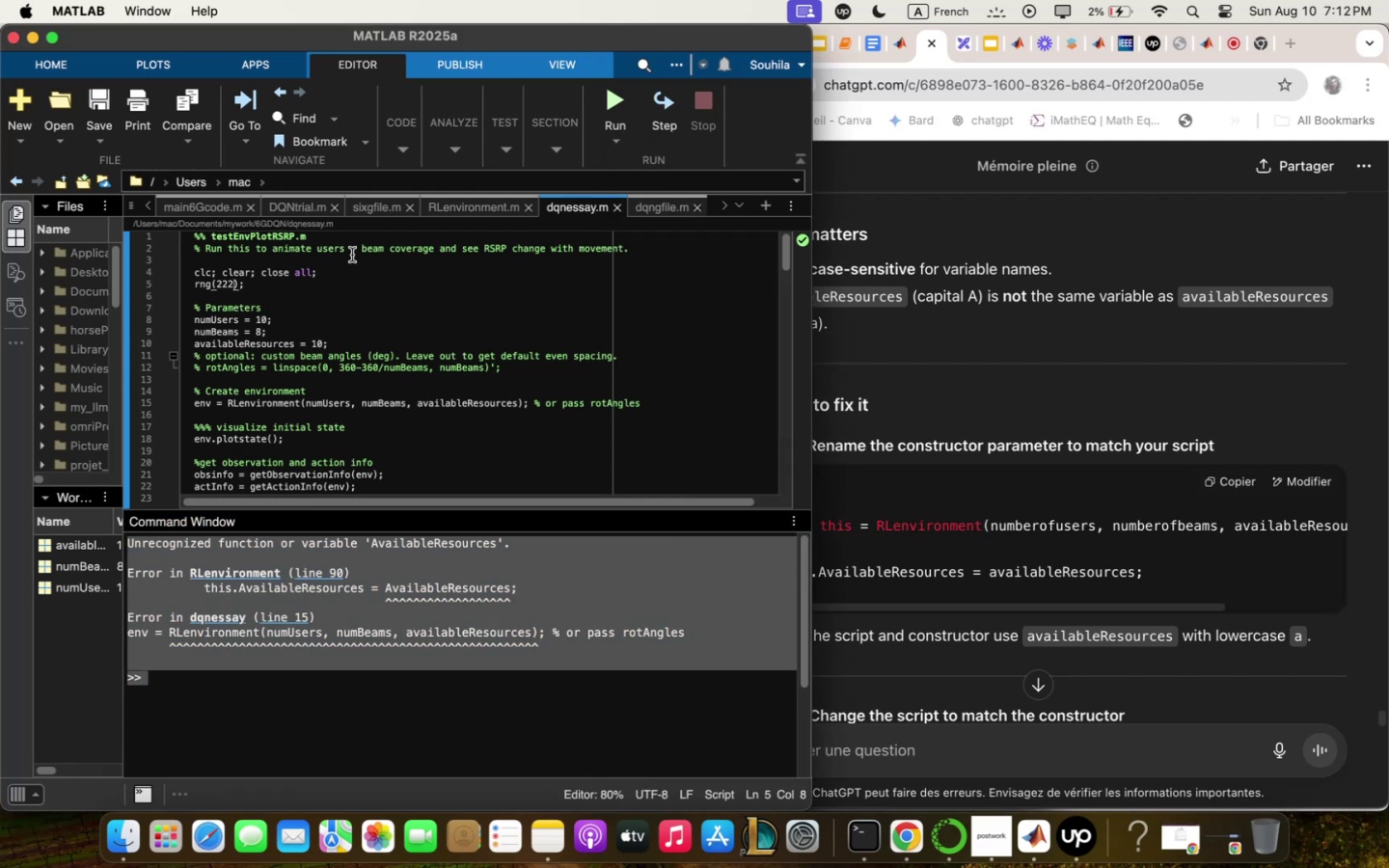 
key(Backspace)
 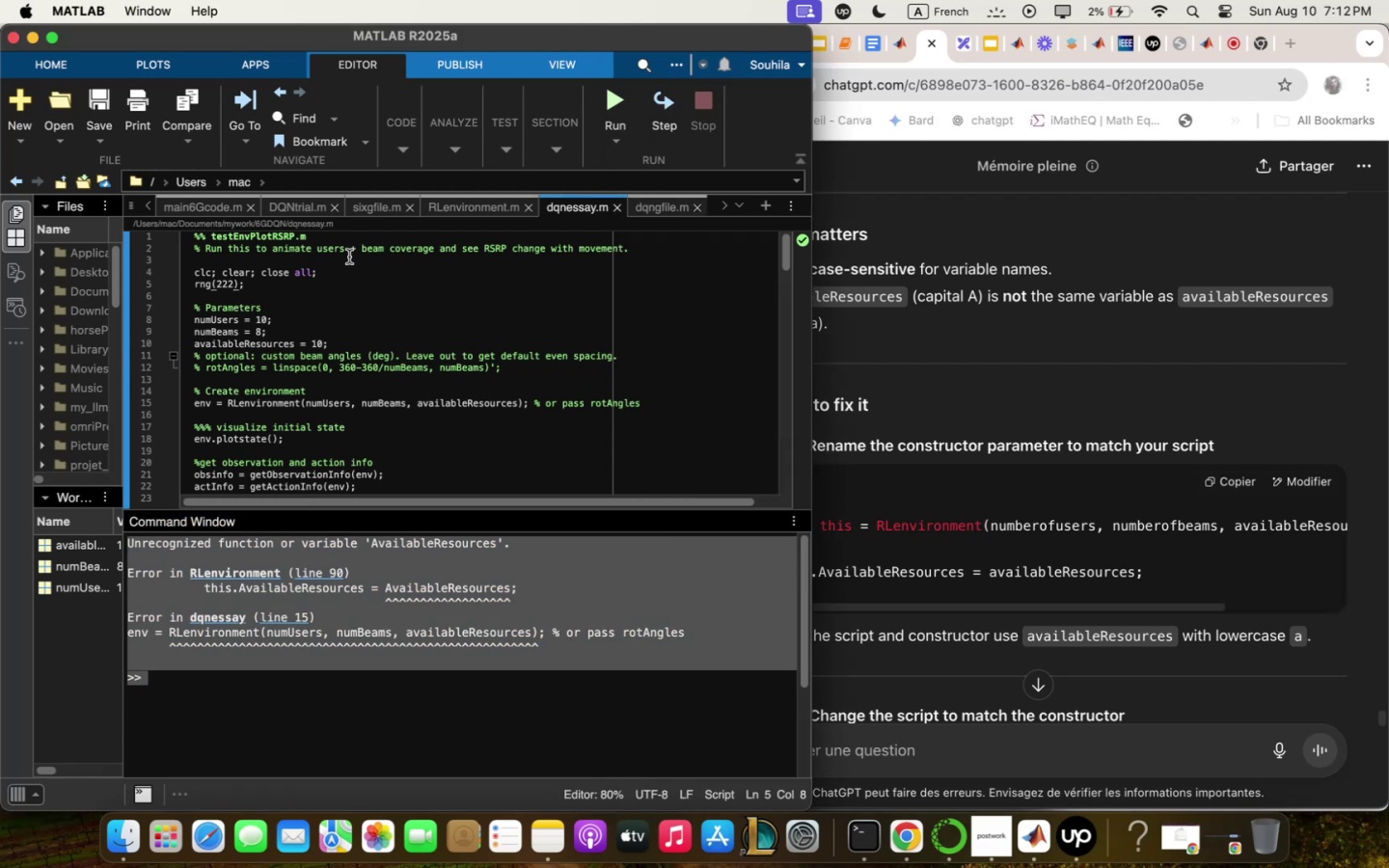 
key(Backspace)
 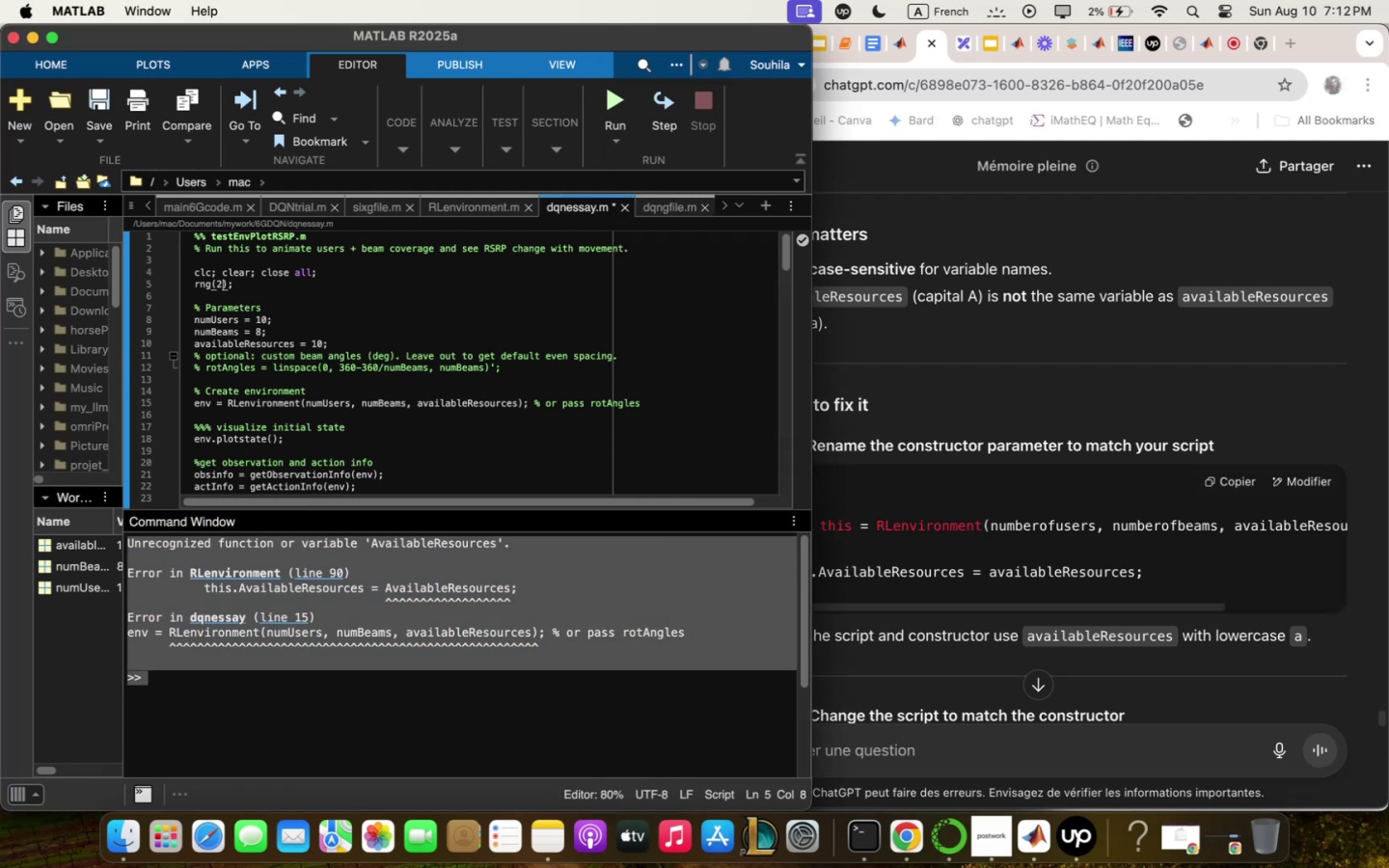 
key(Backspace)
 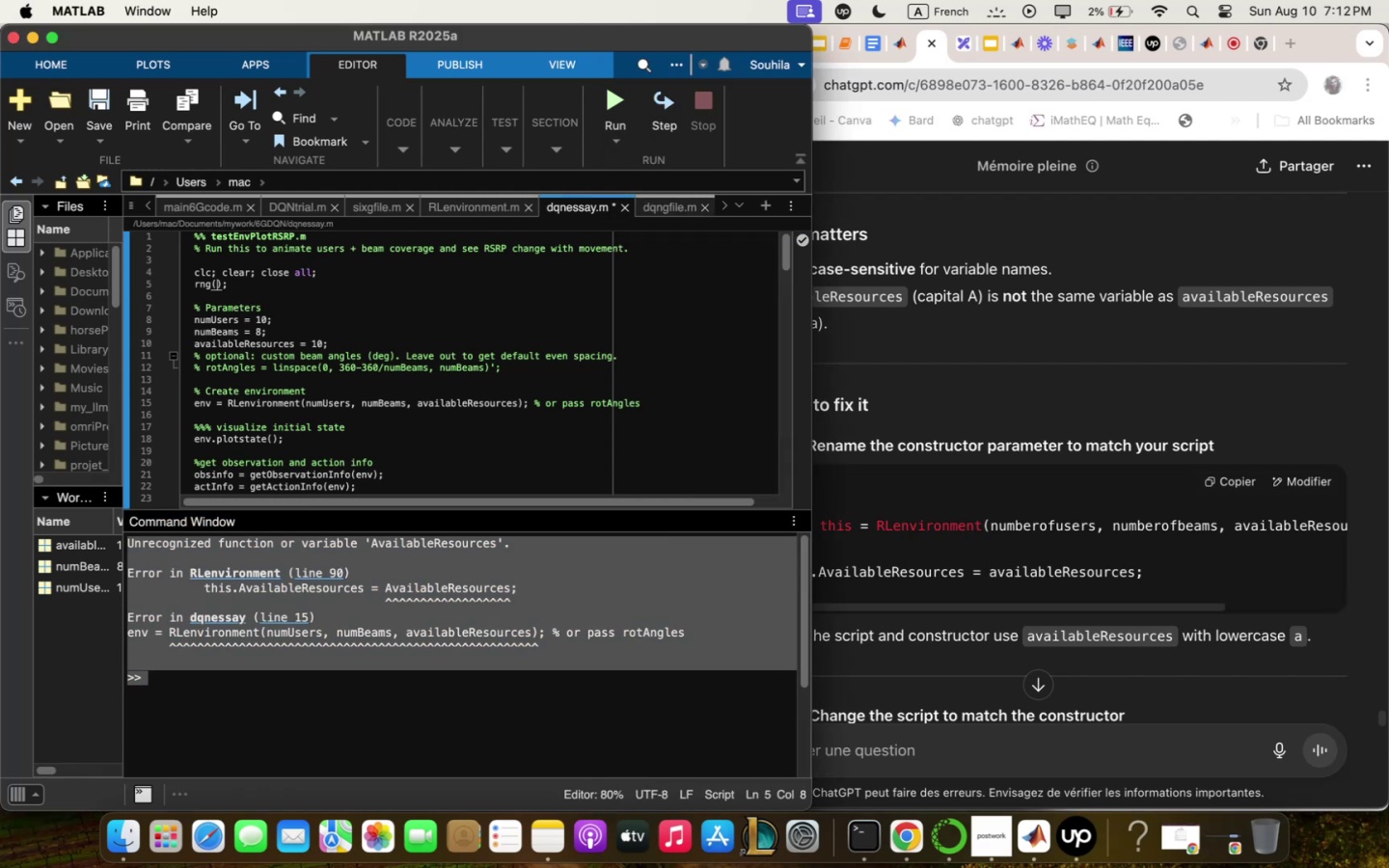 
key(Shift+0)
 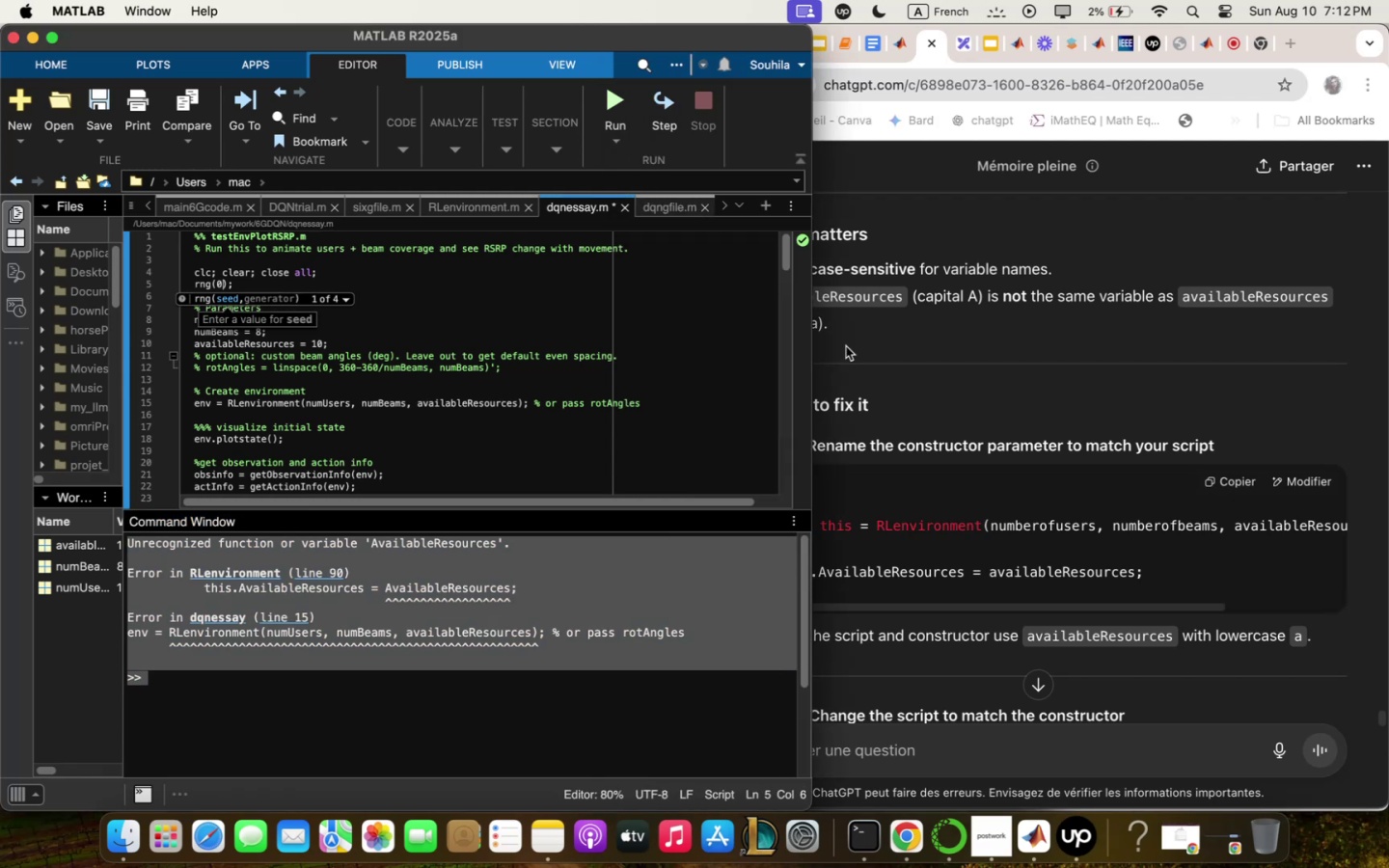 
left_click([966, 360])
 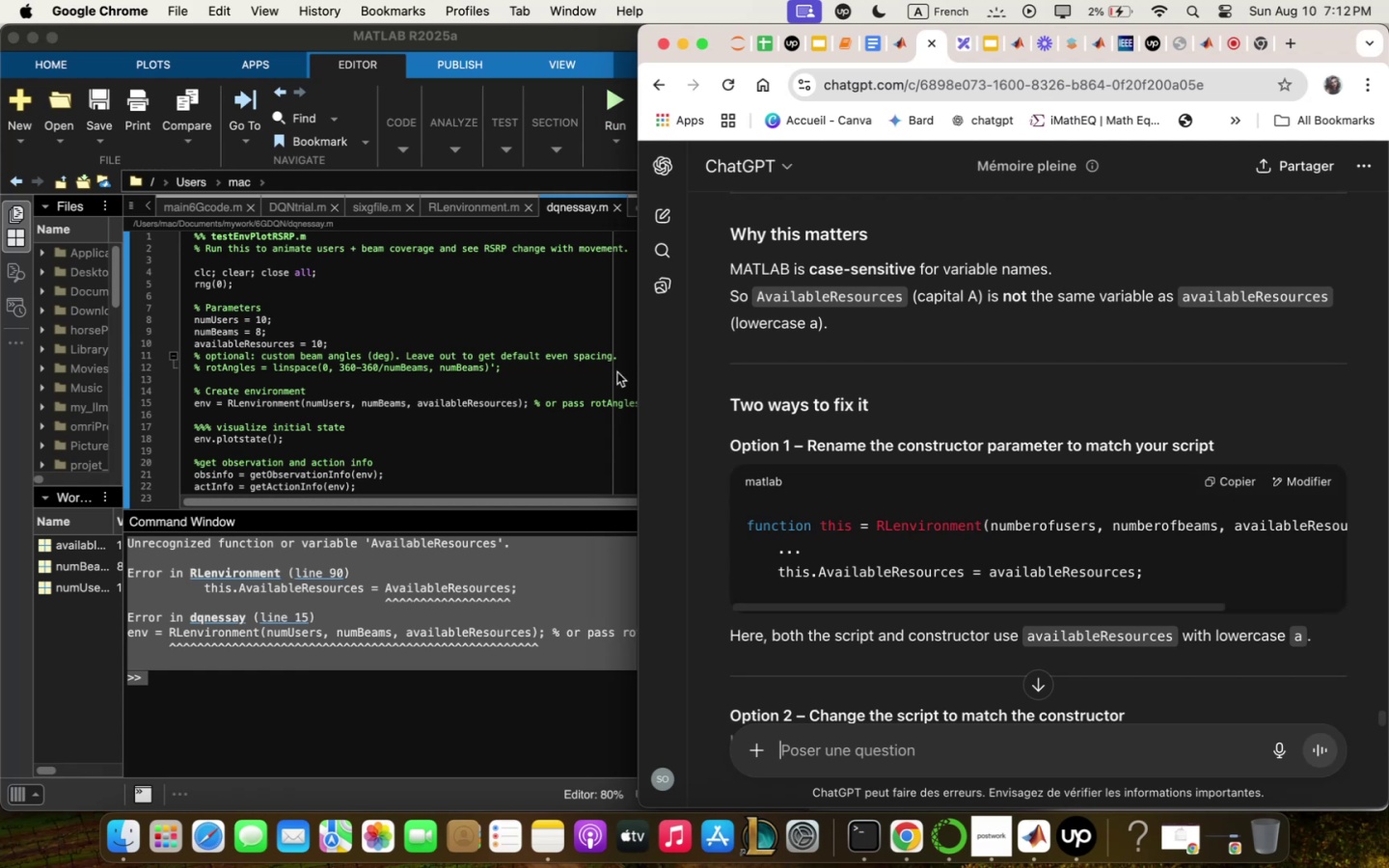 
wait(7.16)
 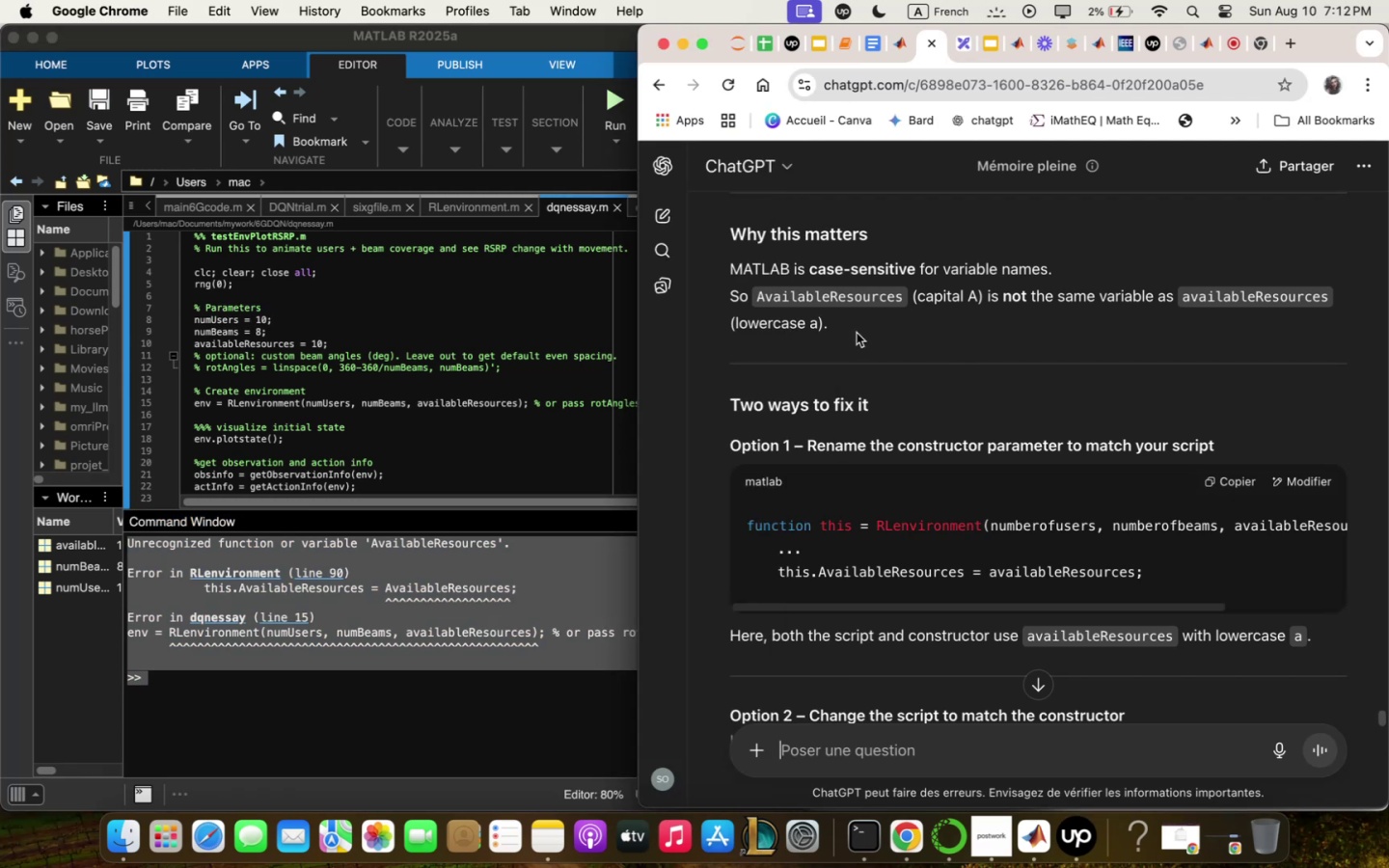 
scroll: coordinate [504, 437], scroll_direction: down, amount: 2.0
 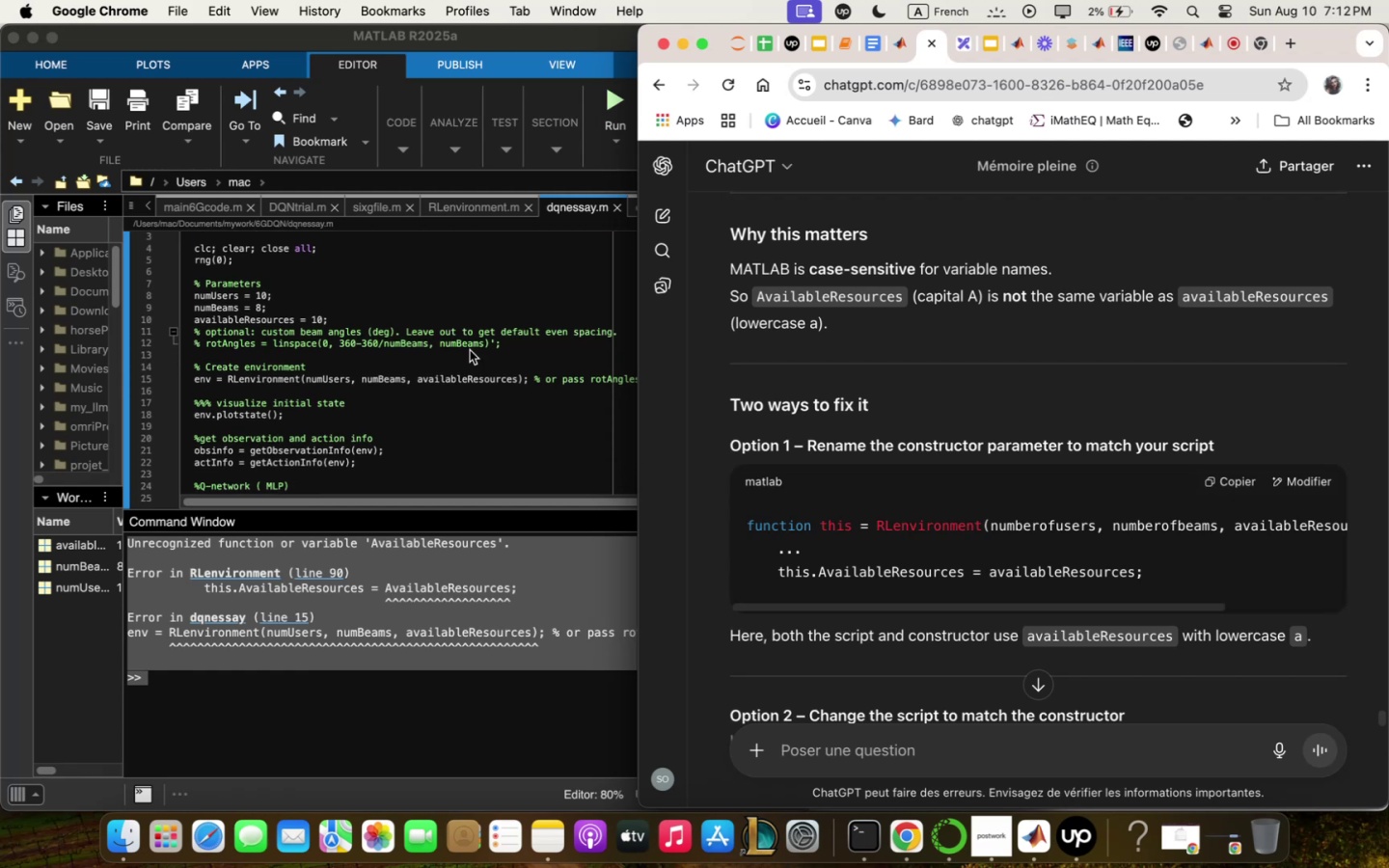 
scroll: coordinate [470, 351], scroll_direction: up, amount: 7.0
 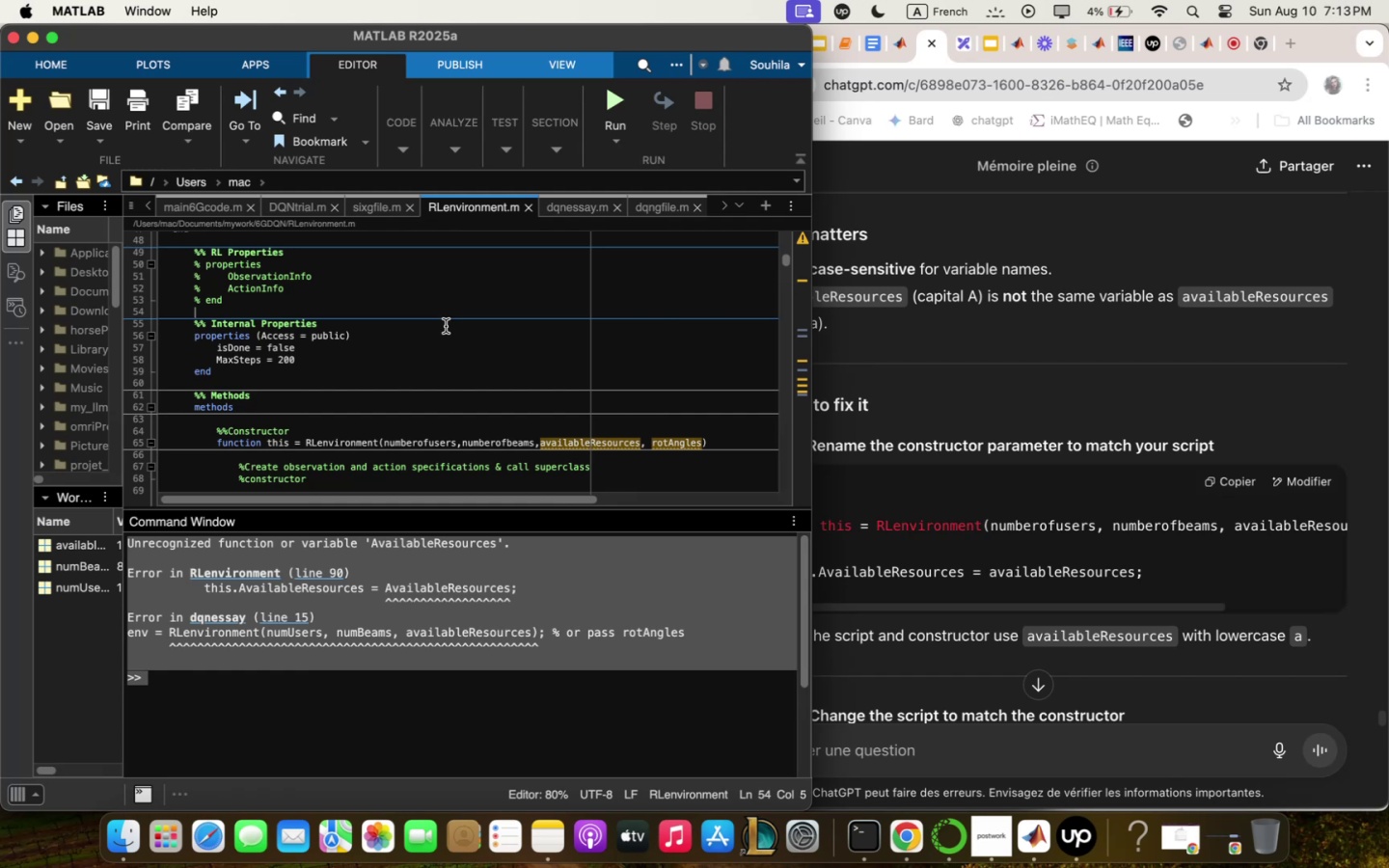 
wait(48.96)
 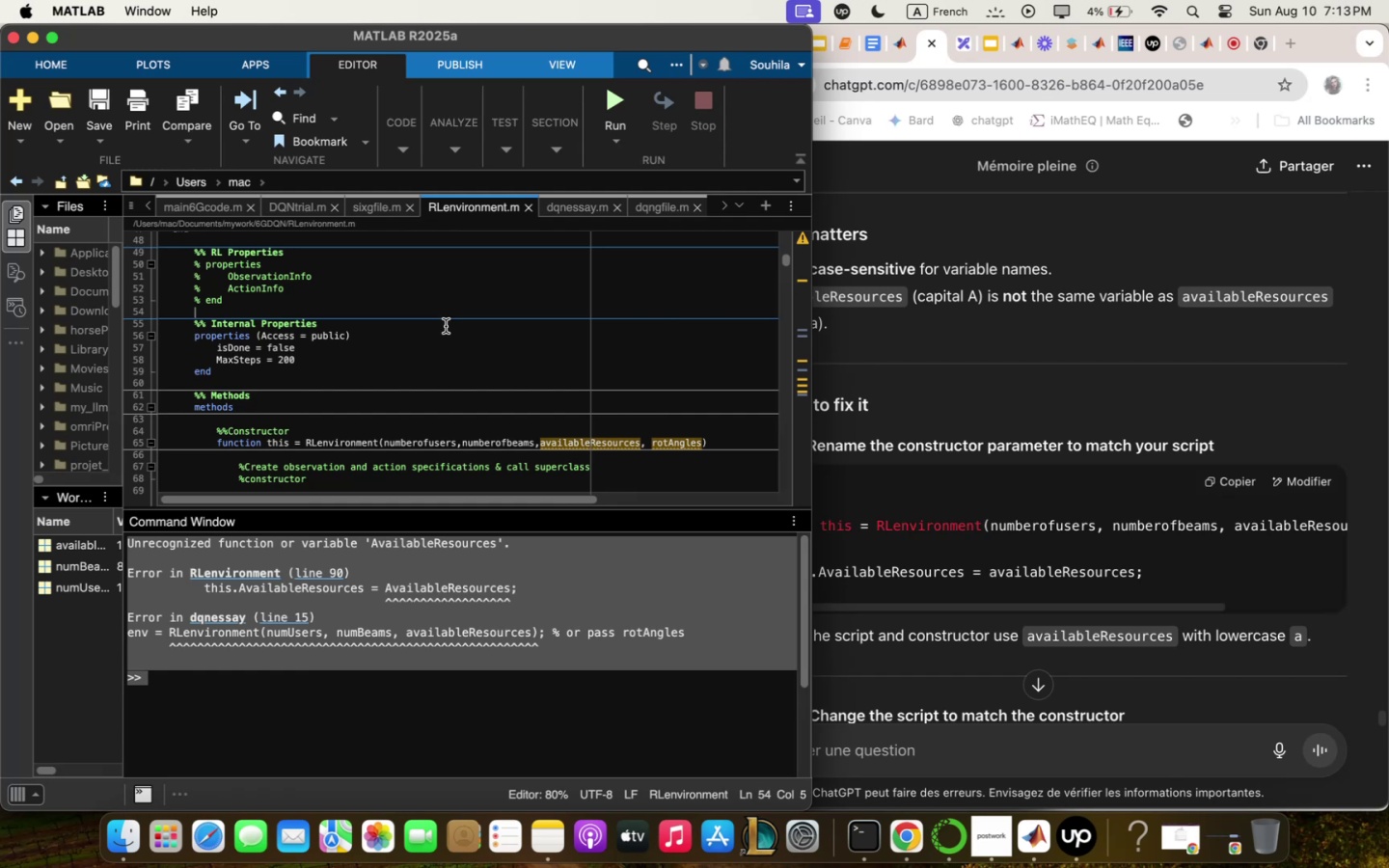 
scroll: coordinate [486, 404], scroll_direction: down, amount: 4.0
 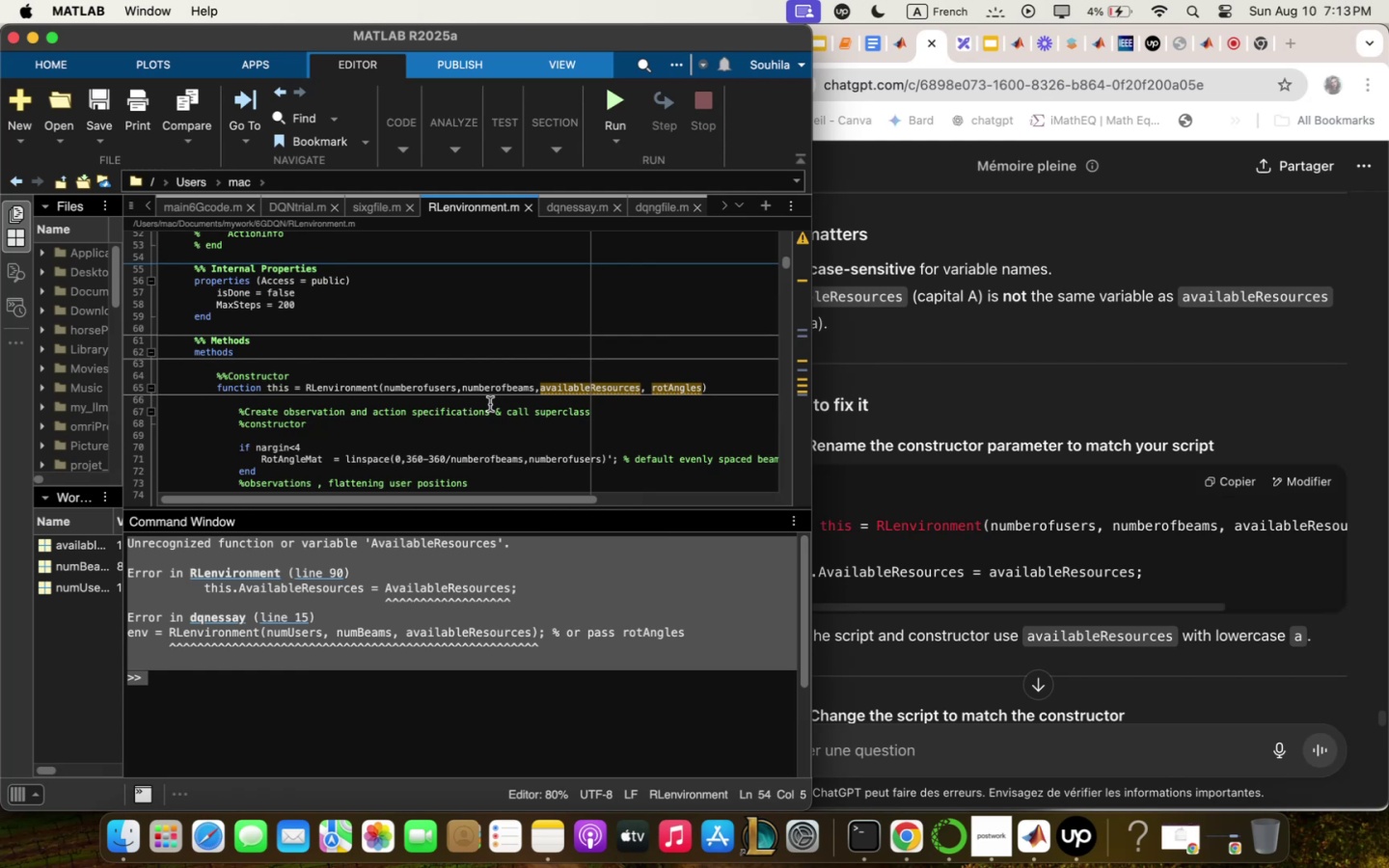 
wait(28.06)
 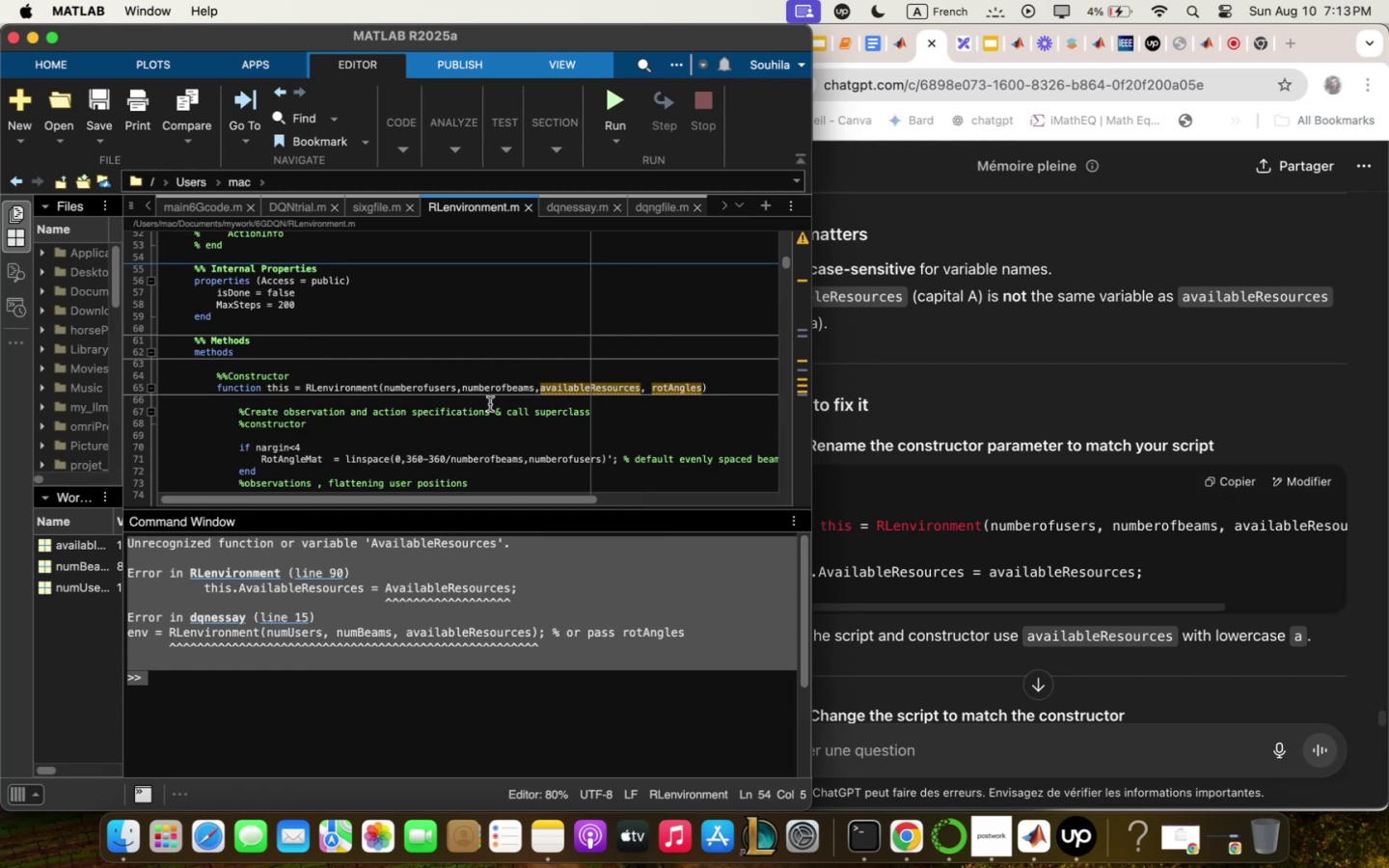 
left_click([550, 618])
 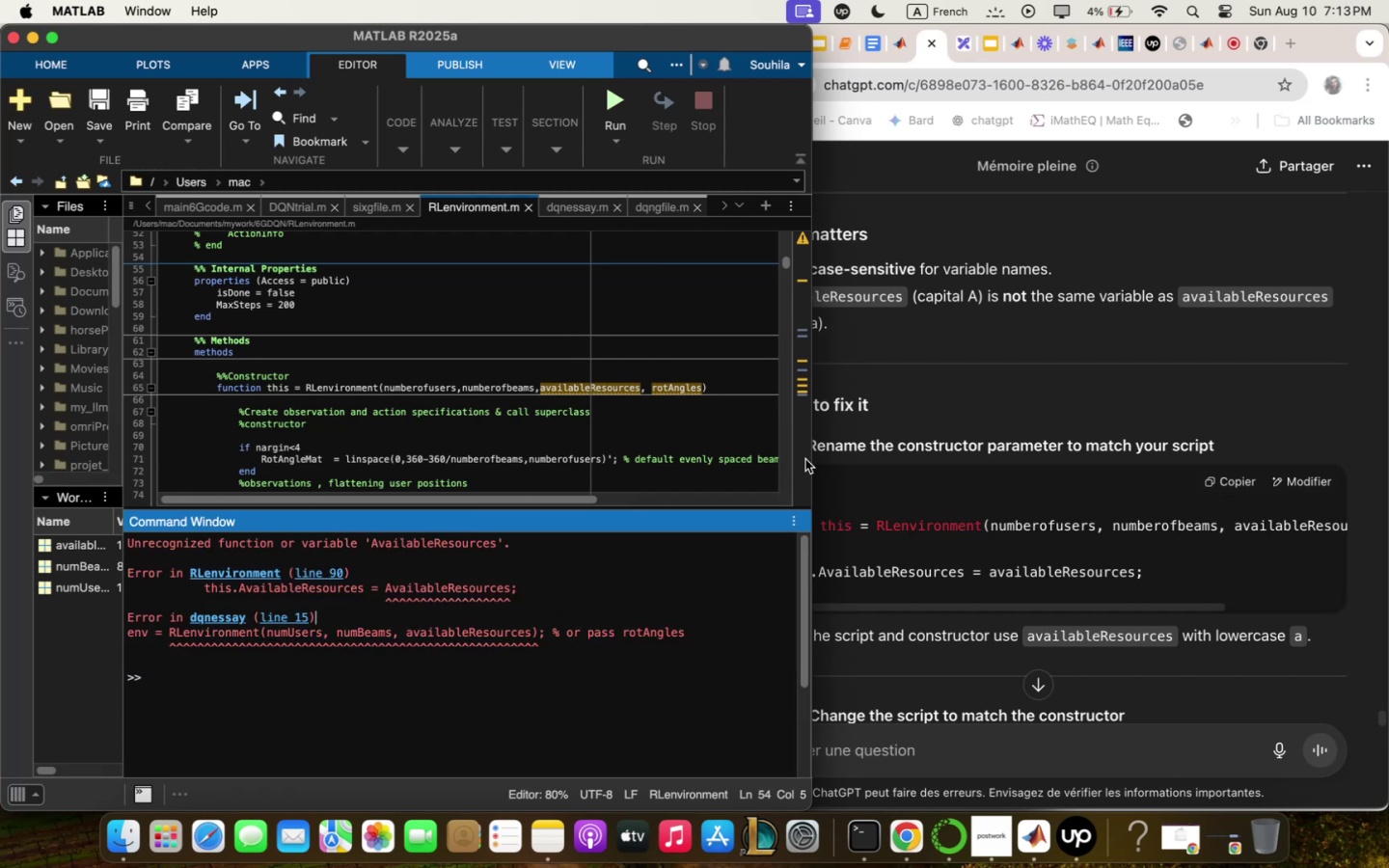 
left_click_drag(start_coordinate=[812, 446], to_coordinate=[713, 442])
 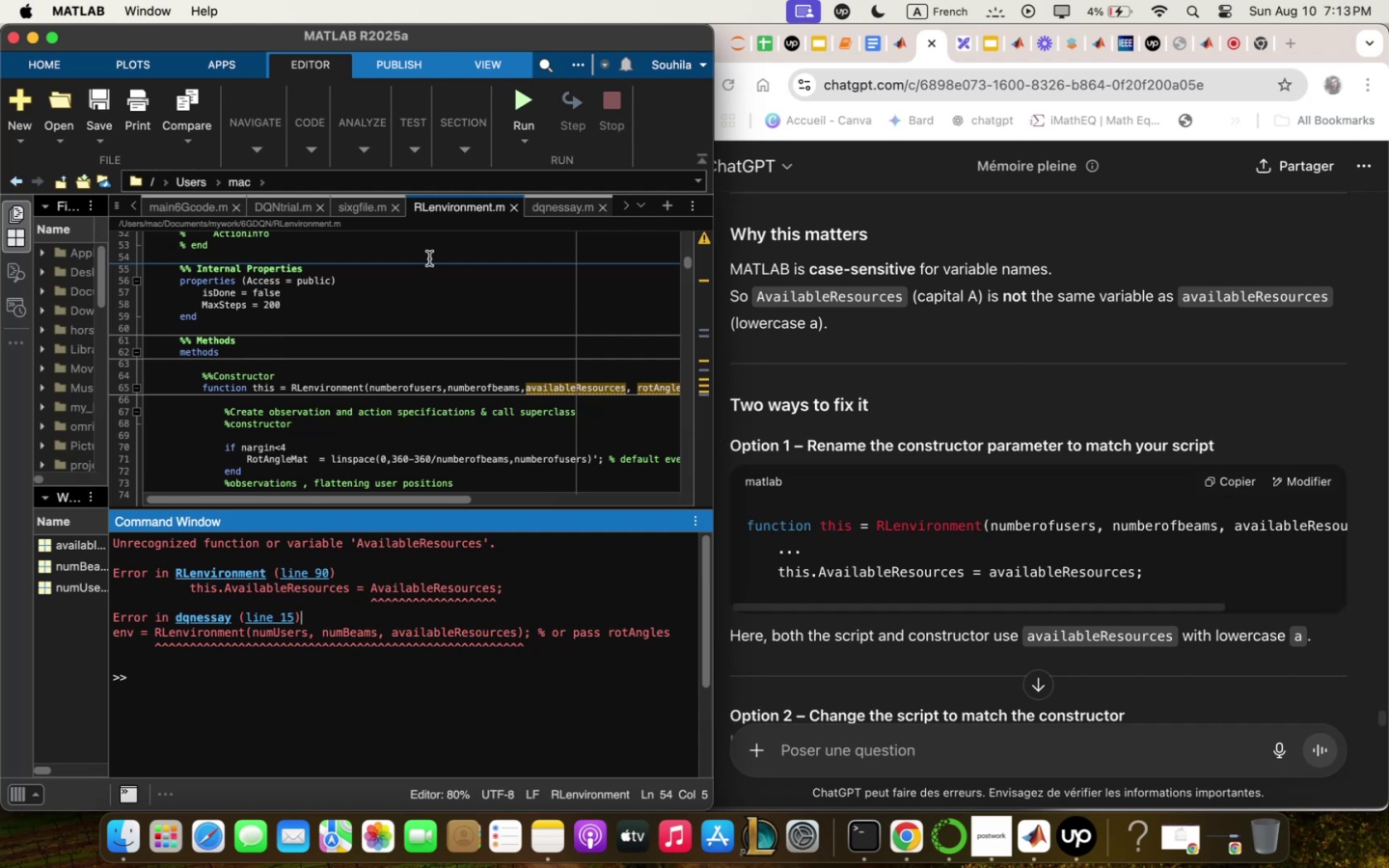 
scroll: coordinate [433, 312], scroll_direction: up, amount: 15.0
 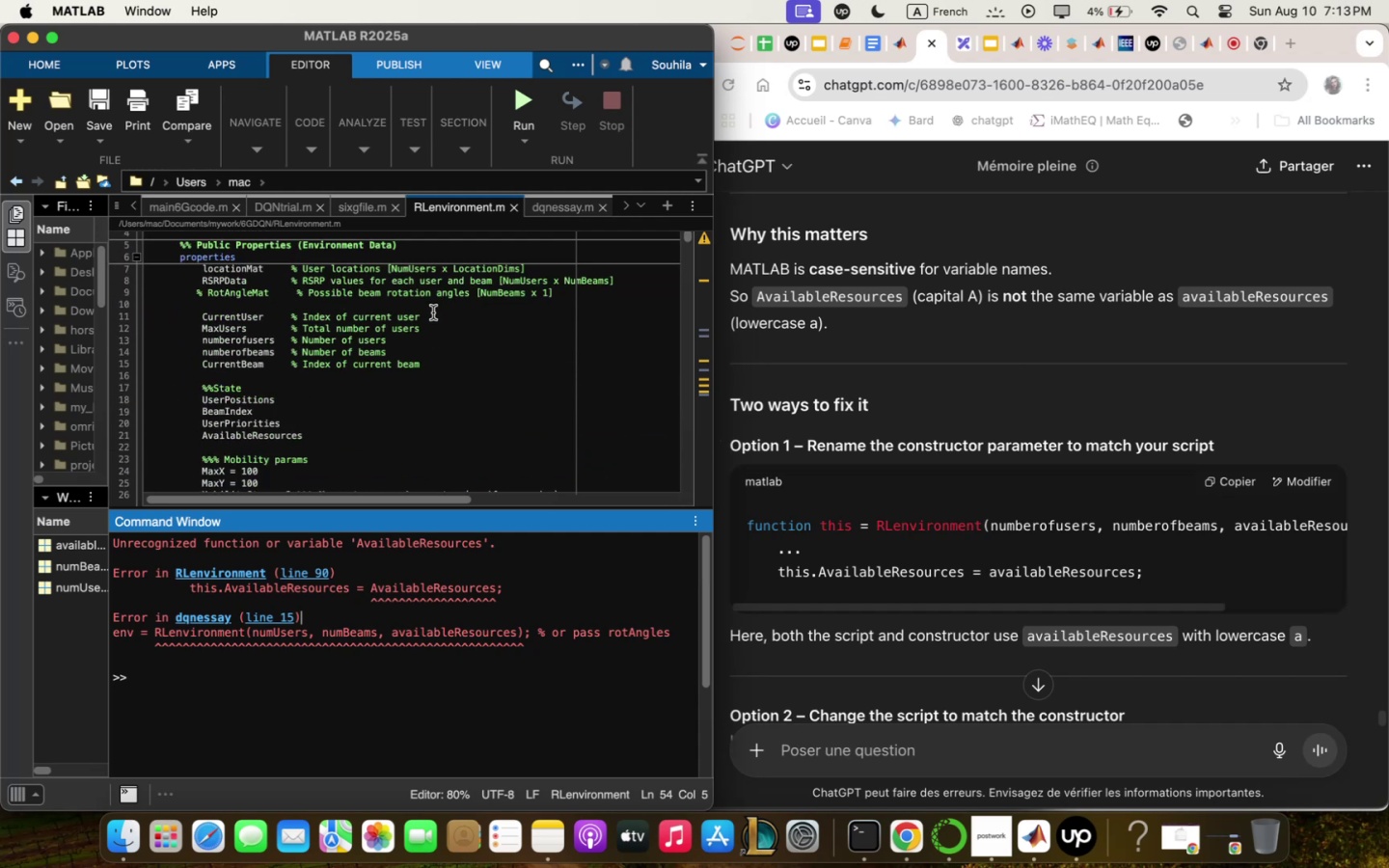 
scroll: coordinate [433, 312], scroll_direction: down, amount: 18.0
 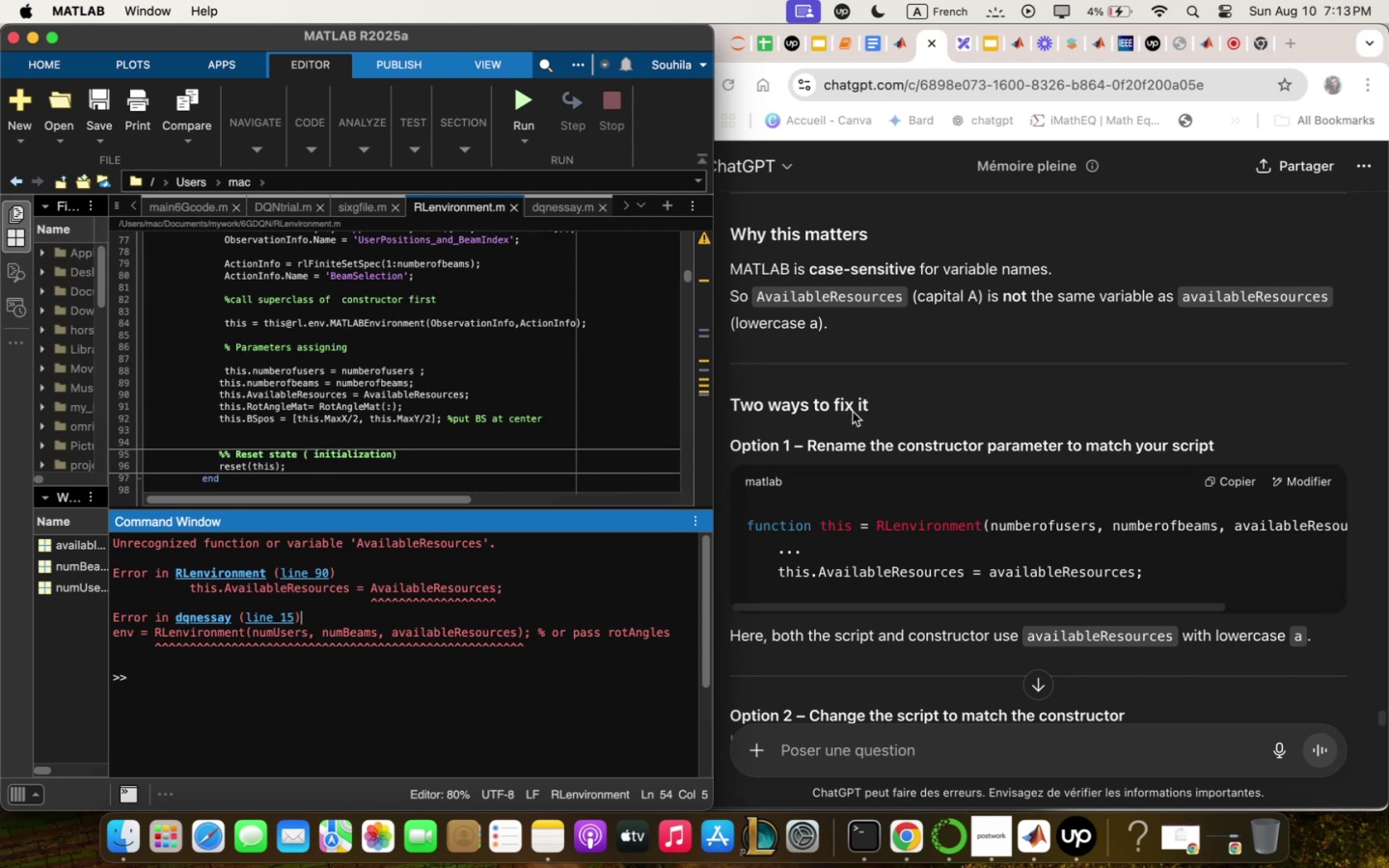 
wait(7.69)
 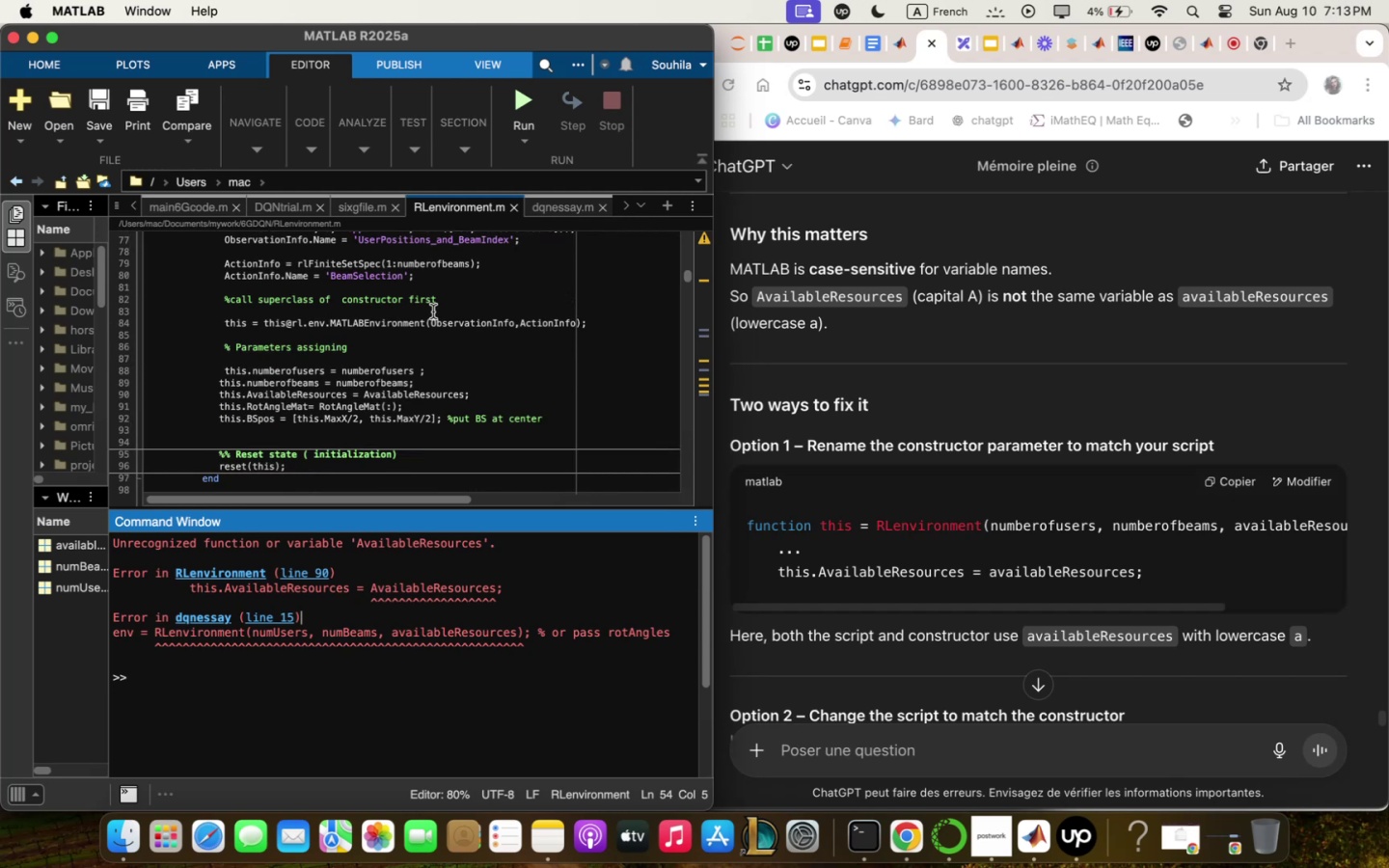 
scroll: coordinate [486, 366], scroll_direction: up, amount: 5.0
 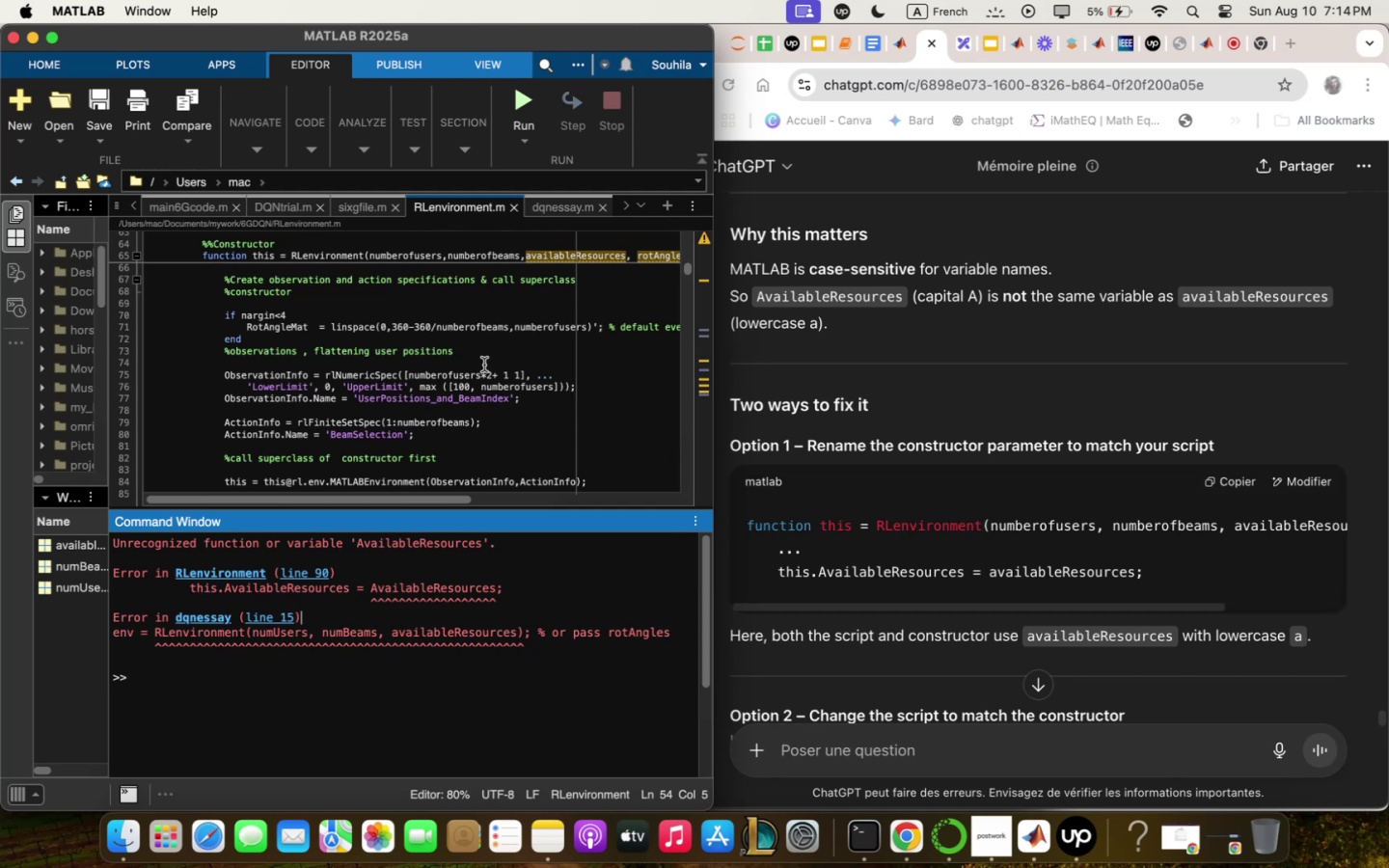 
wait(7.0)
 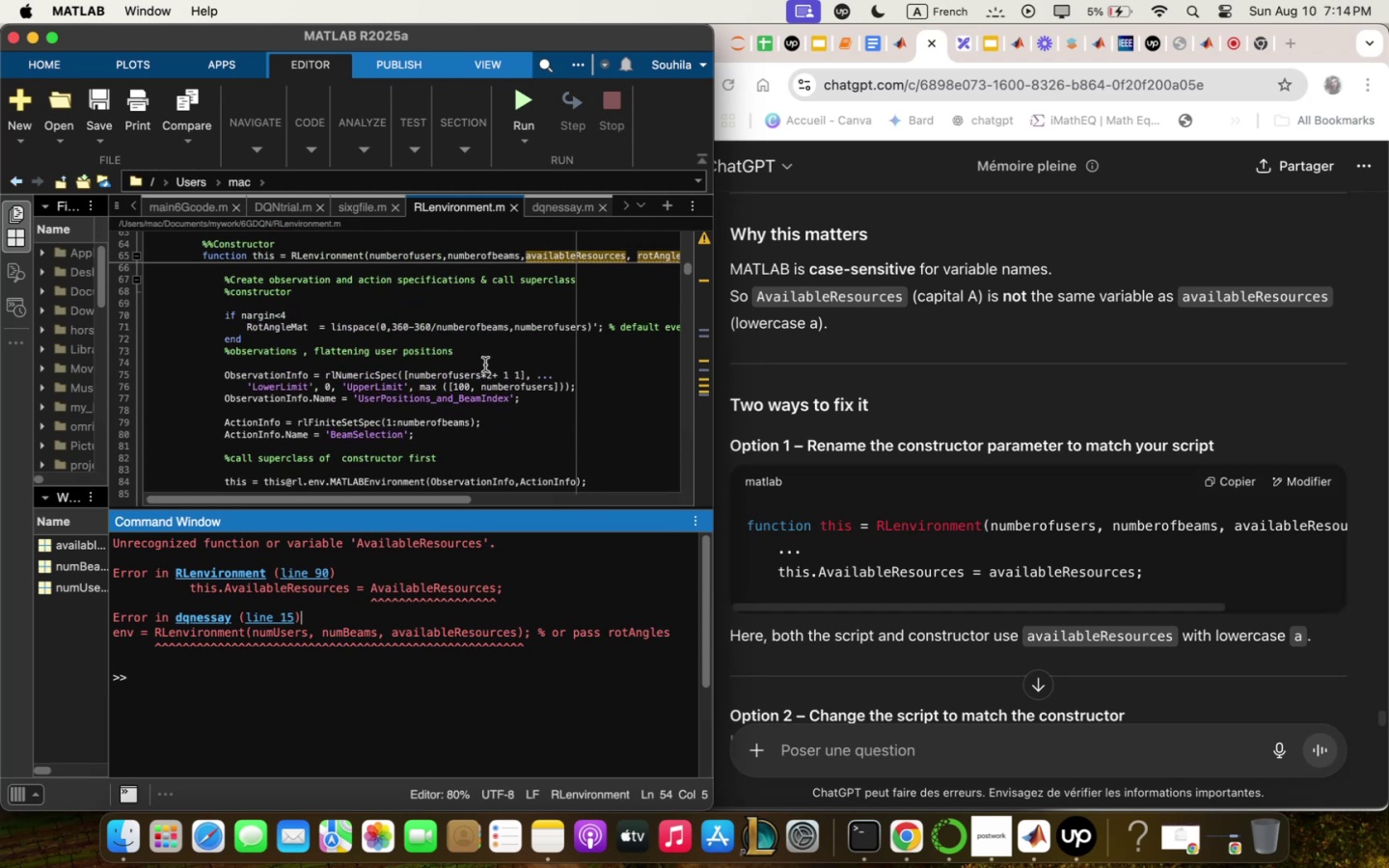 
left_click_drag(start_coordinate=[1161, 560], to_coordinate=[1160, 565])
 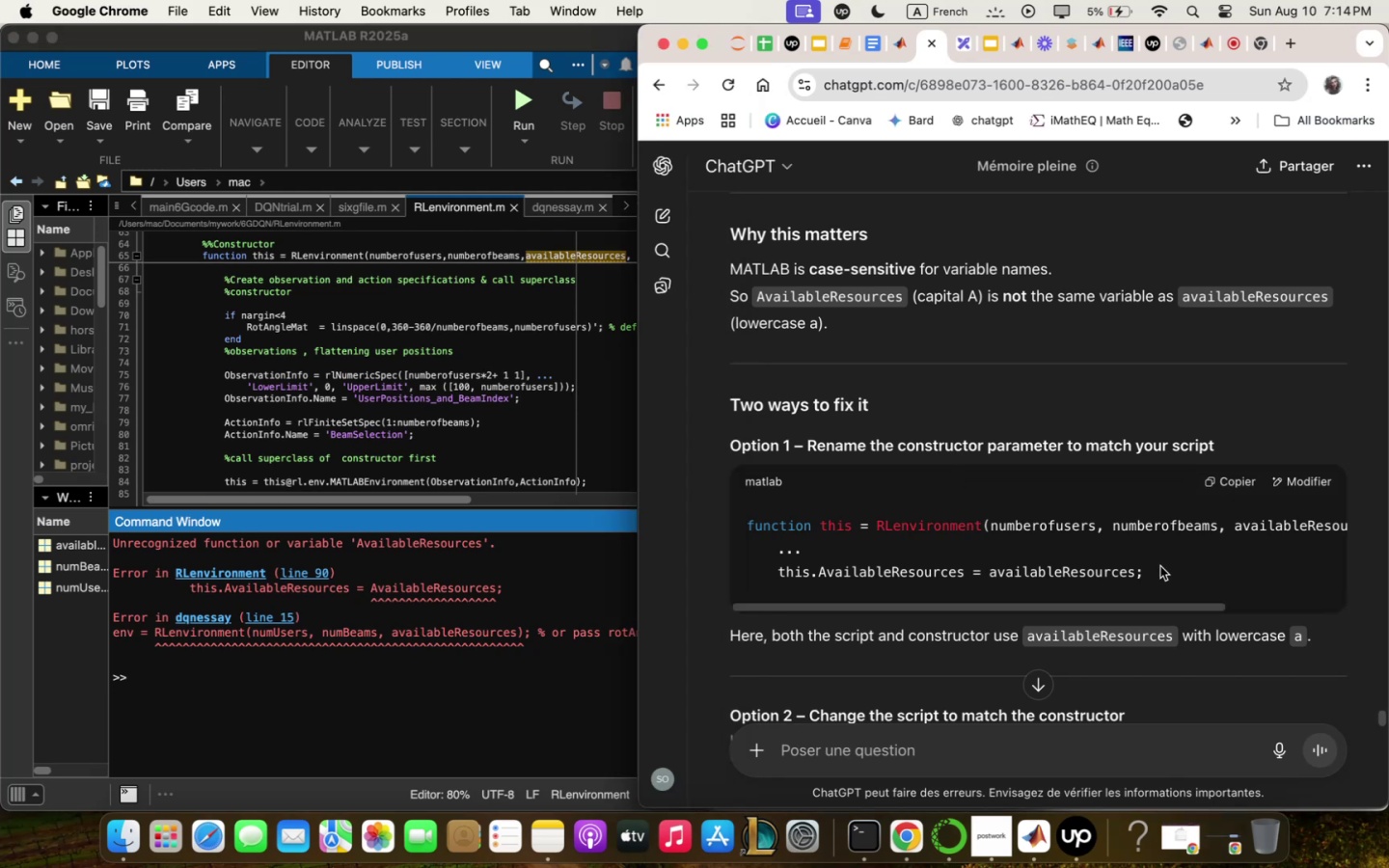 
left_click_drag(start_coordinate=[1157, 573], to_coordinate=[763, 564])
 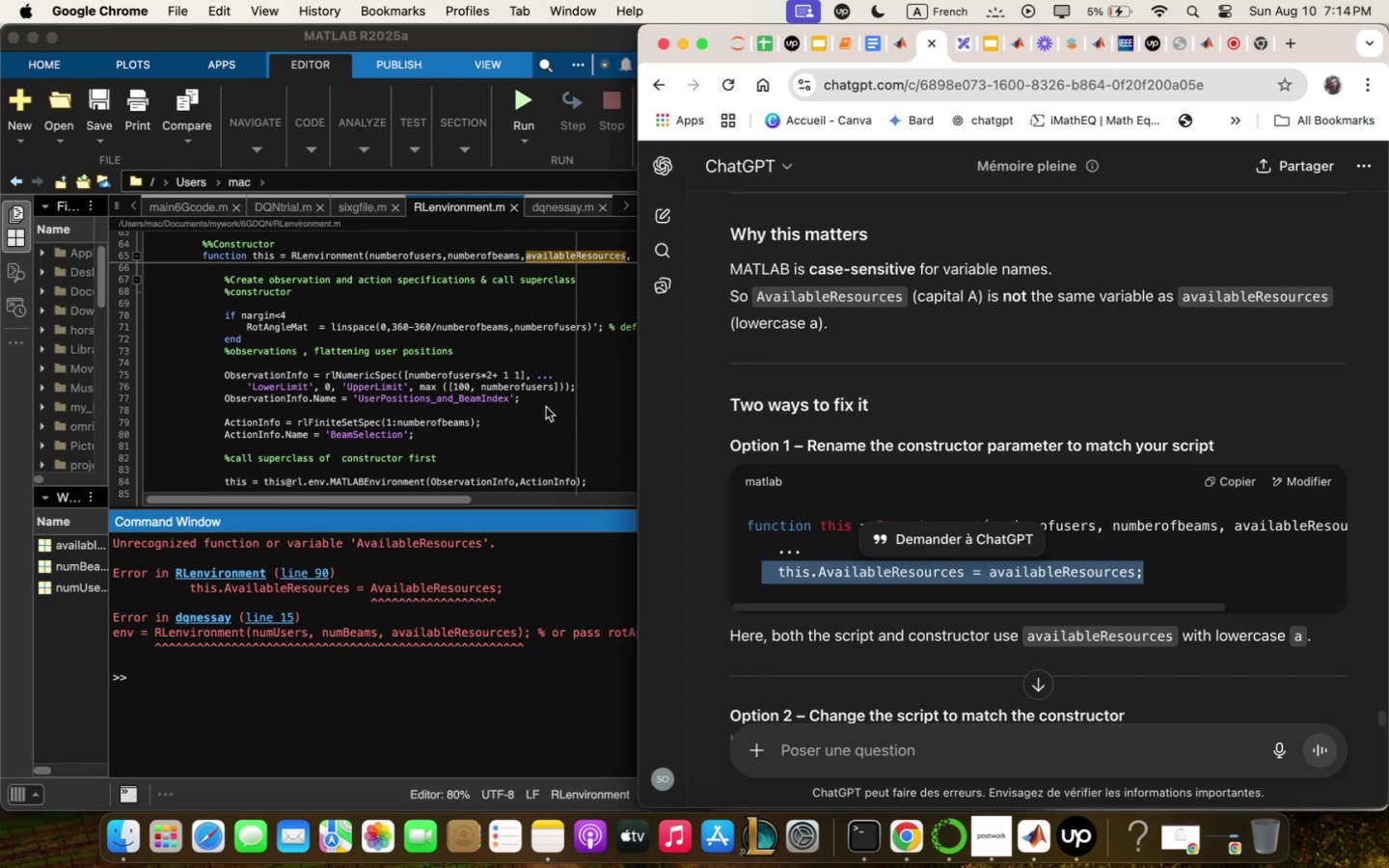 
left_click([543, 405])
 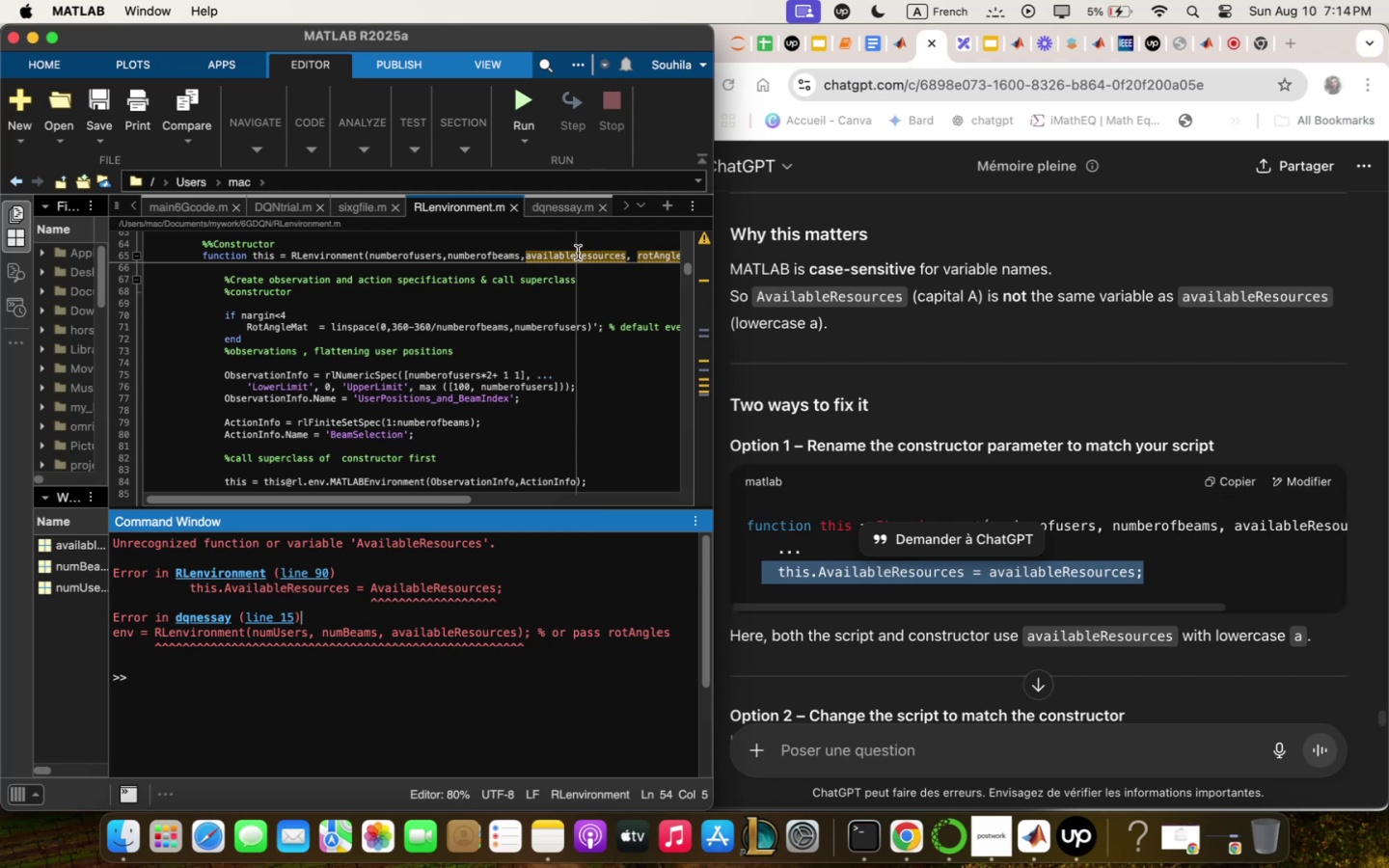 
left_click_drag(start_coordinate=[525, 257], to_coordinate=[627, 254])
 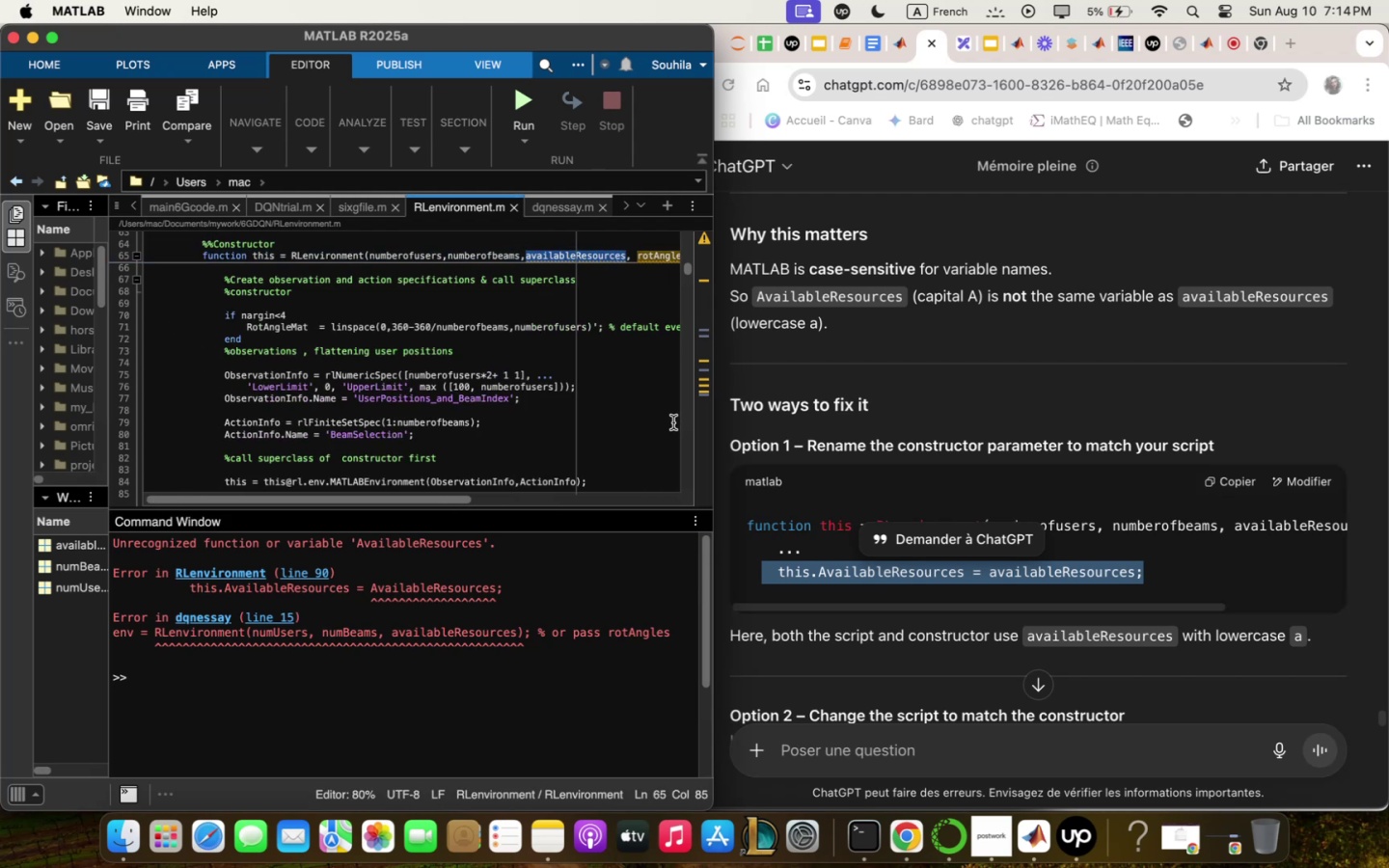 
key(Meta+C)
 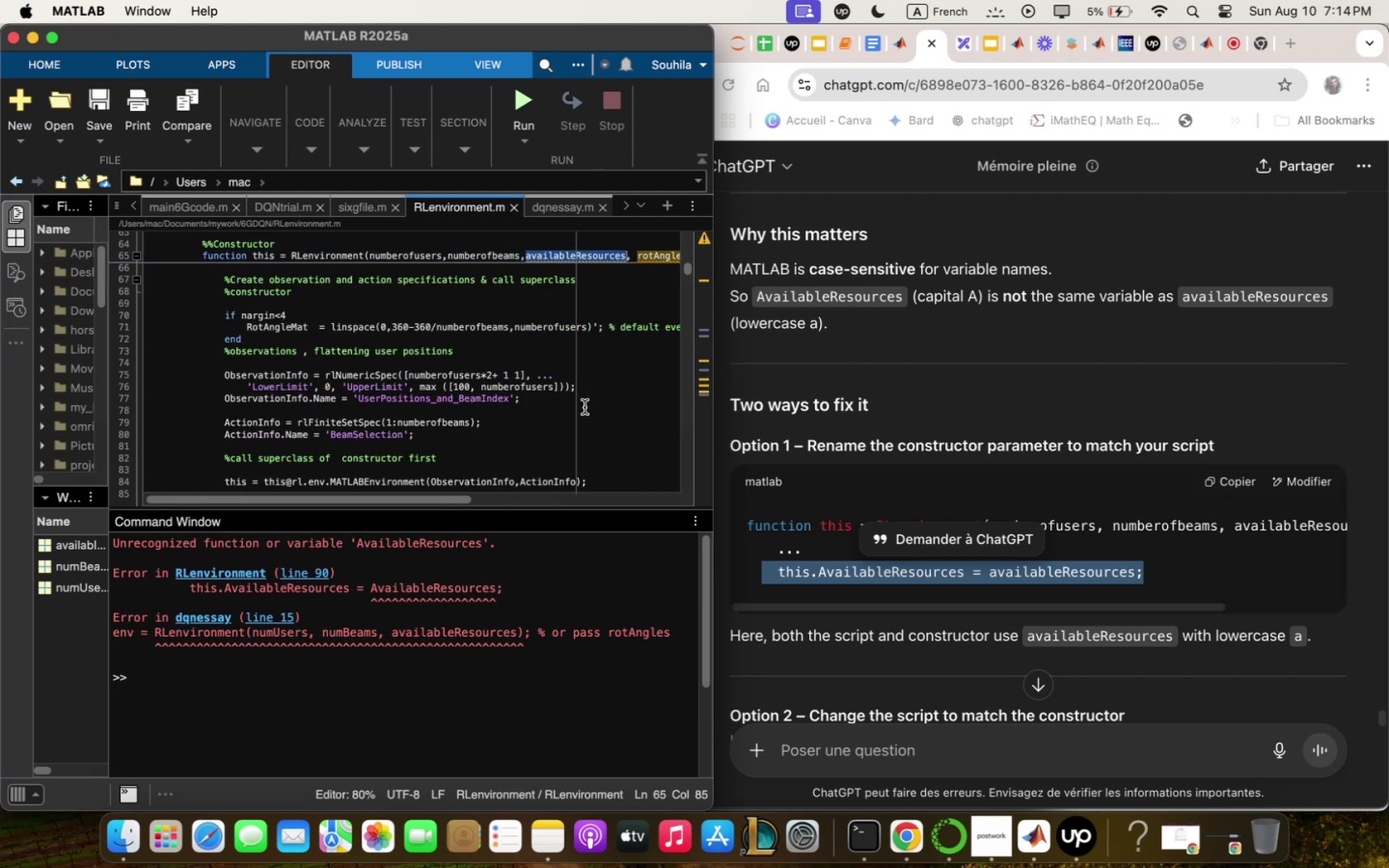 
scroll: coordinate [330, 423], scroll_direction: down, amount: 10.0
 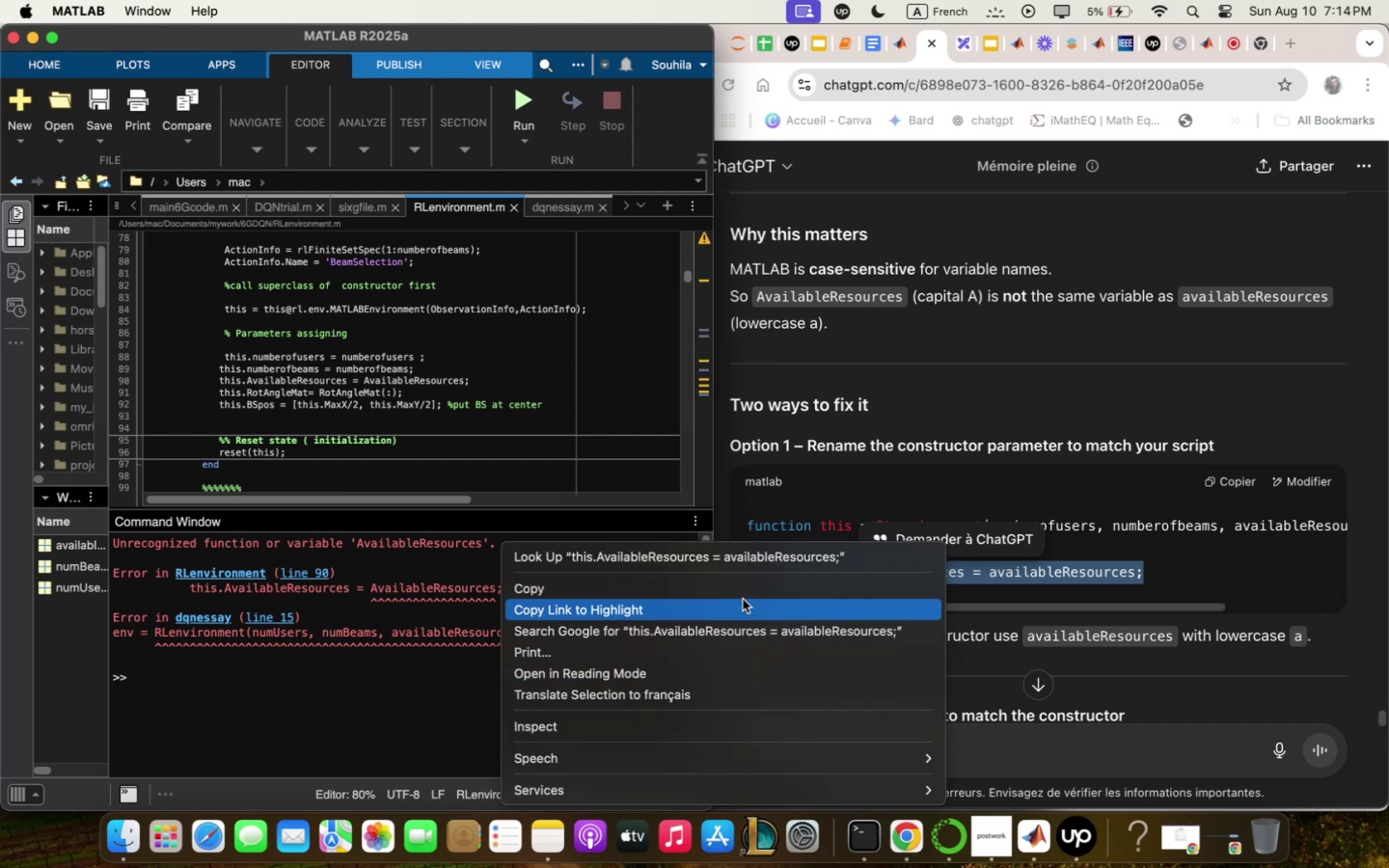 
wait(19.41)
 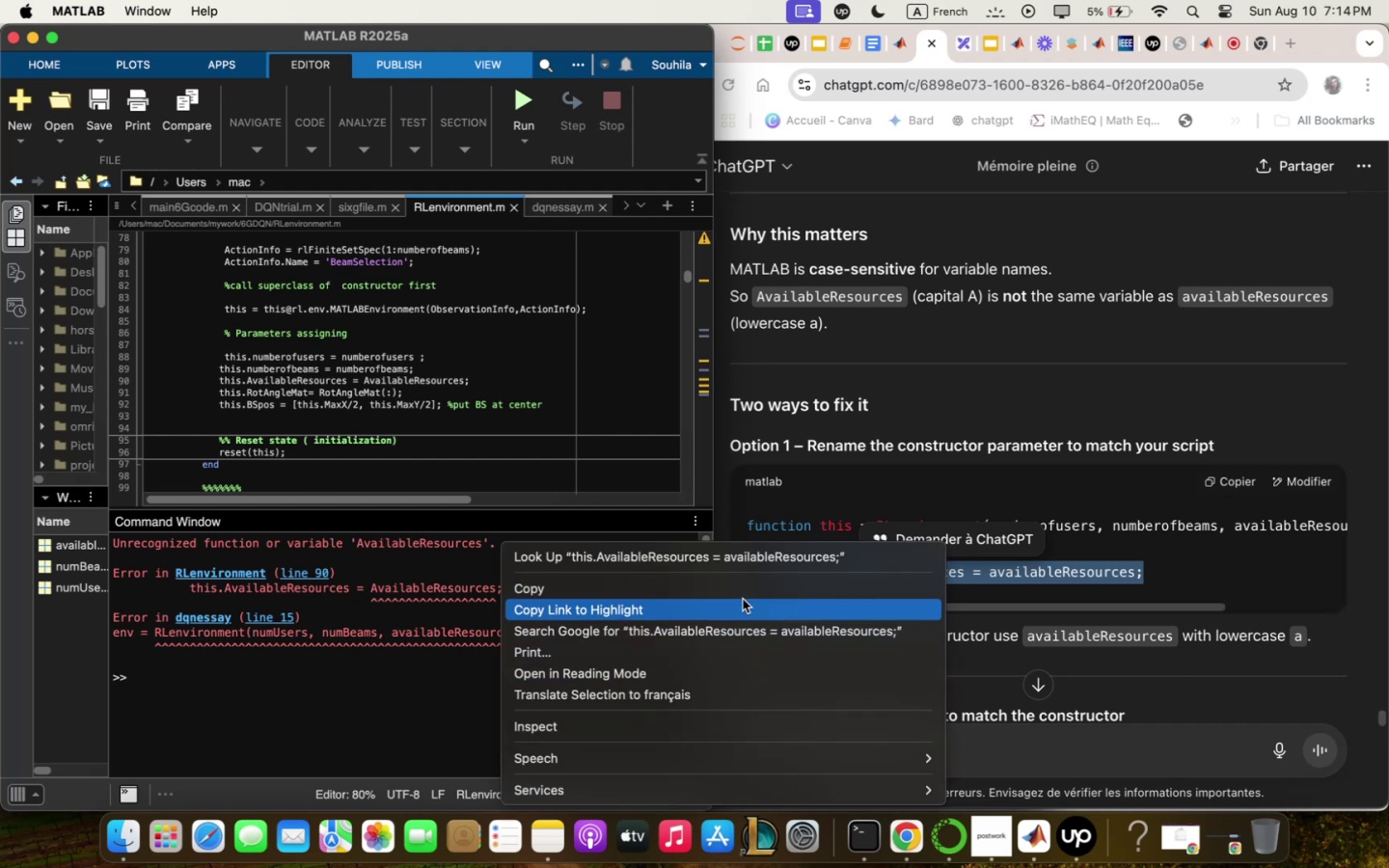 
left_click_drag(start_coordinate=[484, 377], to_coordinate=[144, 374])
 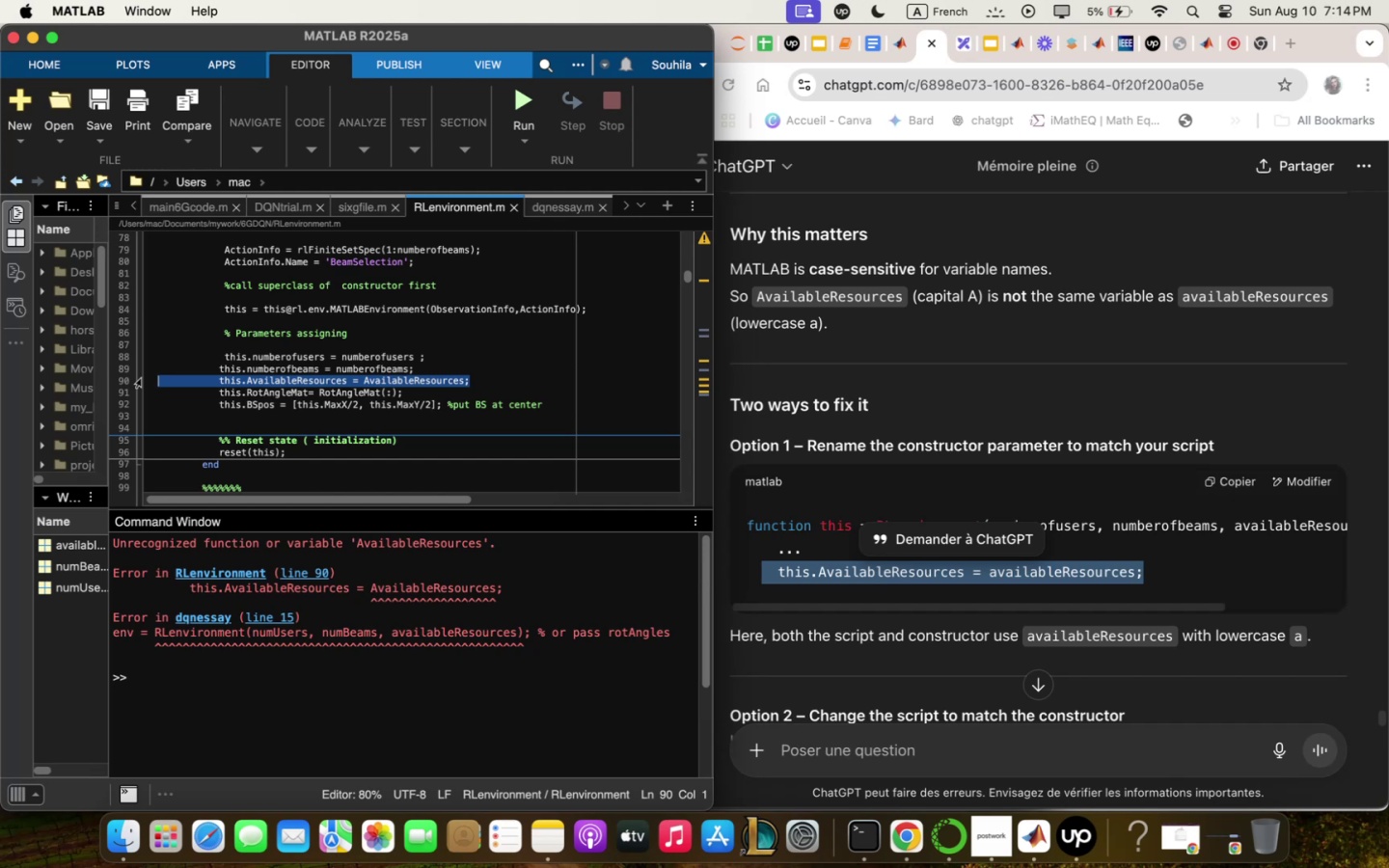 
key(Meta+V)
 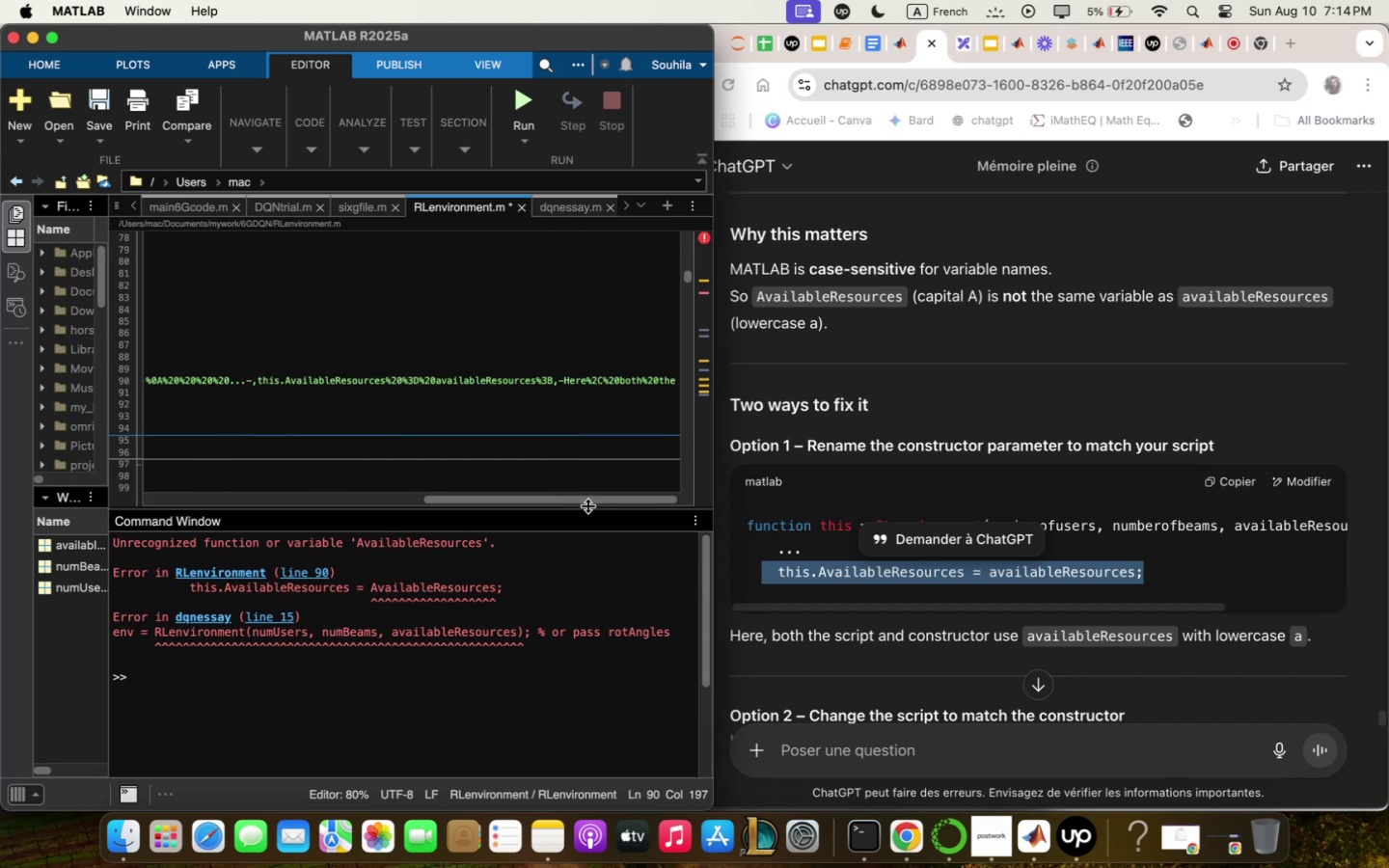 
left_click_drag(start_coordinate=[582, 500], to_coordinate=[24, 423])
 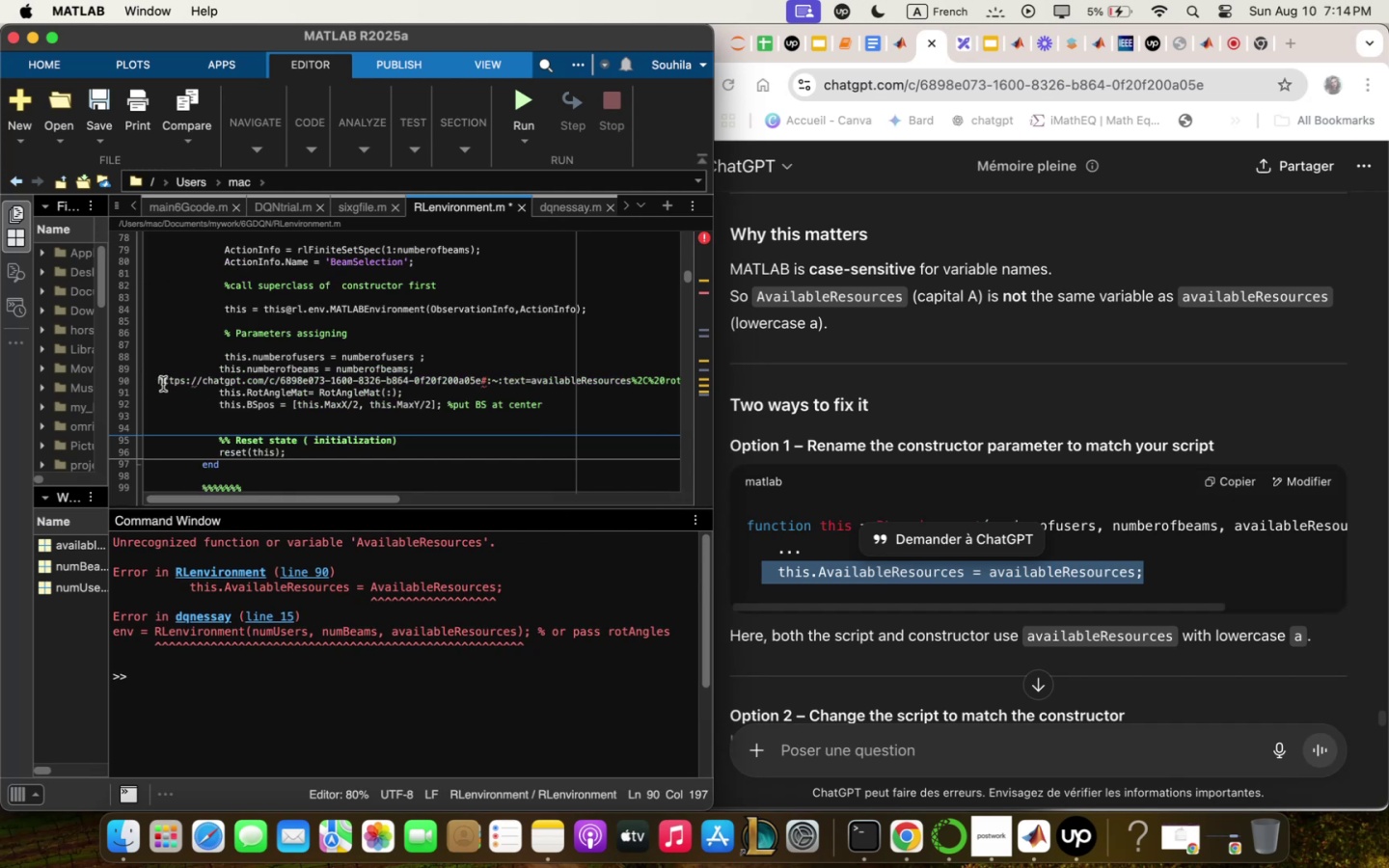 
left_click_drag(start_coordinate=[154, 381], to_coordinate=[561, 383])
 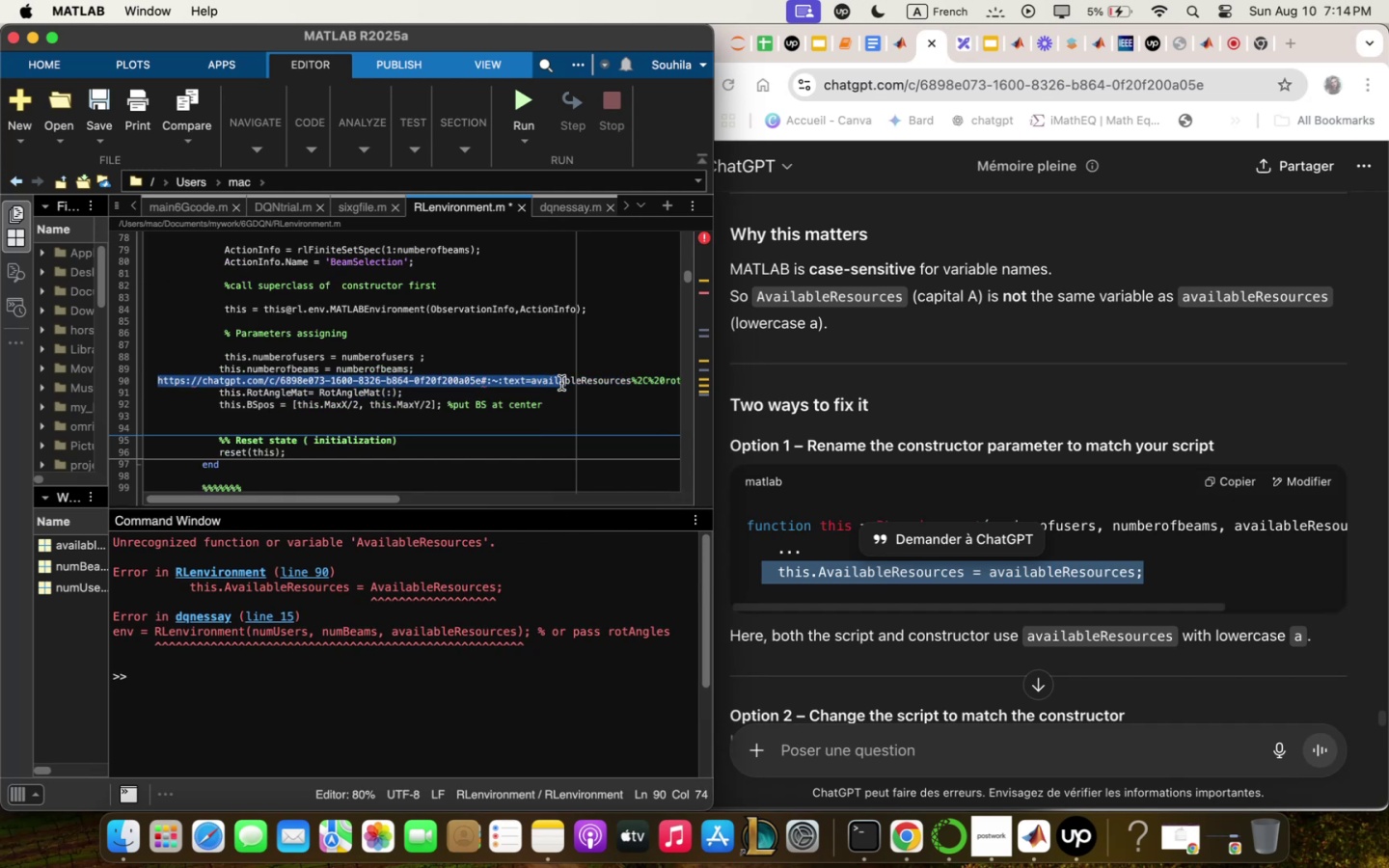 
key(Backspace)
 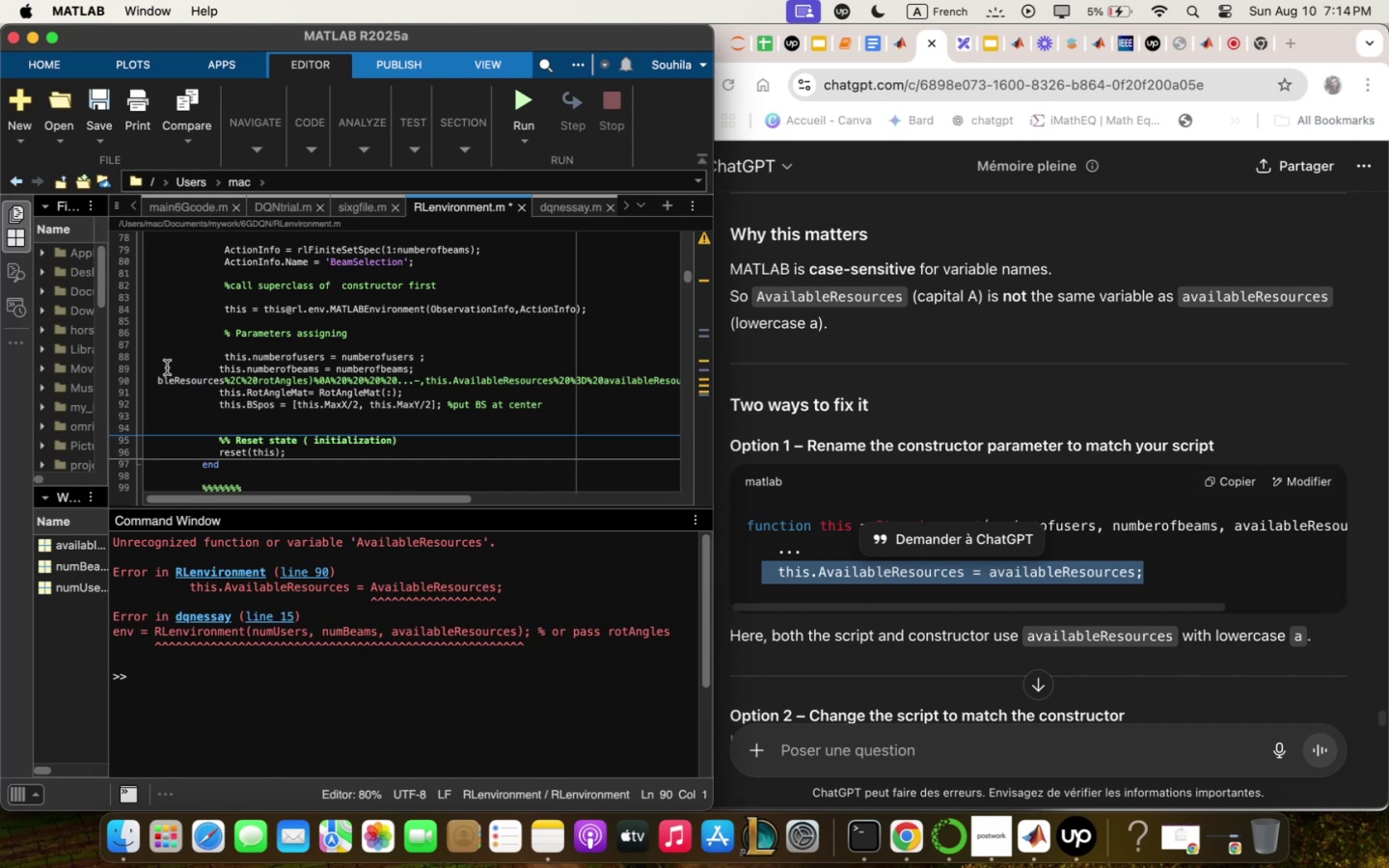 
left_click_drag(start_coordinate=[156, 377], to_coordinate=[674, 377])
 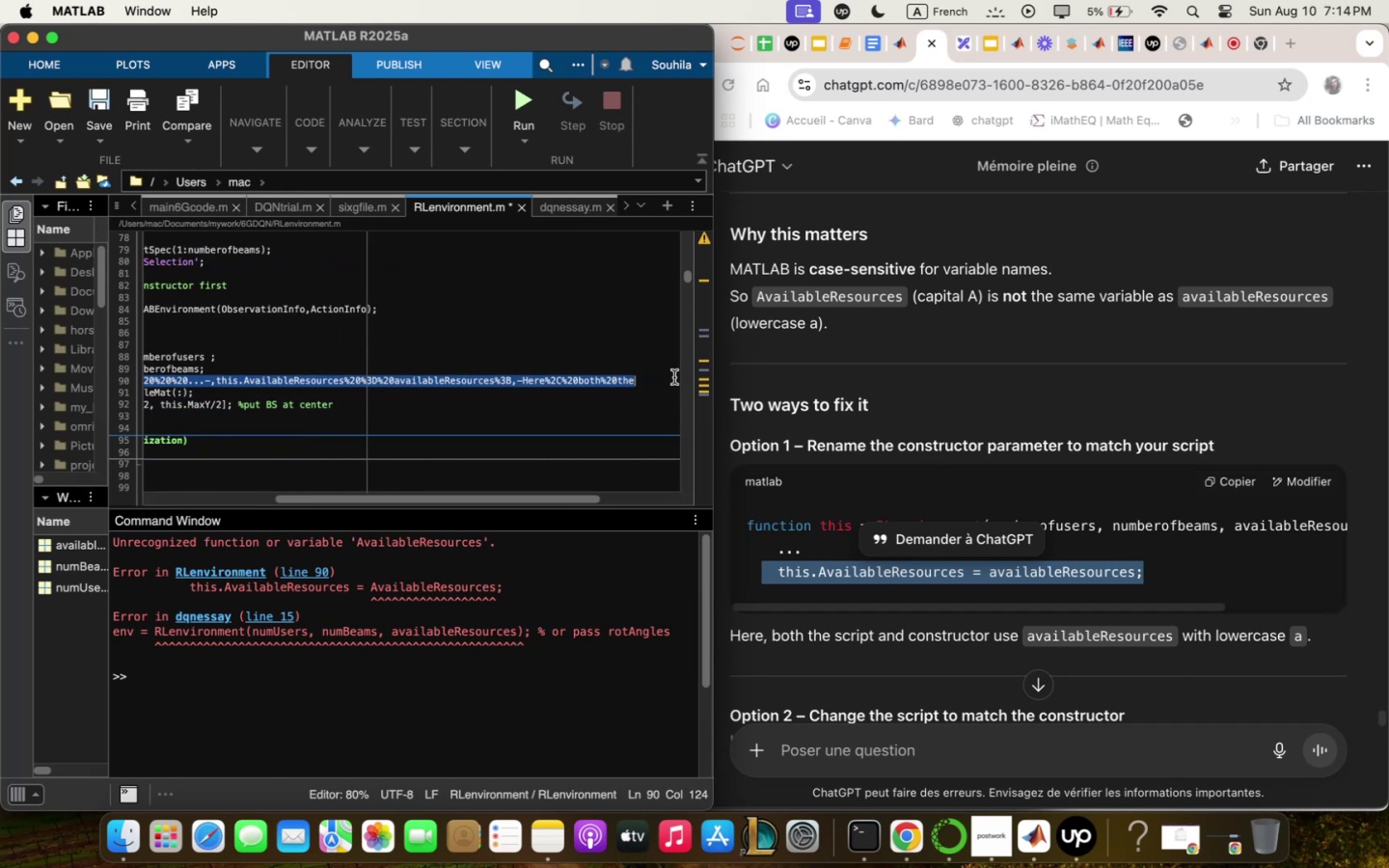 
key(Backspace)
 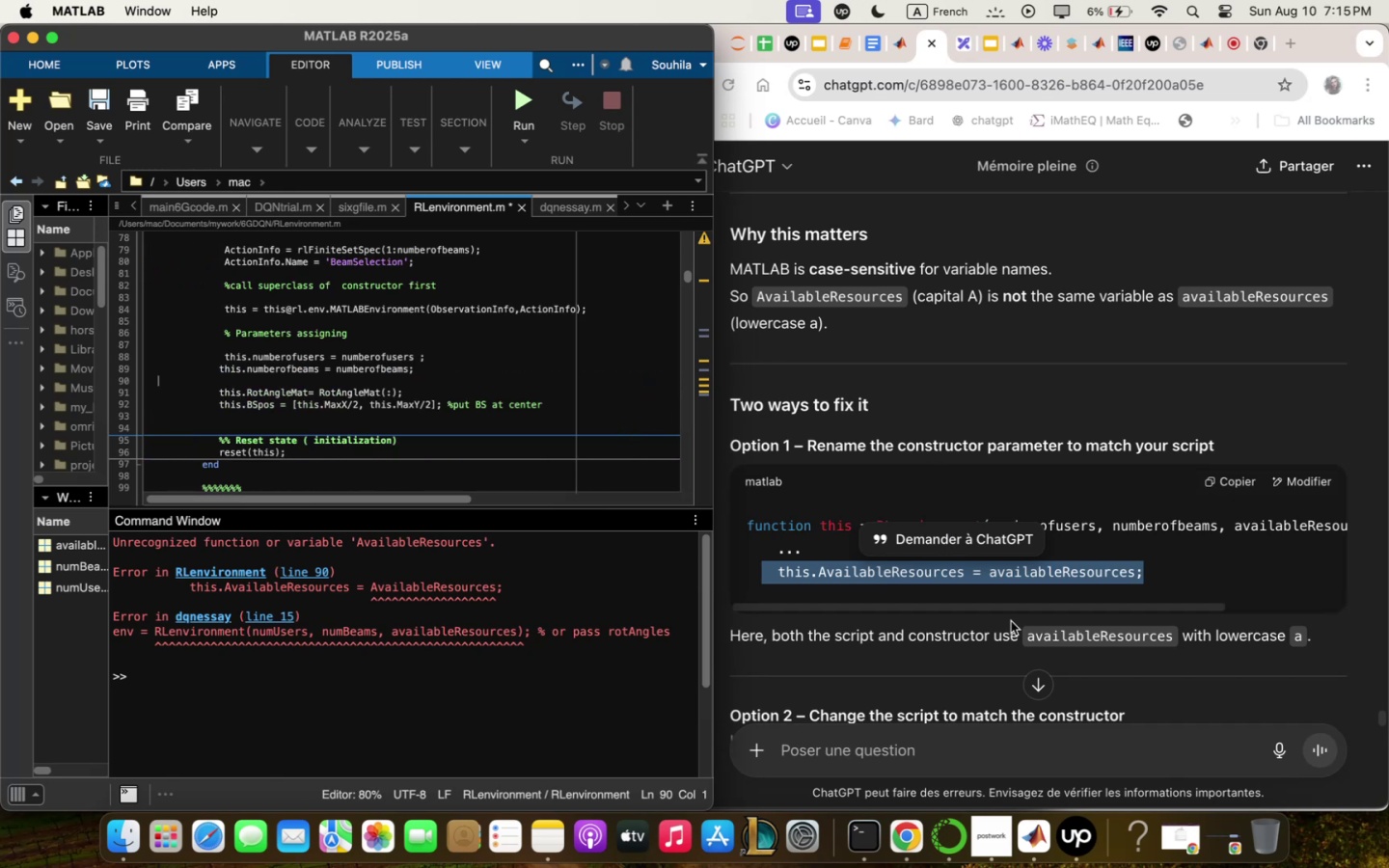 
left_click([1147, 556])
 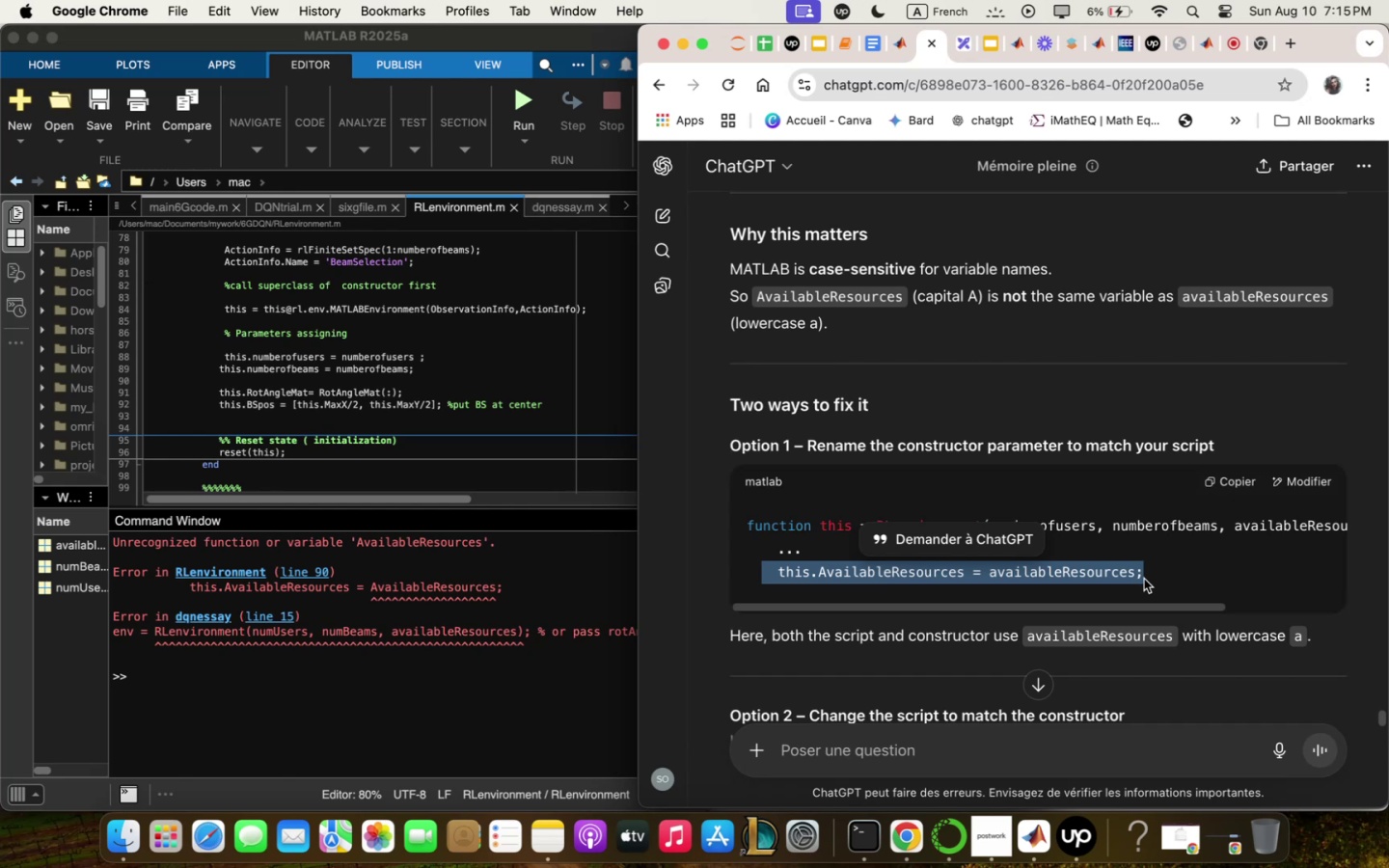 
left_click([1137, 580])
 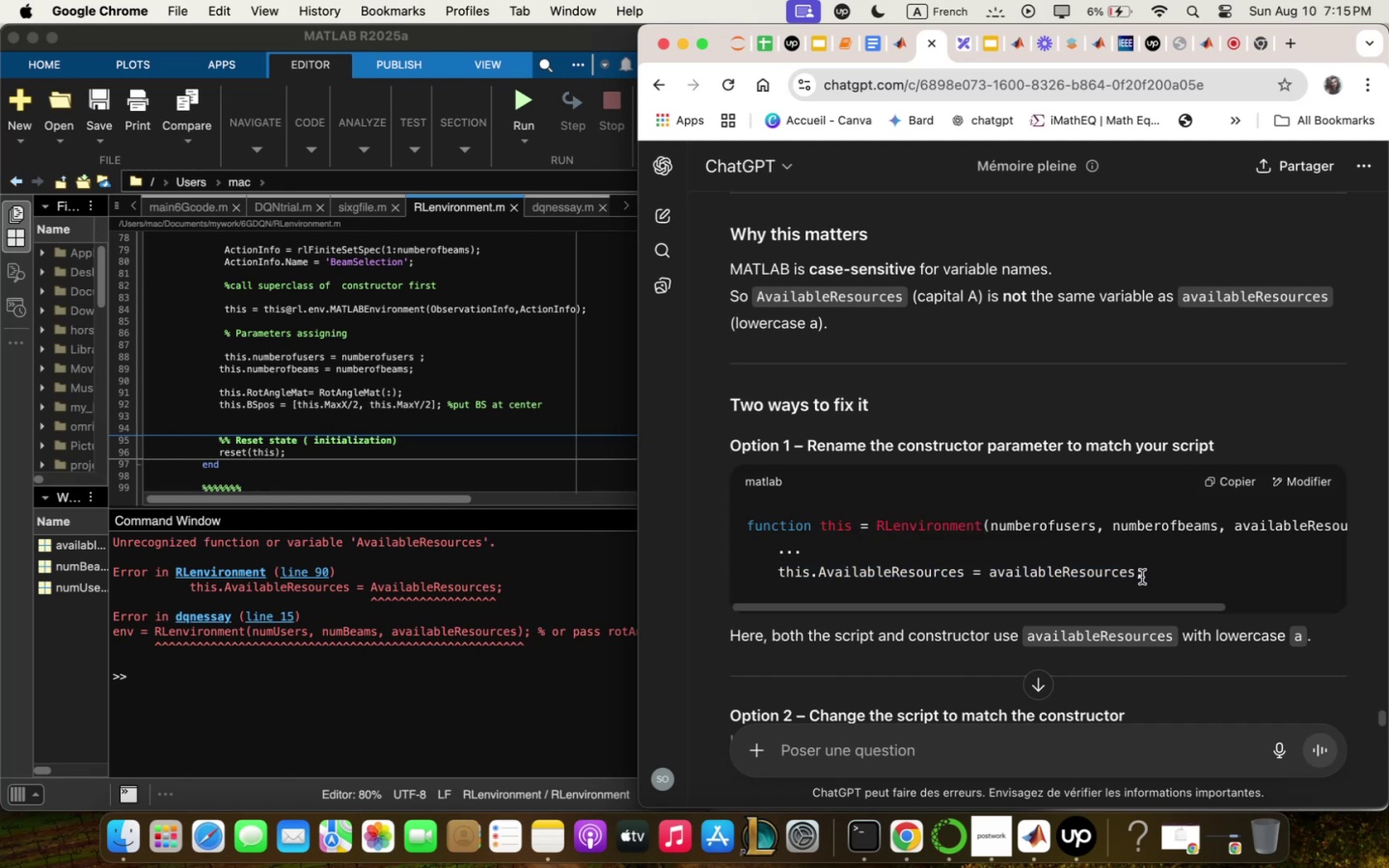 
left_click_drag(start_coordinate=[1147, 573], to_coordinate=[764, 572])
 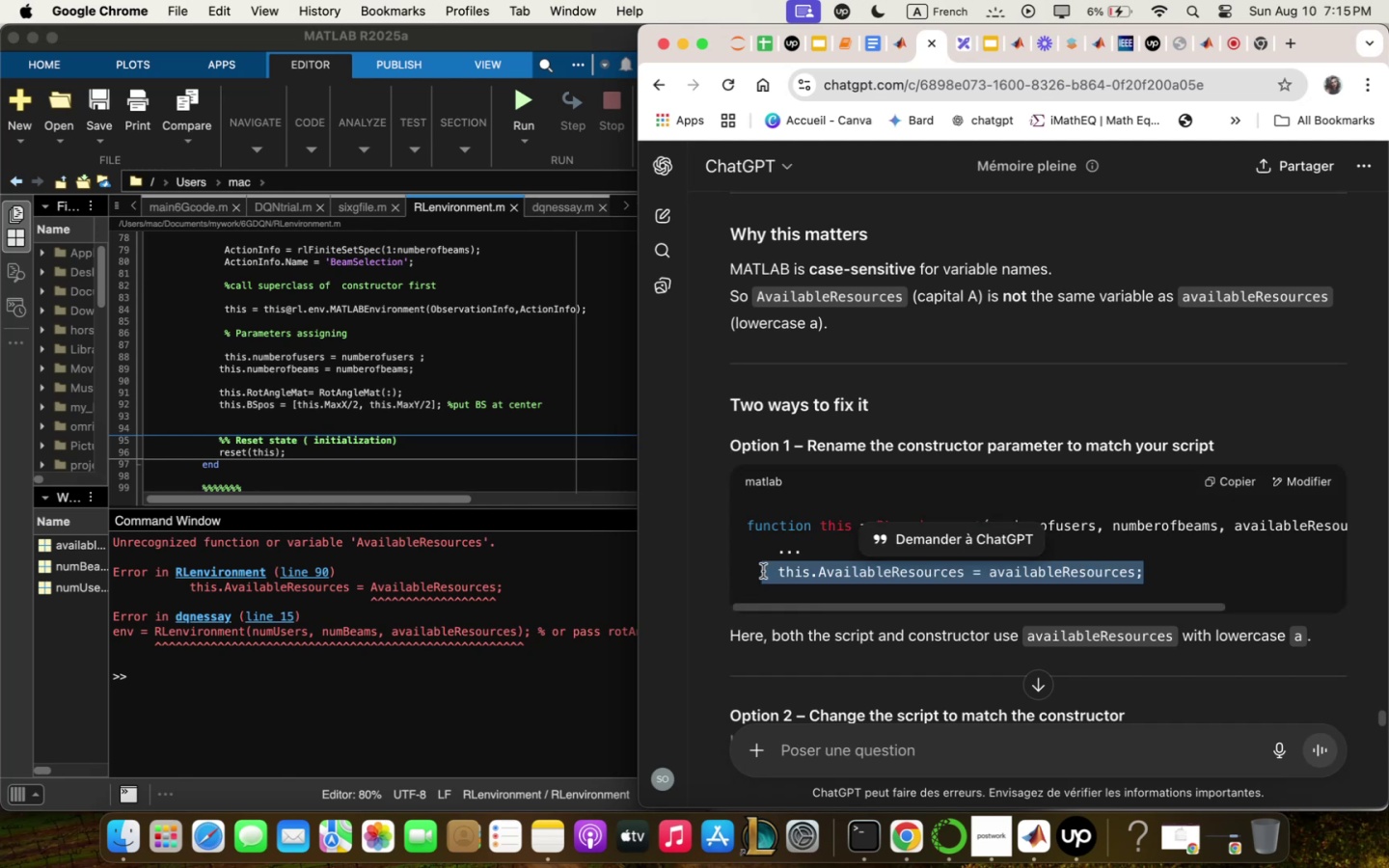 
key(Meta+CommandLeft)
 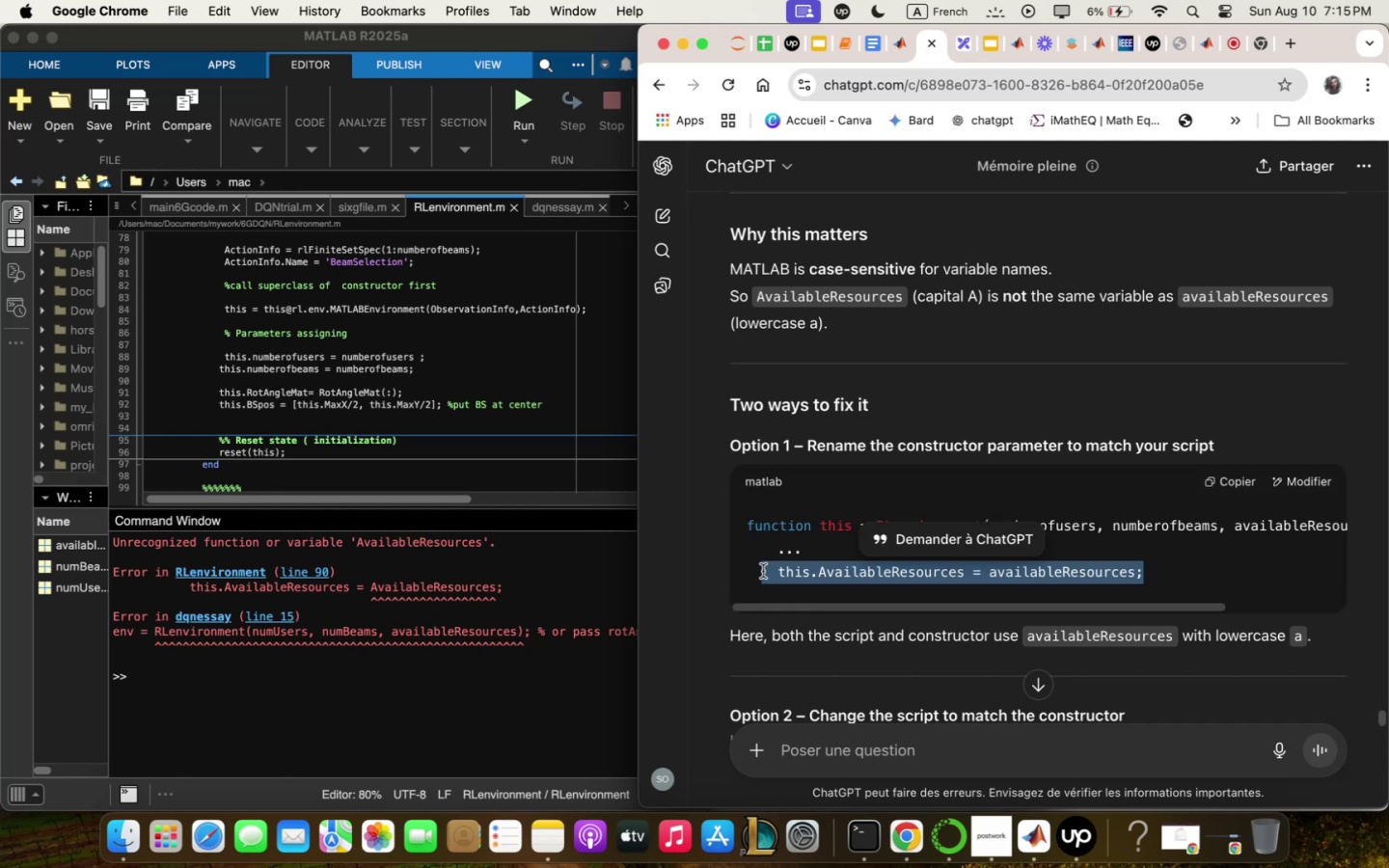 
key(Meta+C)
 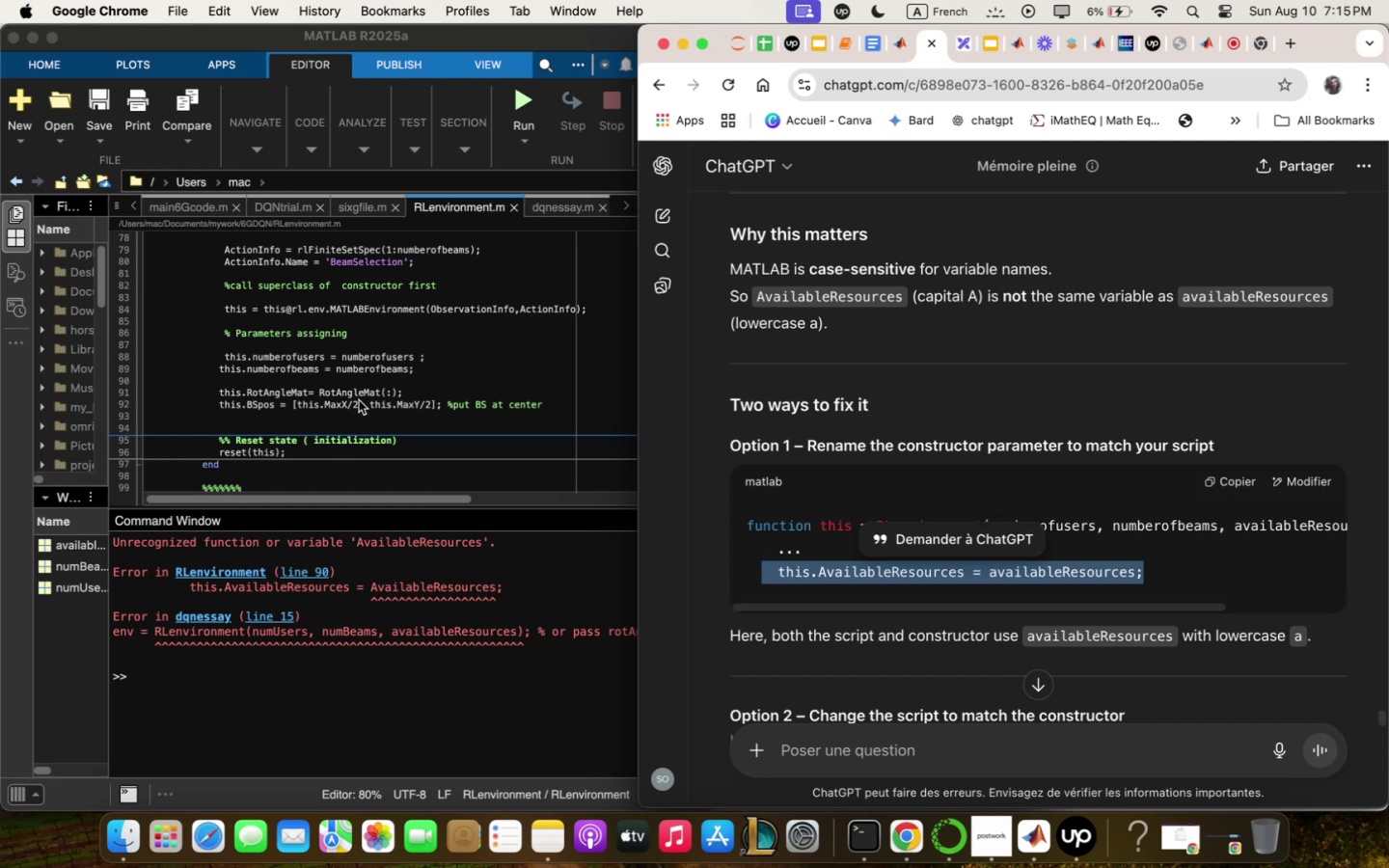 
left_click([336, 375])
 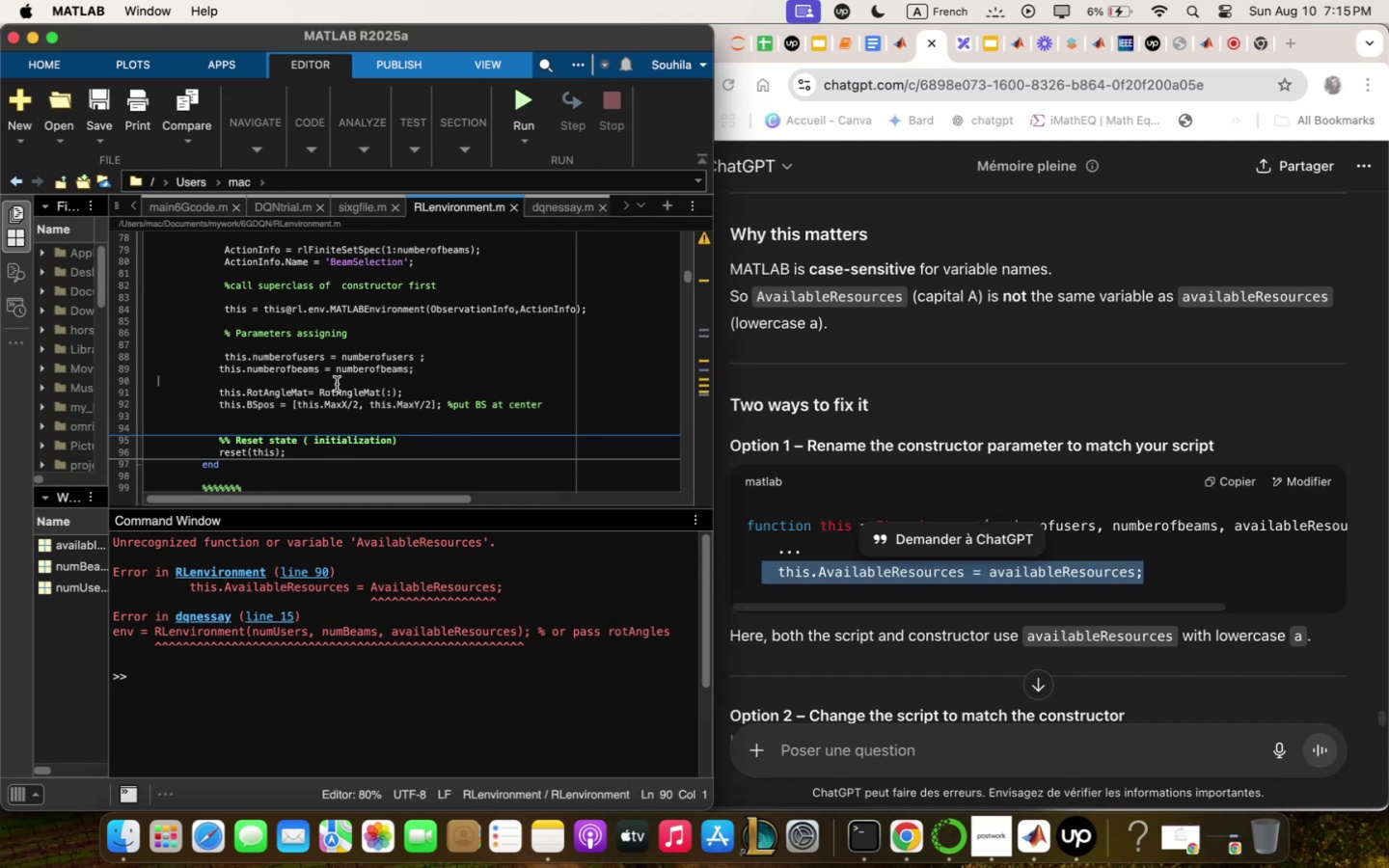 
left_click([337, 384])
 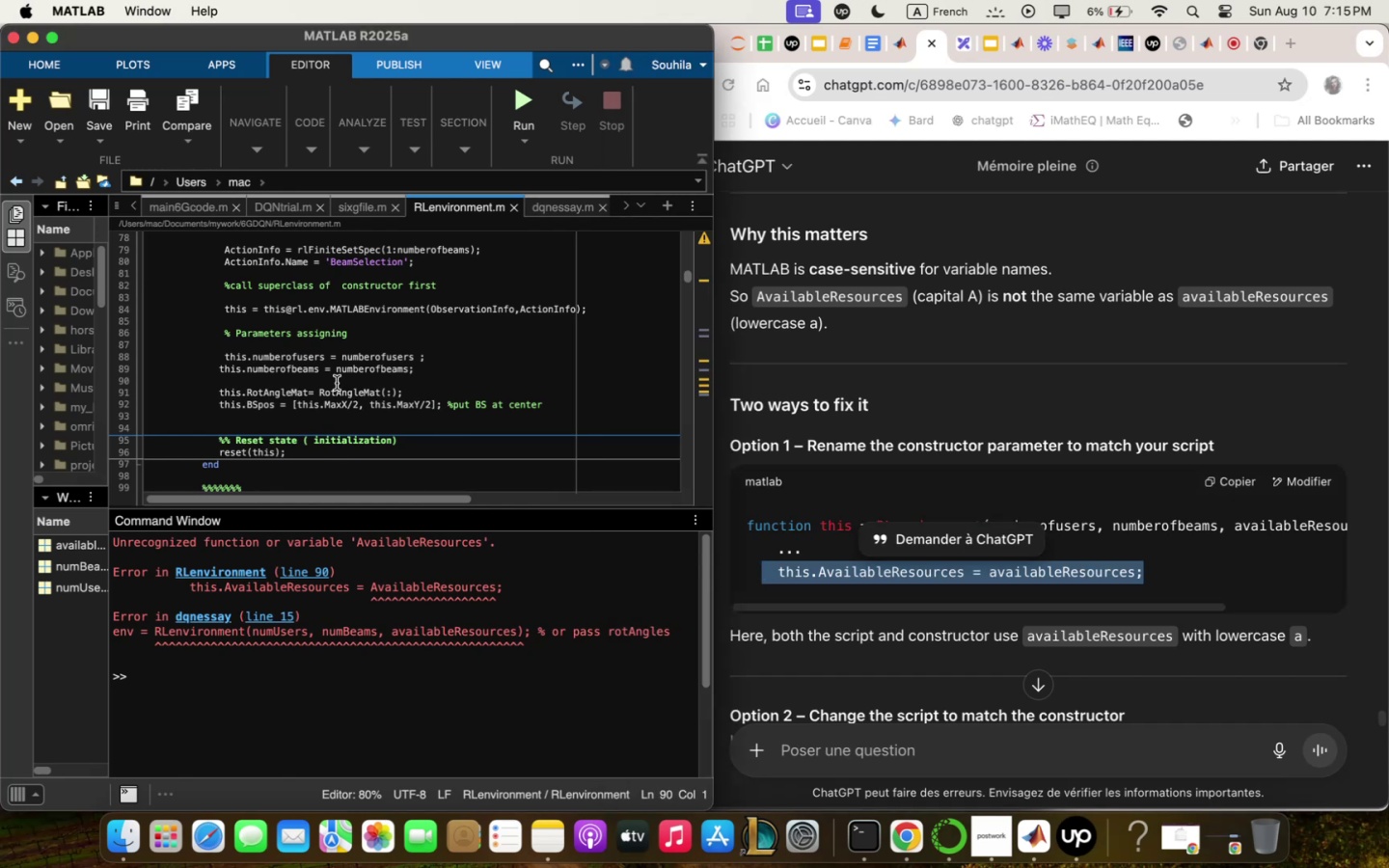 
key(Meta+CommandLeft)
 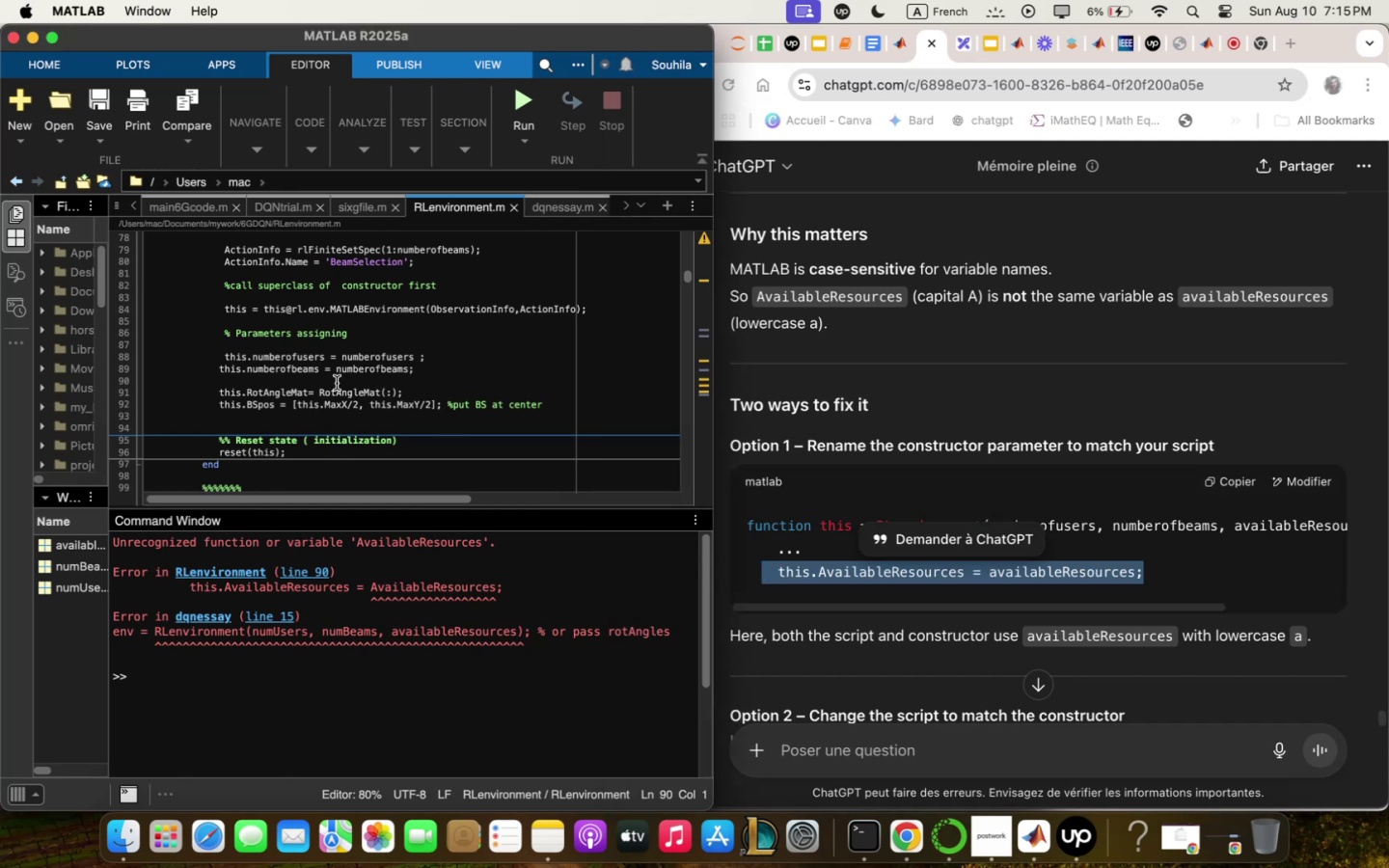 
key(Meta+V)
 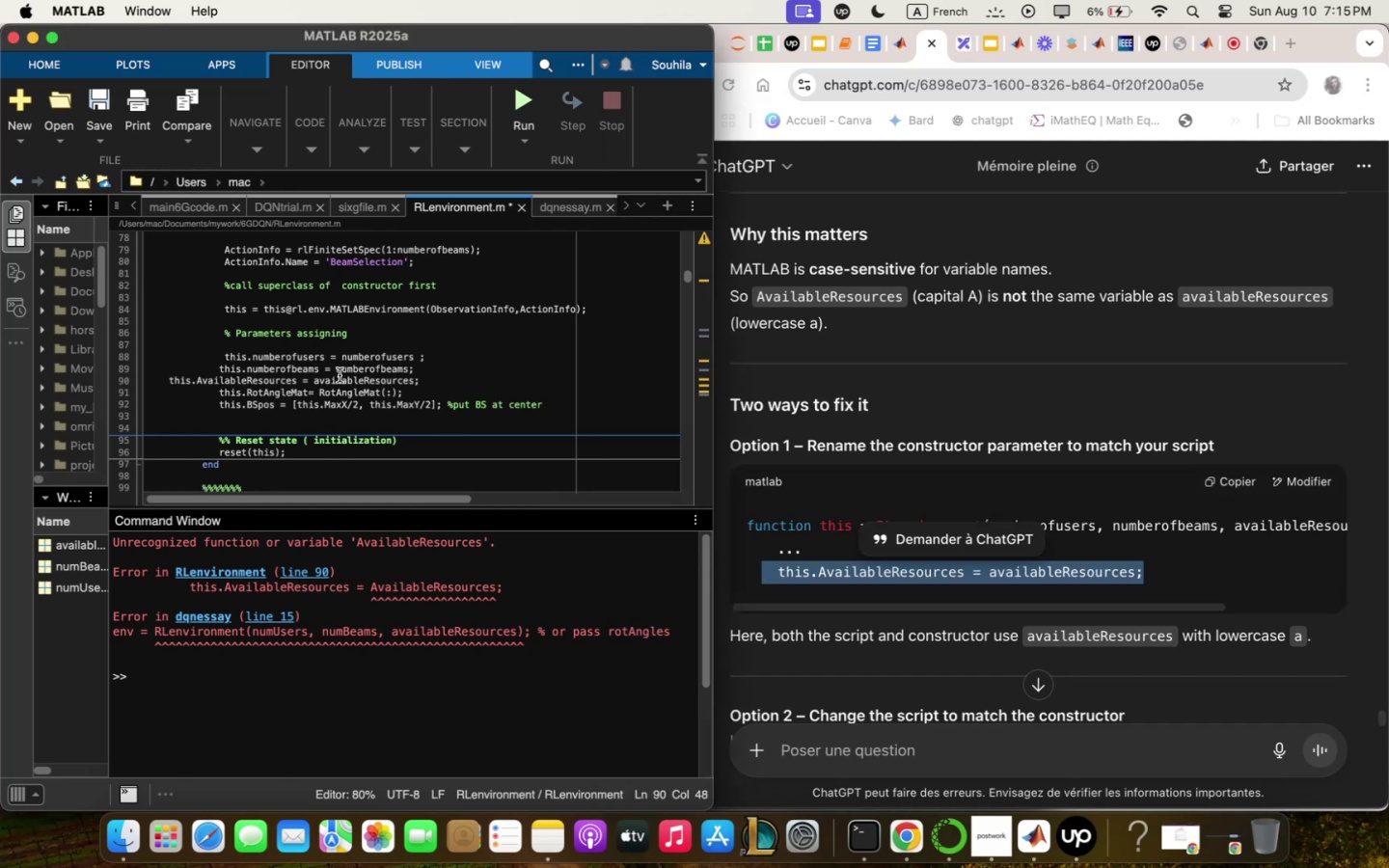 
scroll: coordinate [410, 351], scroll_direction: down, amount: 1.0
 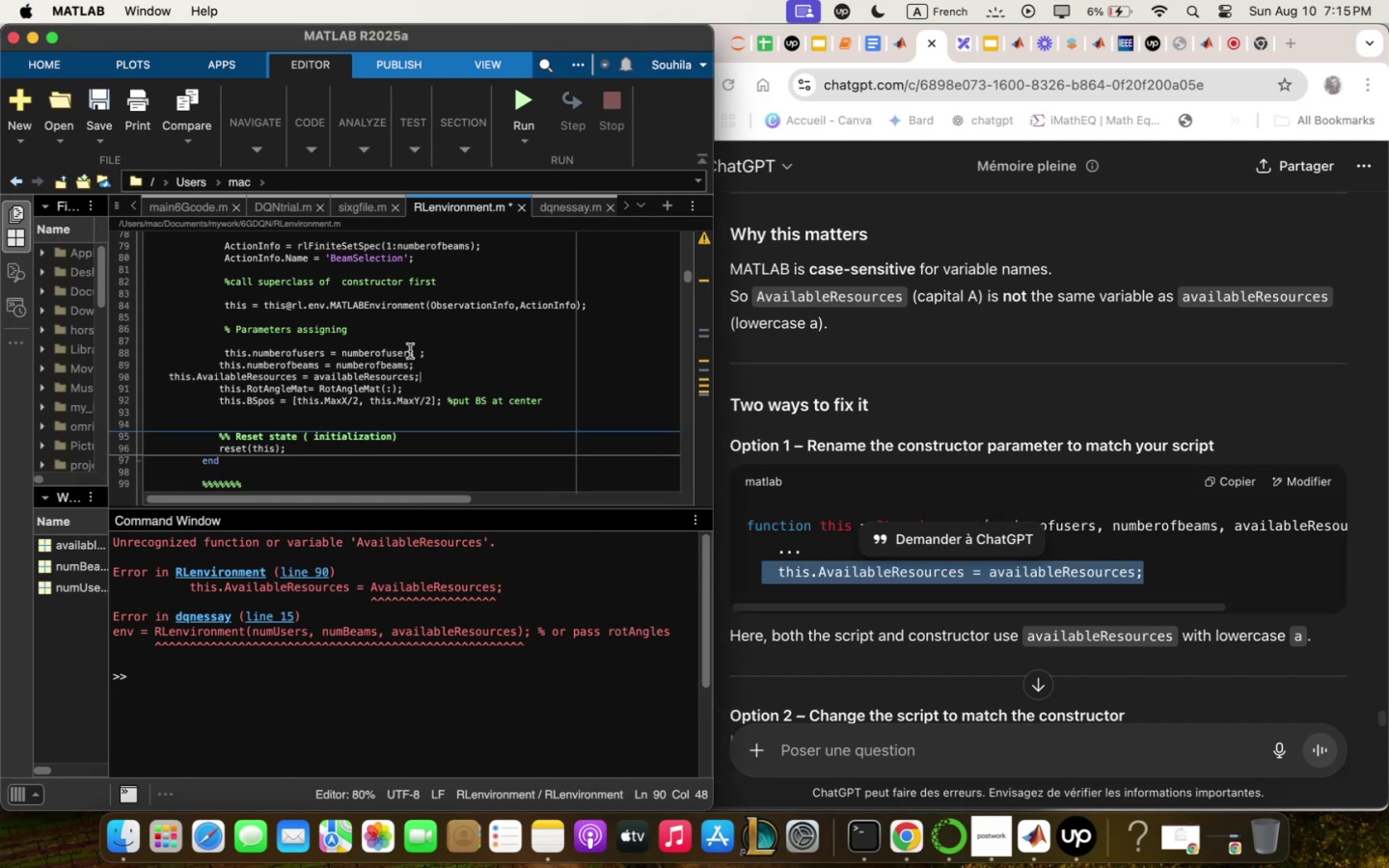 
scroll: coordinate [409, 340], scroll_direction: up, amount: 8.0
 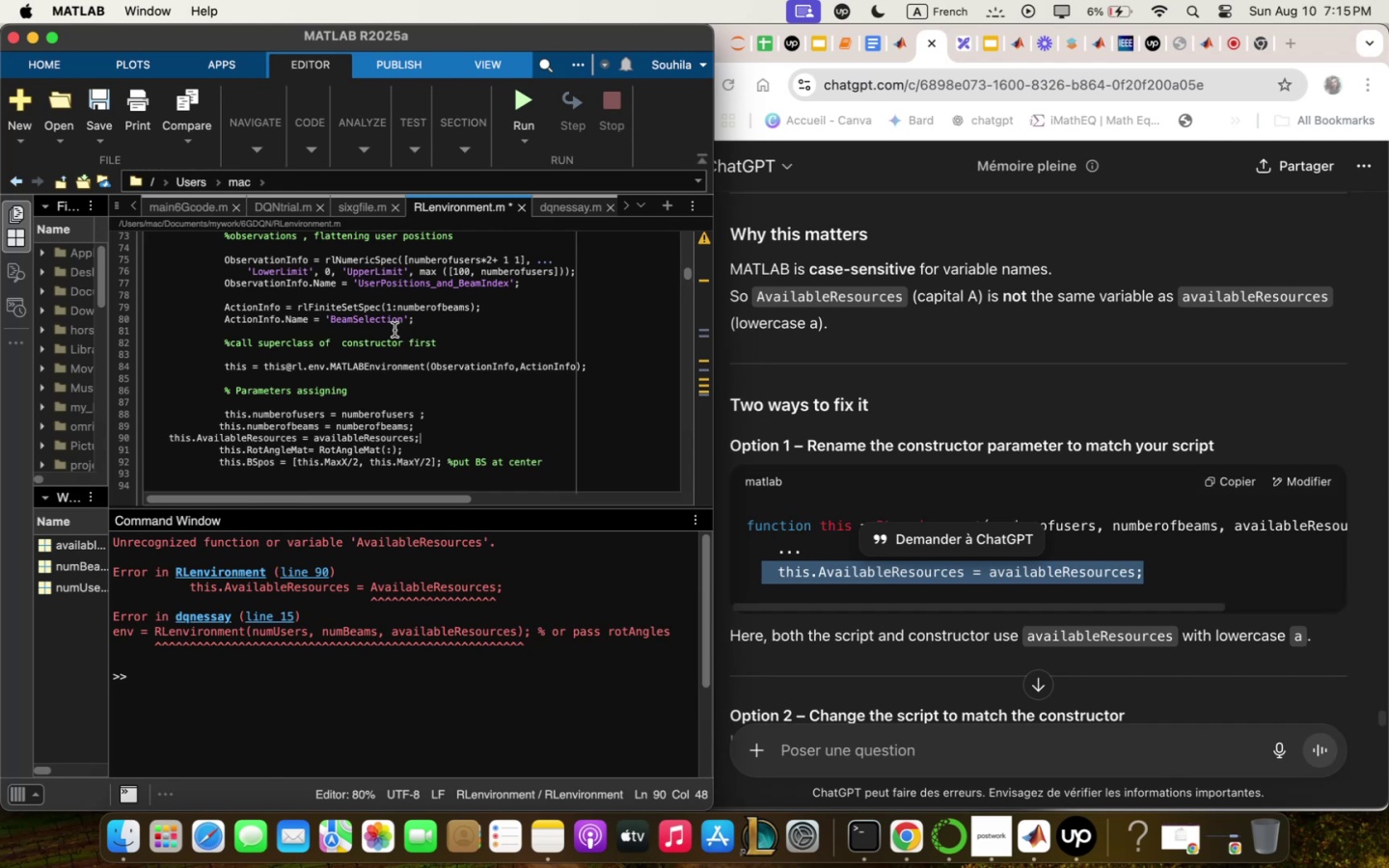 
wait(25.02)
 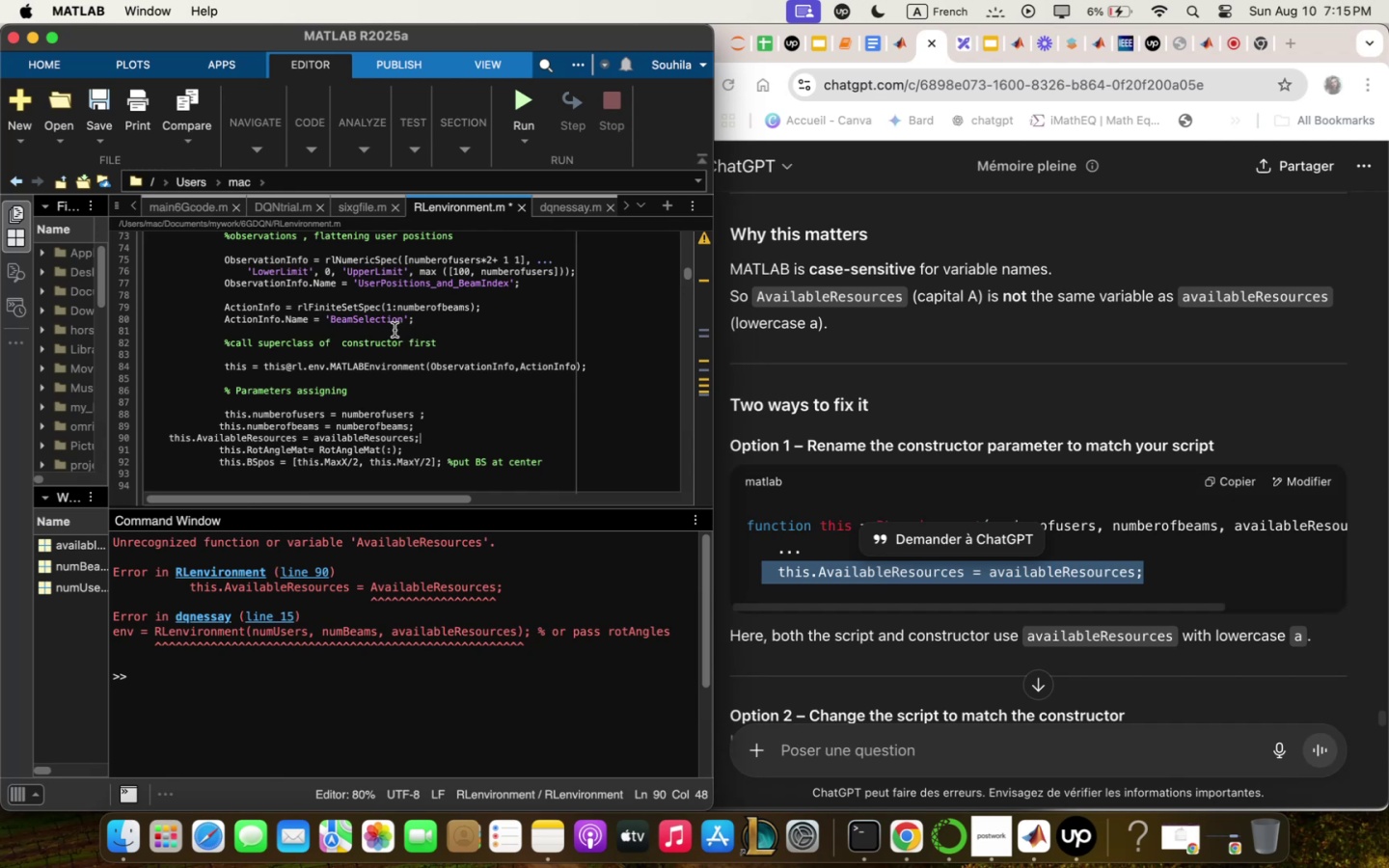 
scroll: coordinate [392, 333], scroll_direction: up, amount: 4.0
 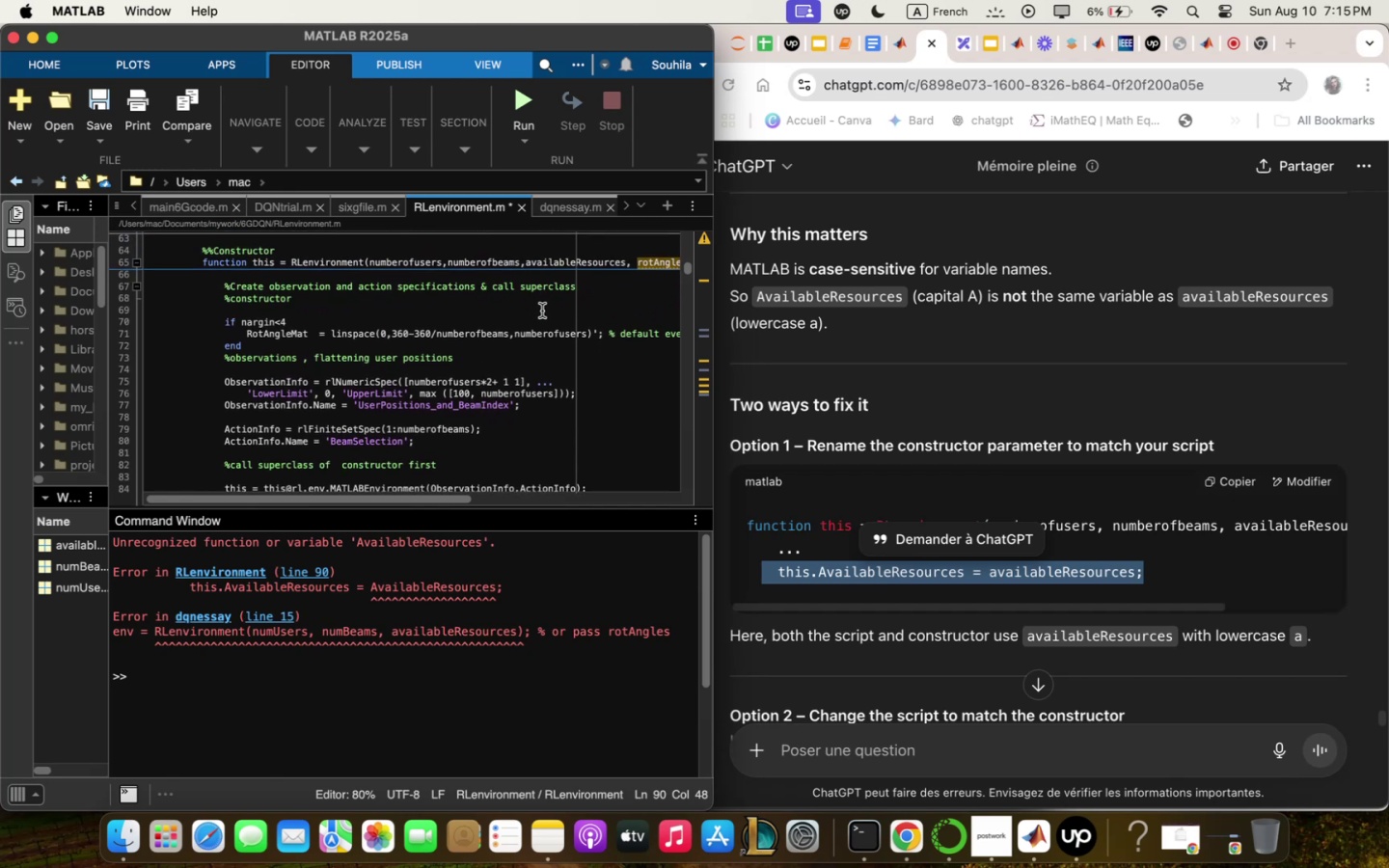 
wait(6.18)
 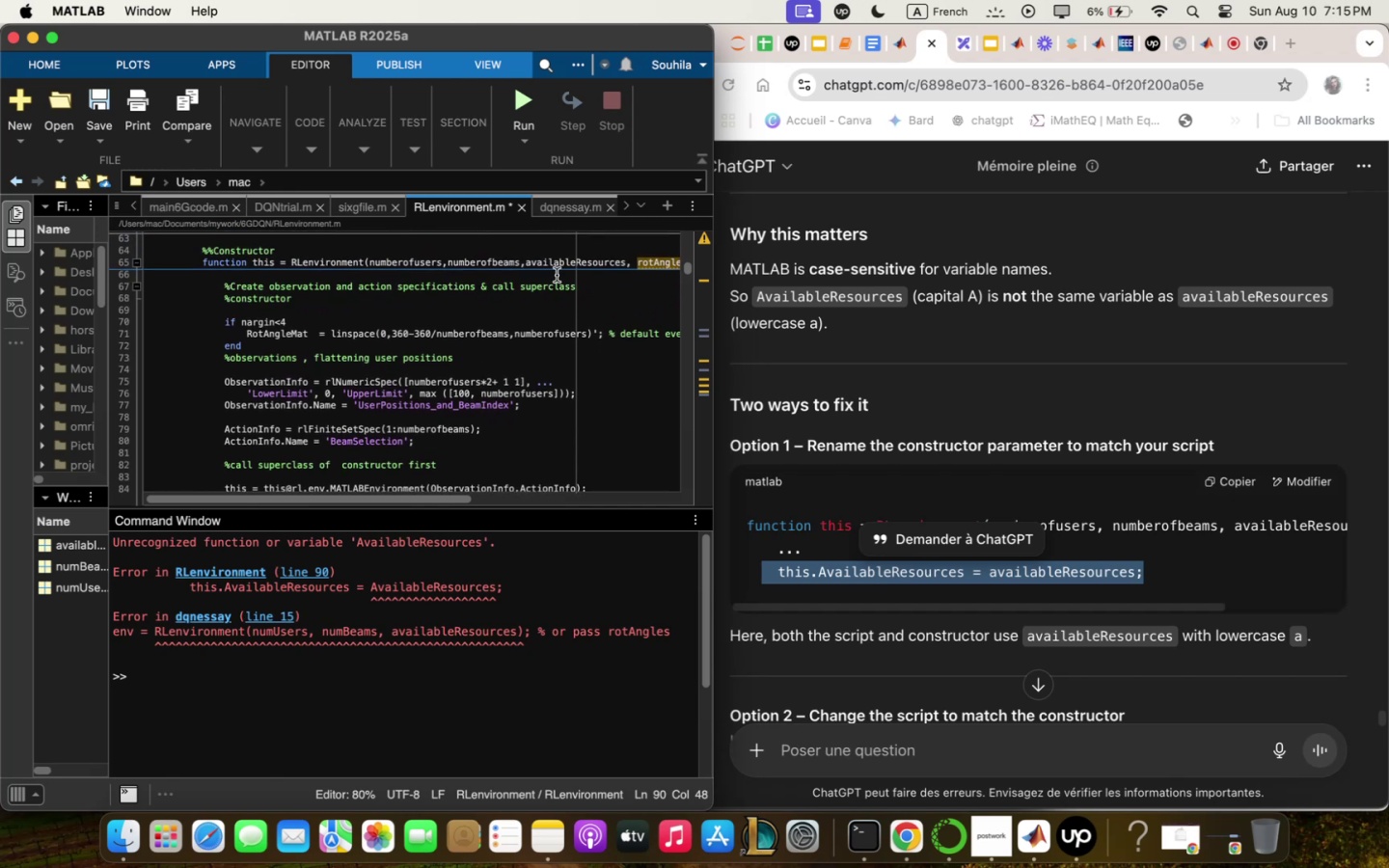 
scroll: coordinate [766, 420], scroll_direction: down, amount: 22.0
 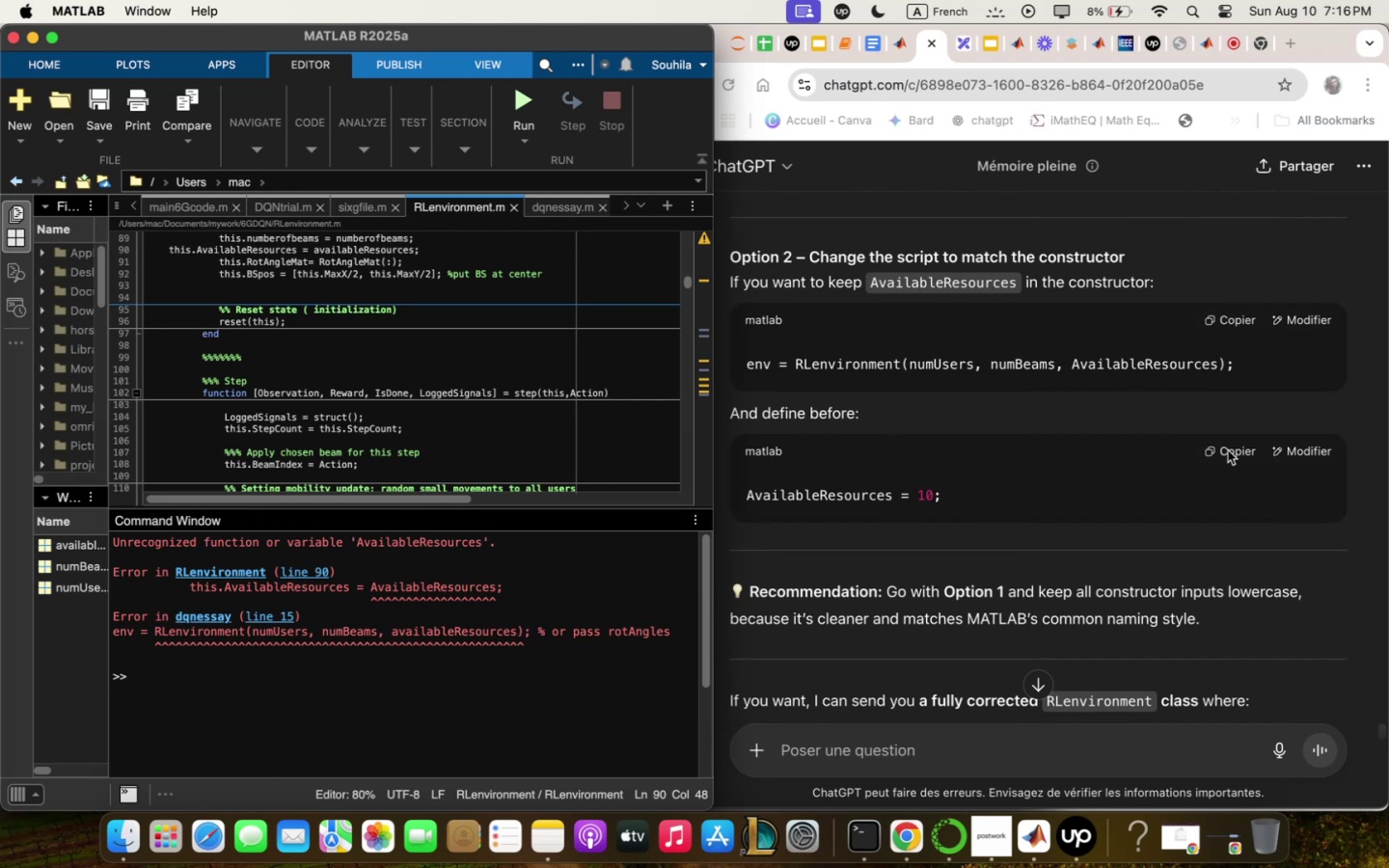 
wait(5.5)
 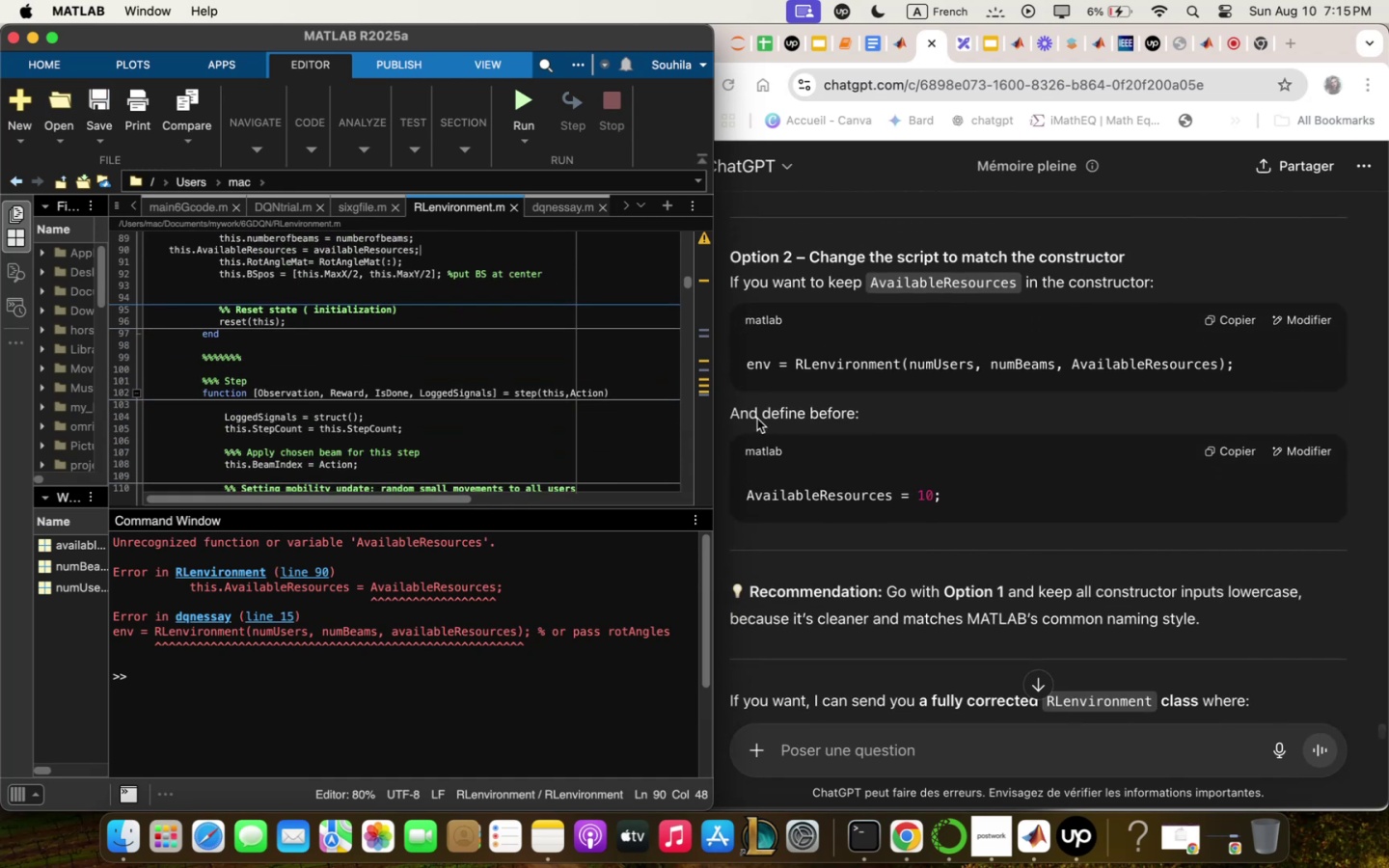 
scroll: coordinate [329, 431], scroll_direction: up, amount: 75.0
 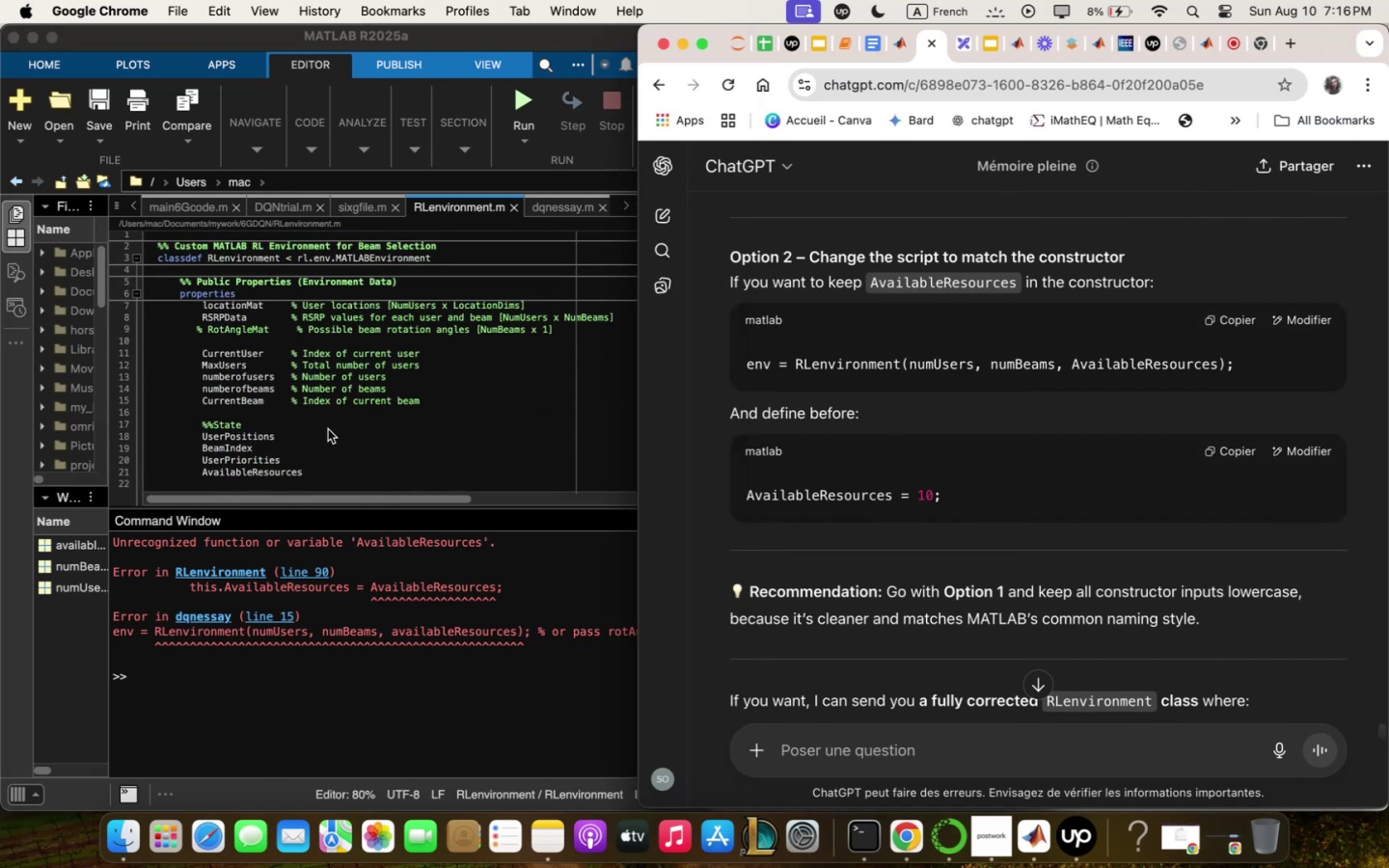 
scroll: coordinate [329, 428], scroll_direction: down, amount: 9.0
 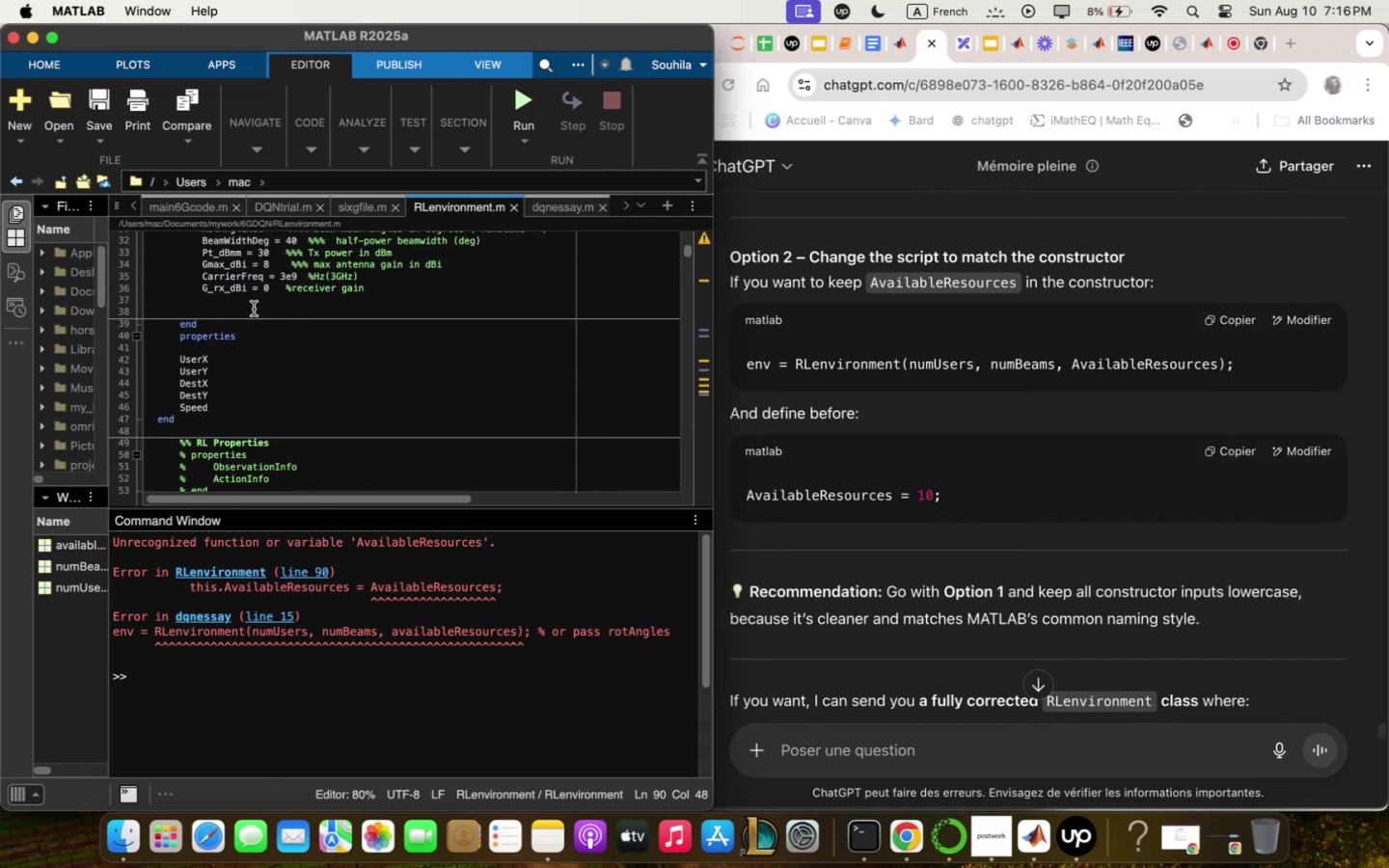 
key(Meta+V)
 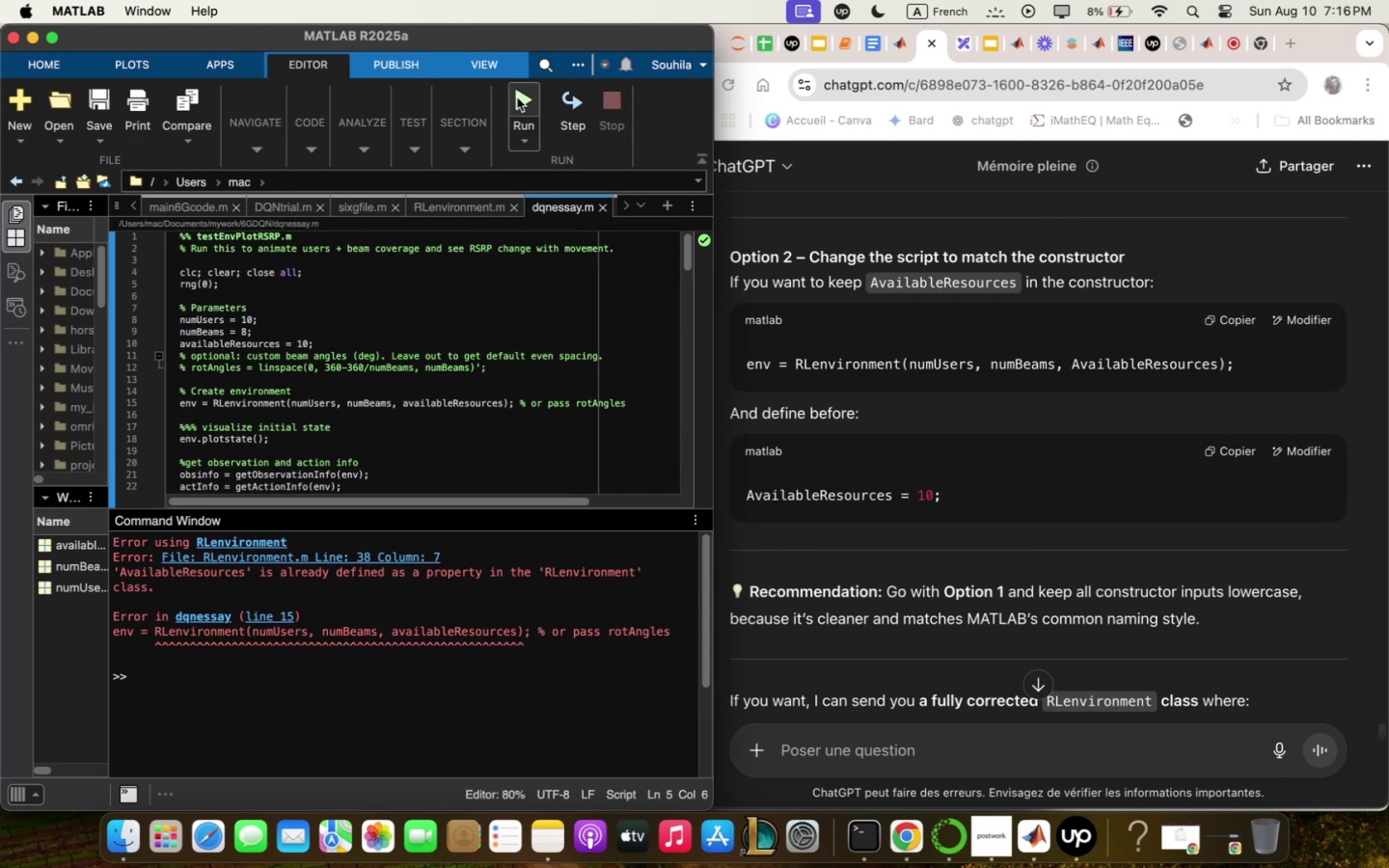 
wait(5.51)
 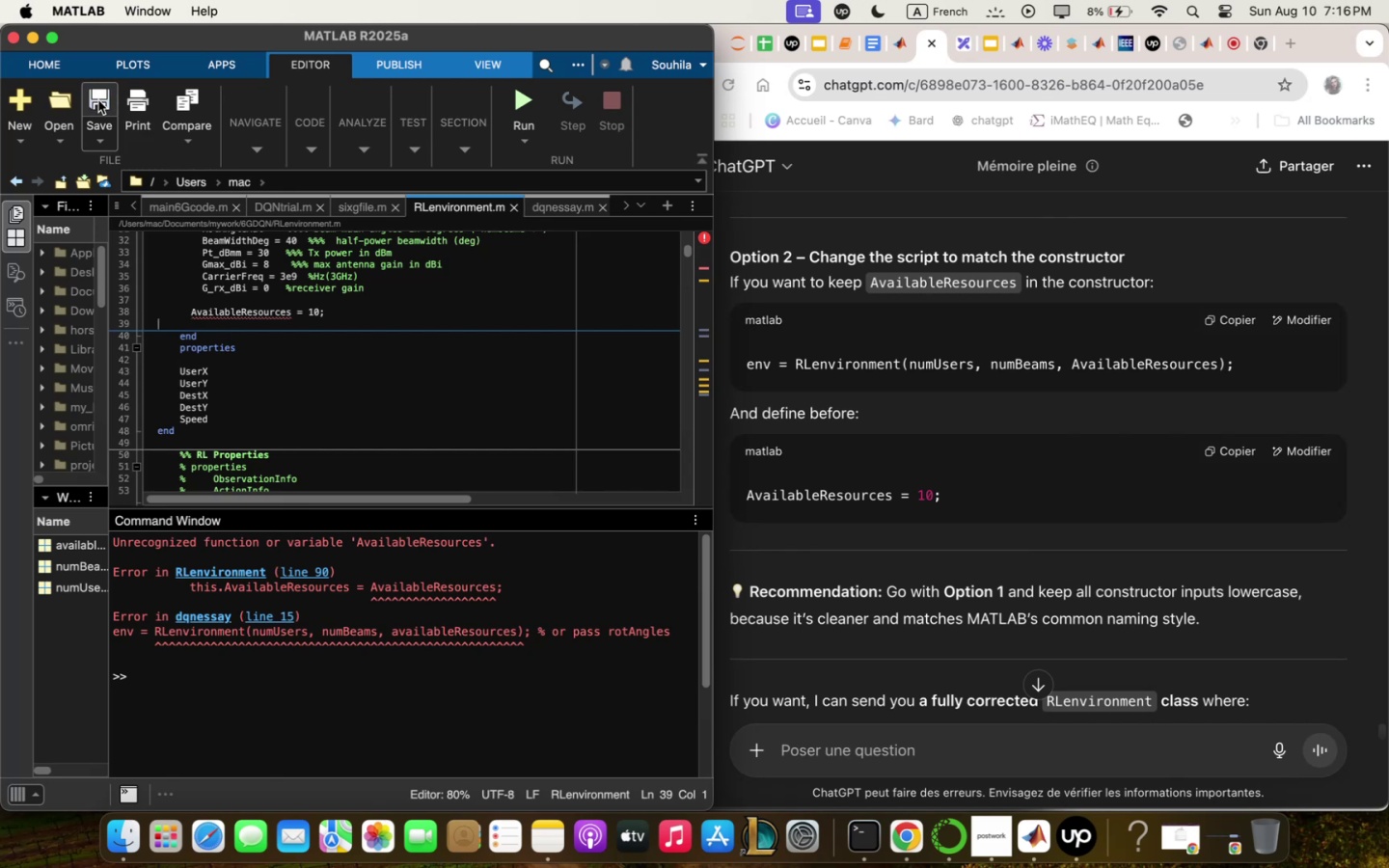 
left_click([349, 551])
 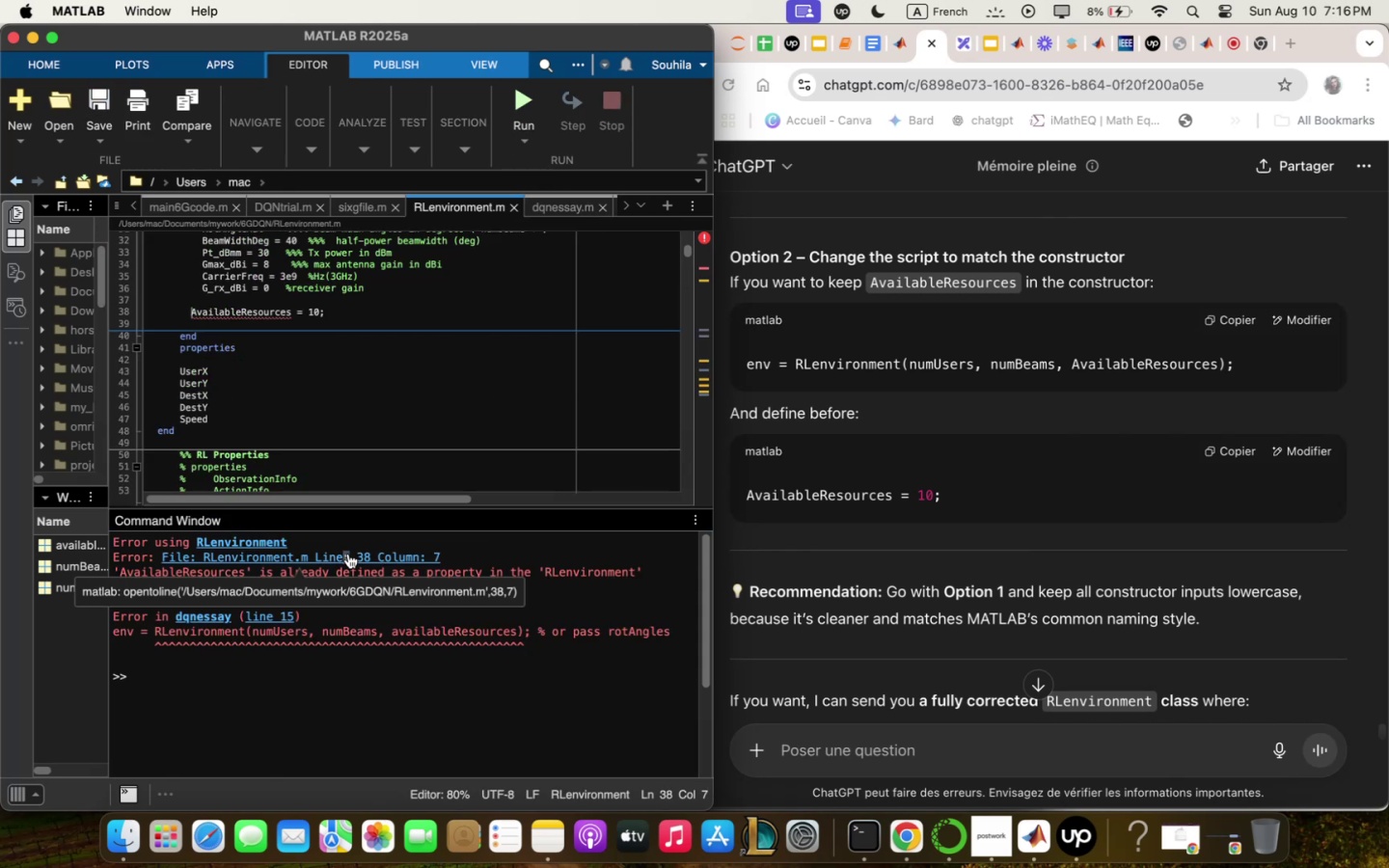 
double_click([348, 554])
 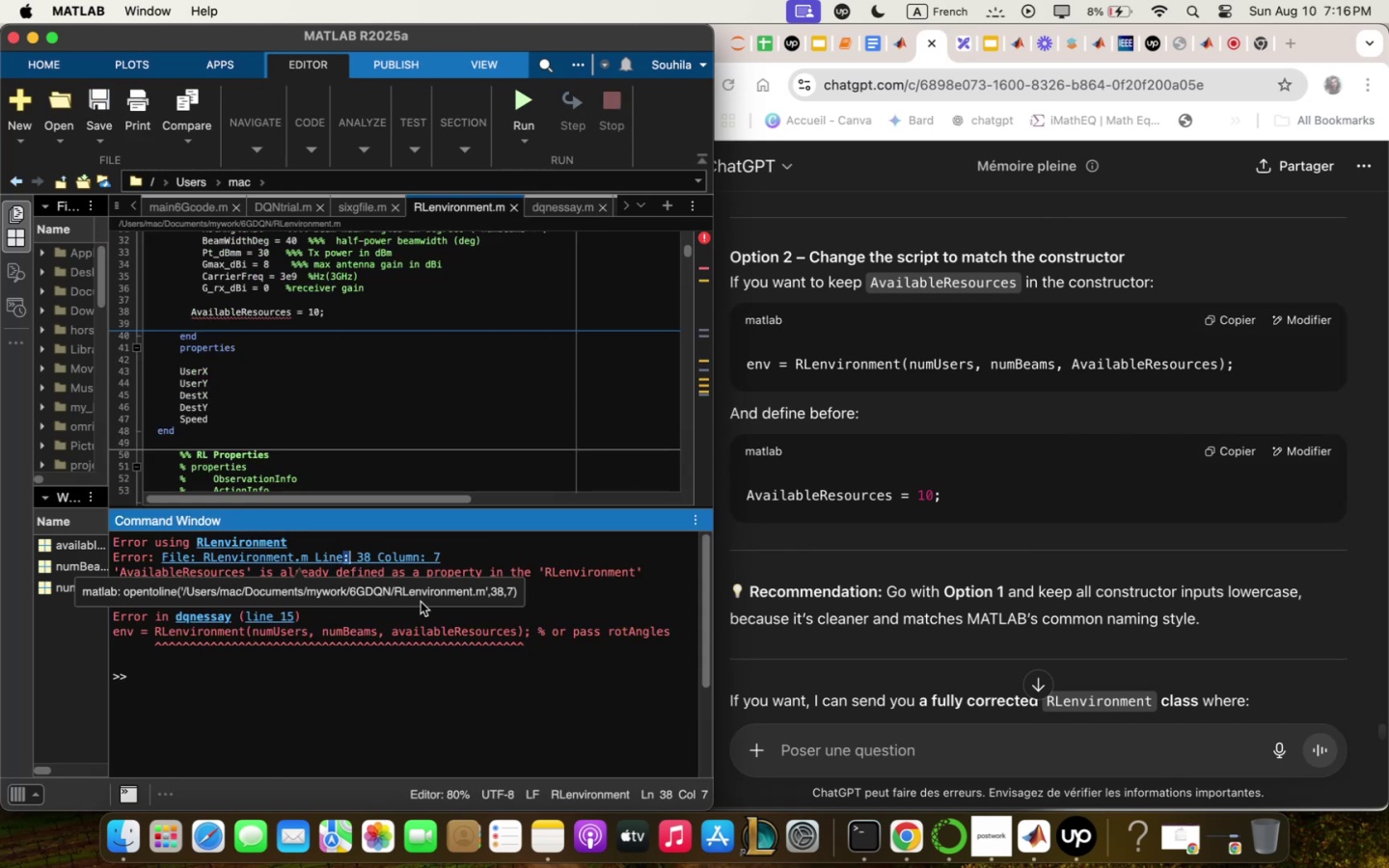 
left_click([422, 617])
 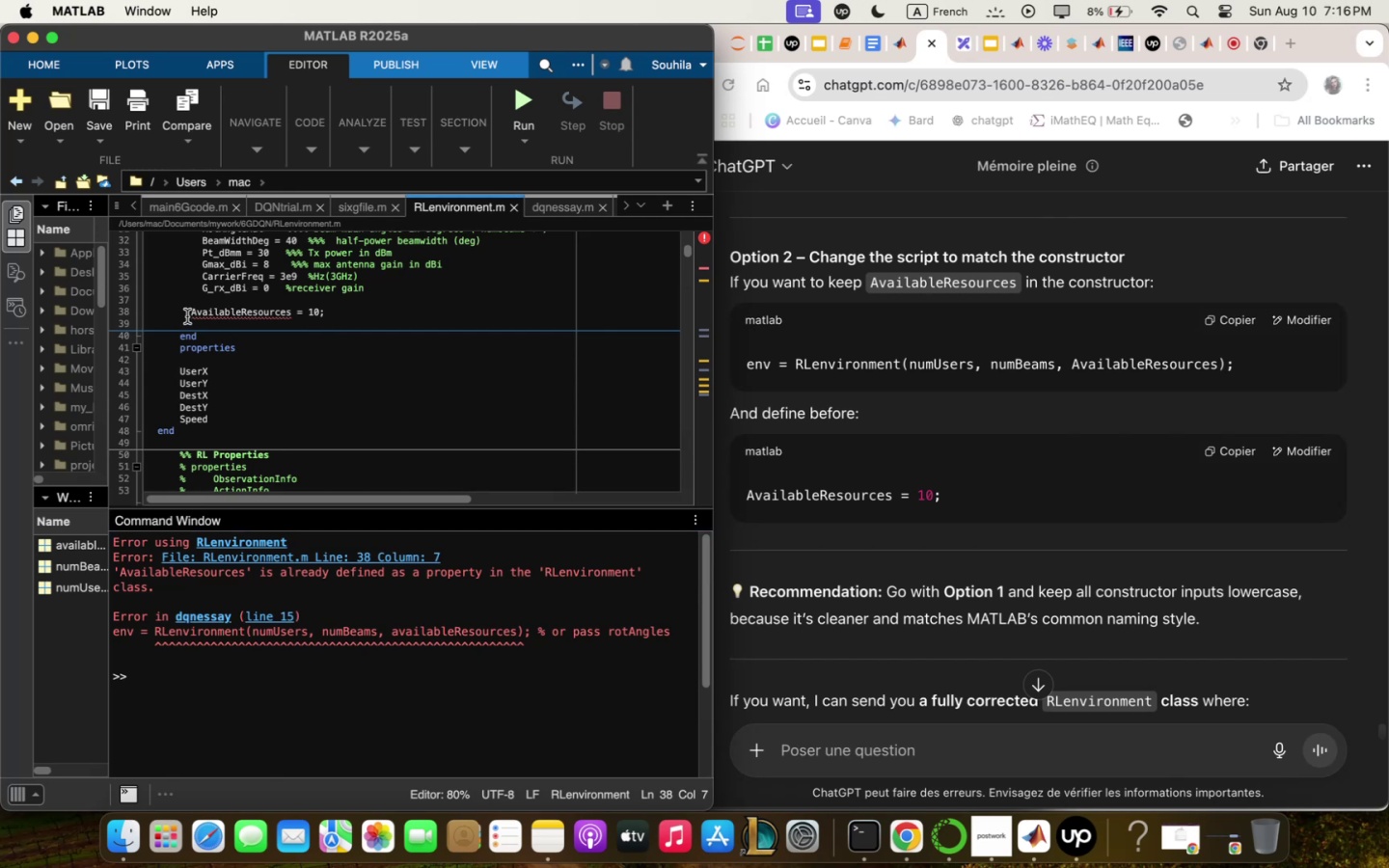 
key(Shift+ShiftLeft)
 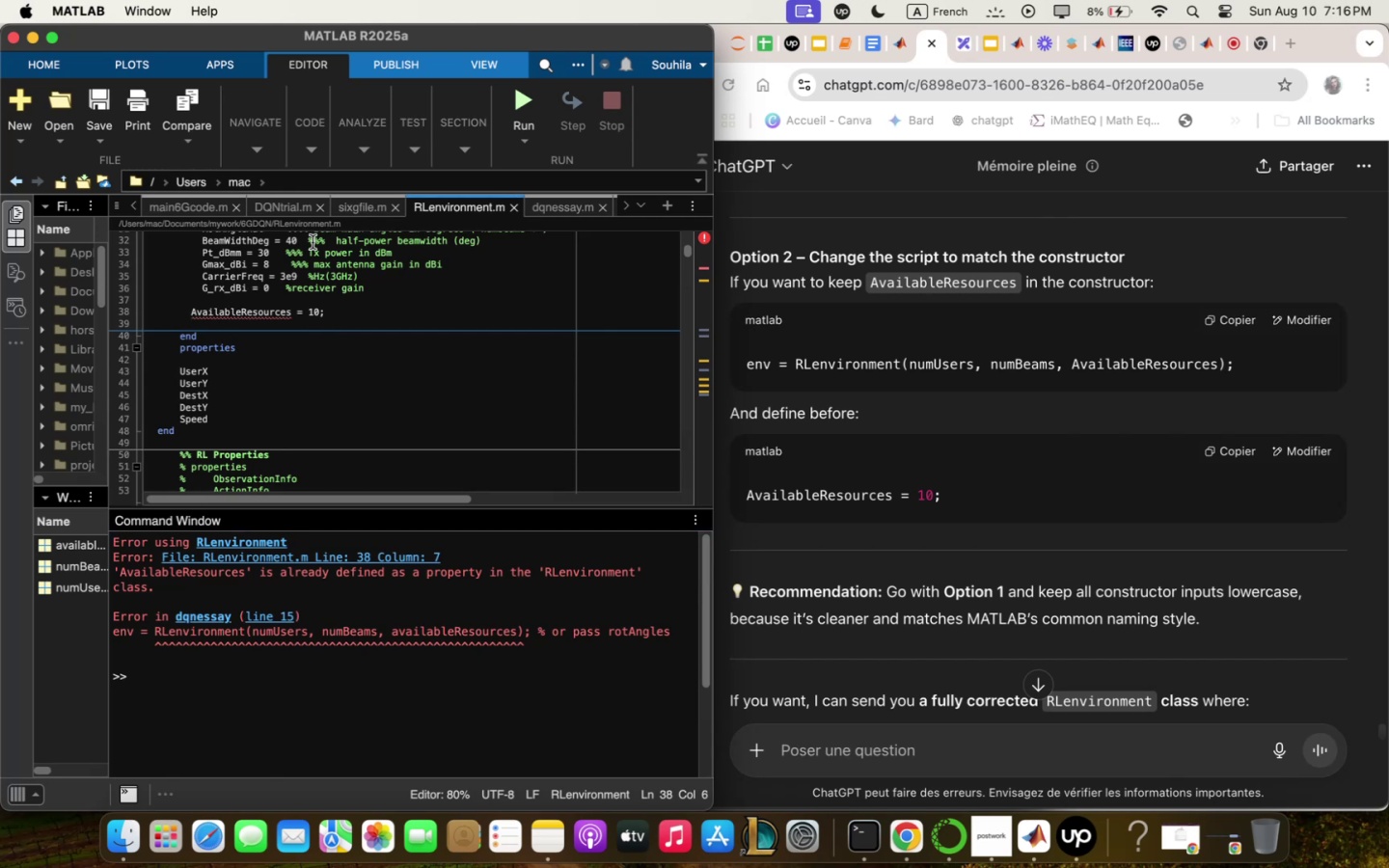 
key(Shift+Quote)
 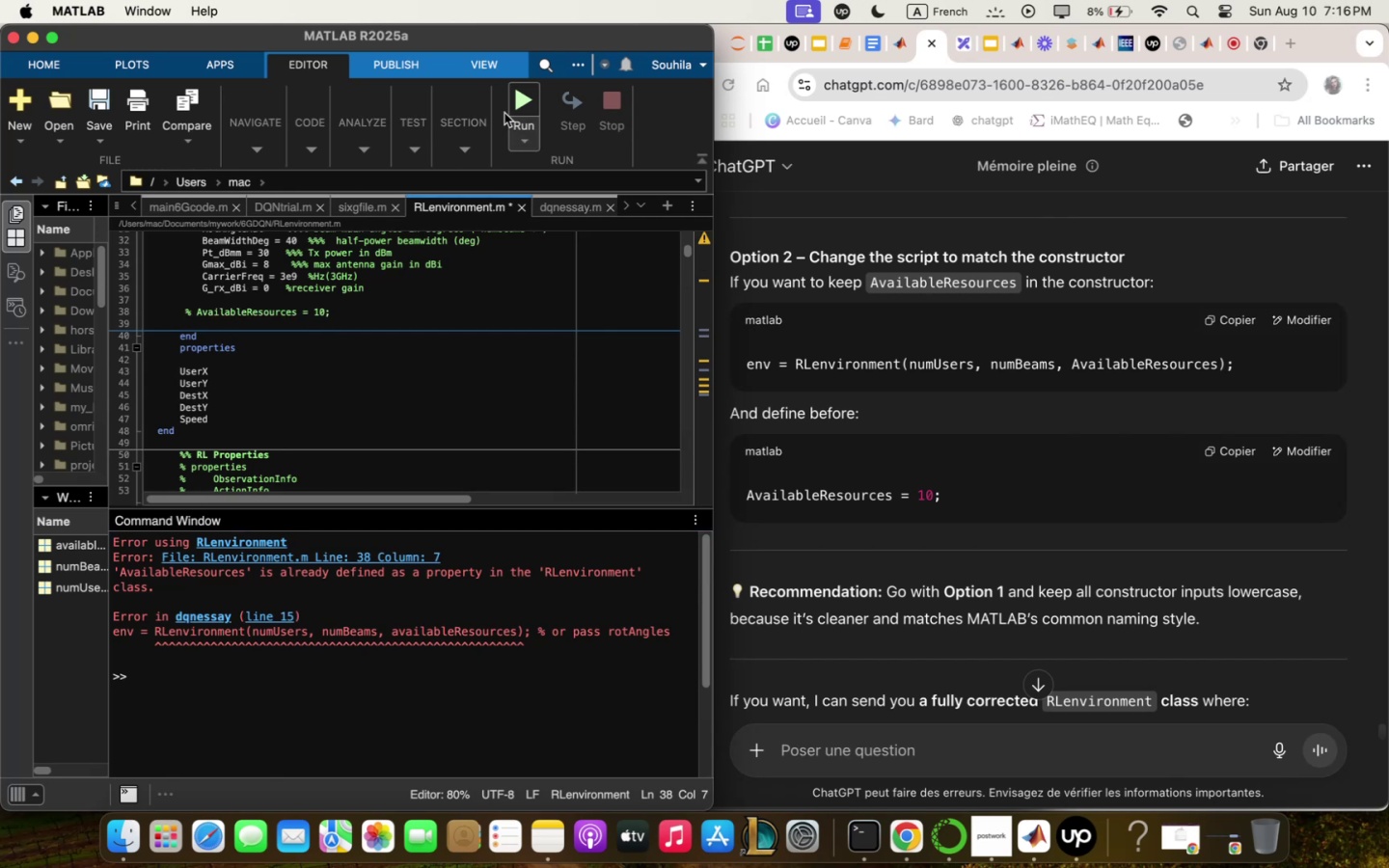 
left_click_drag(start_coordinate=[523, 102], to_coordinate=[507, 130])
 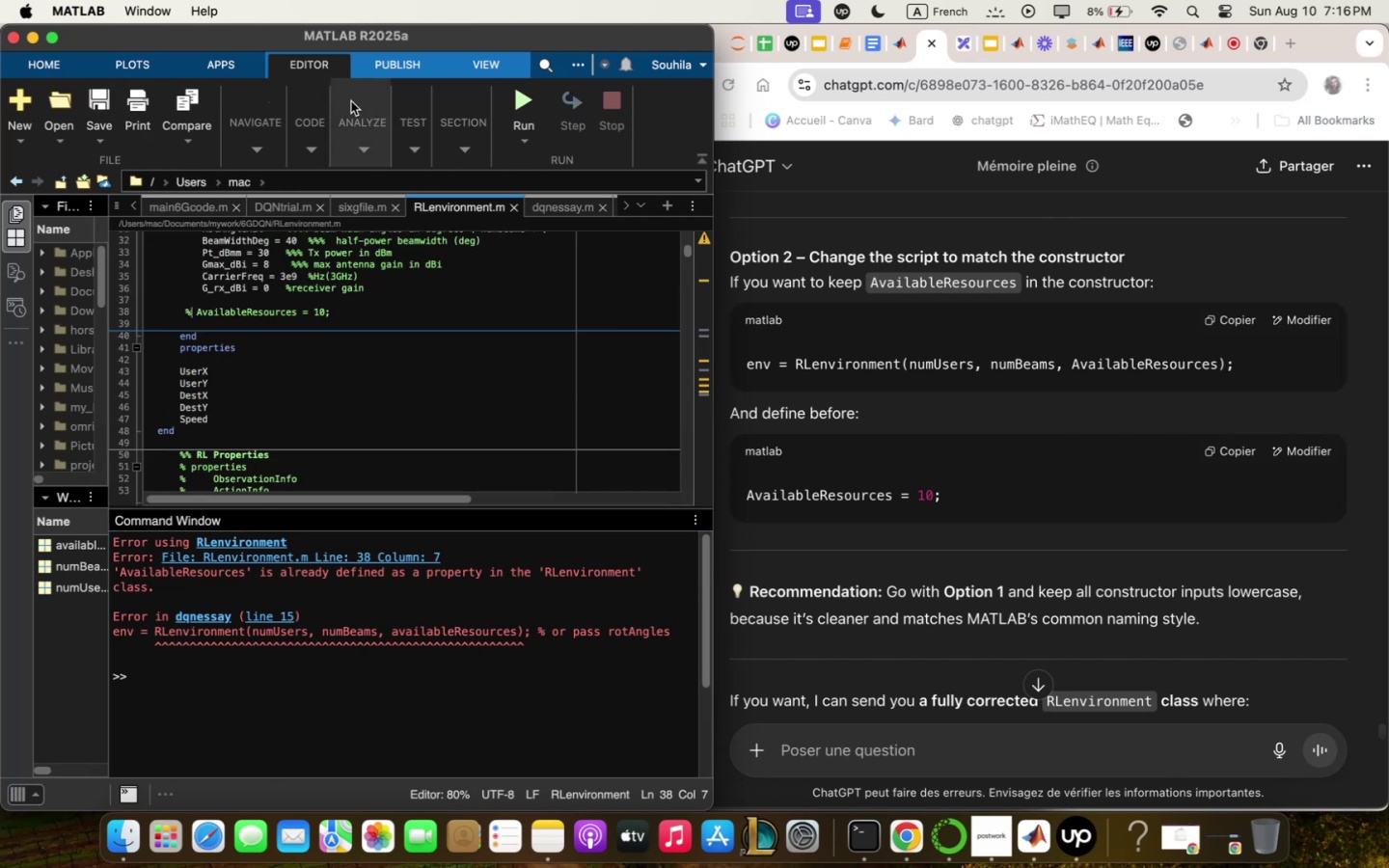 
wait(10.35)
 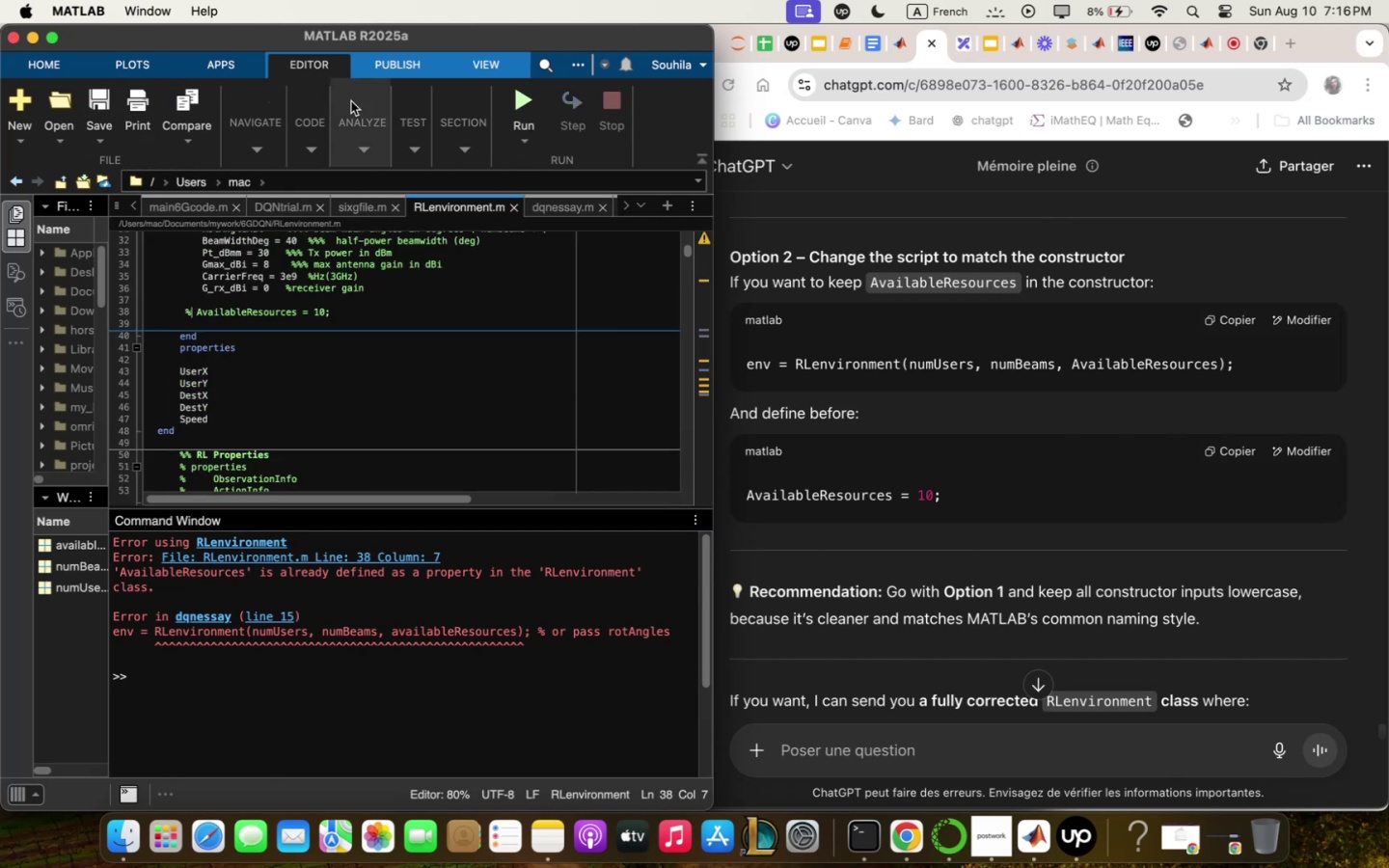 
mouse_move([519, 203])
 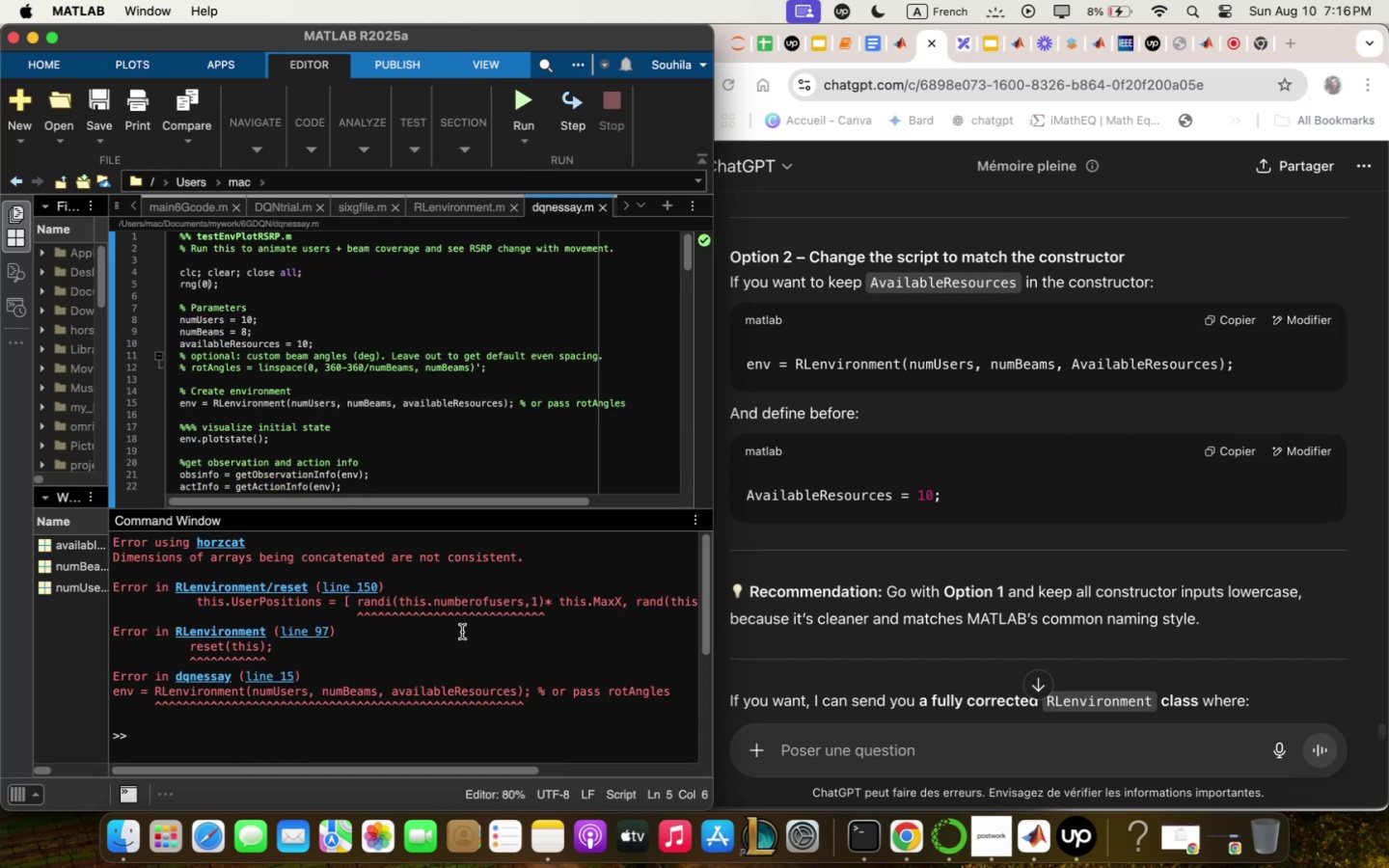 
scroll: coordinate [353, 598], scroll_direction: up, amount: 9.0
 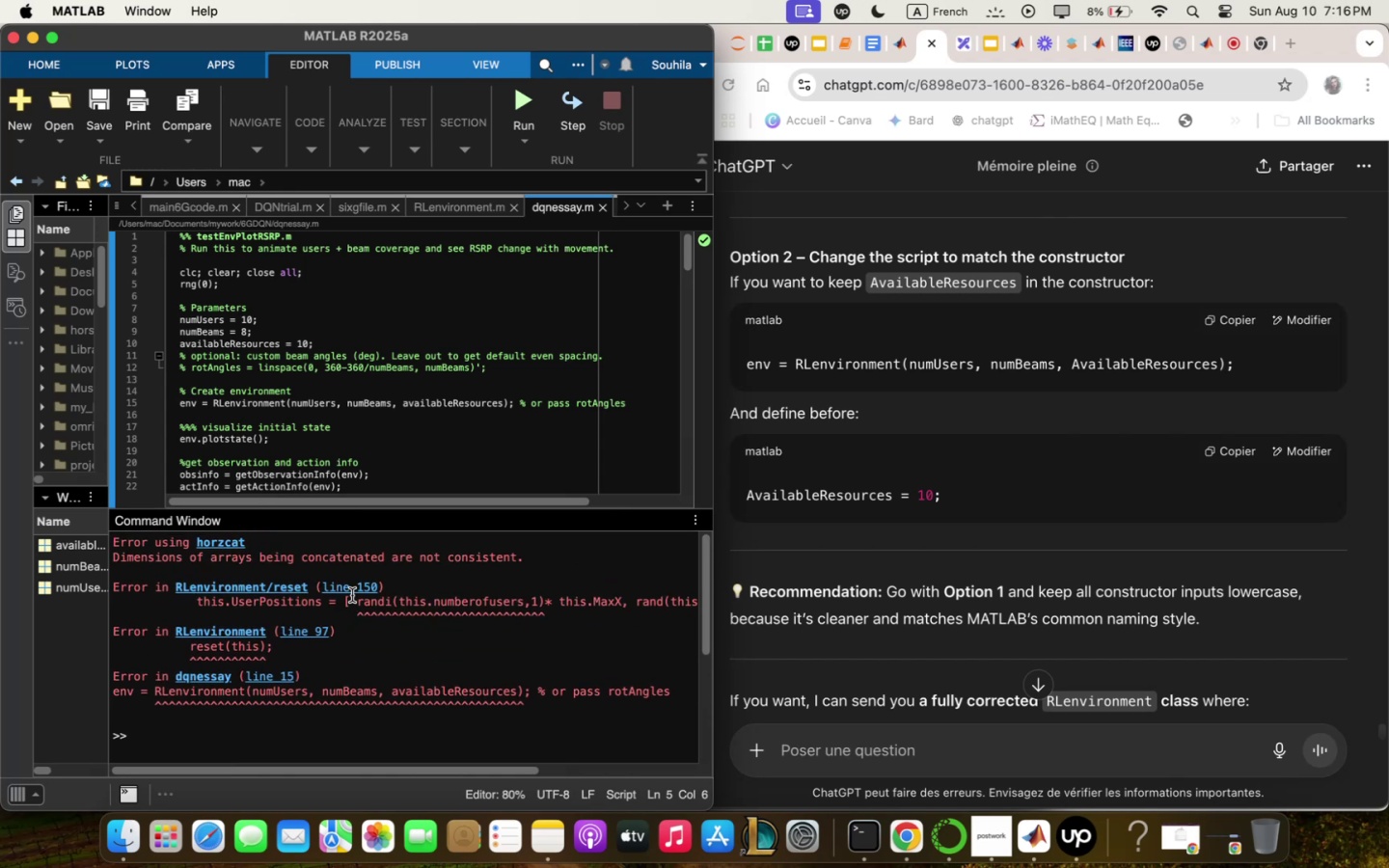 
scroll: coordinate [437, 397], scroll_direction: down, amount: 7.0
 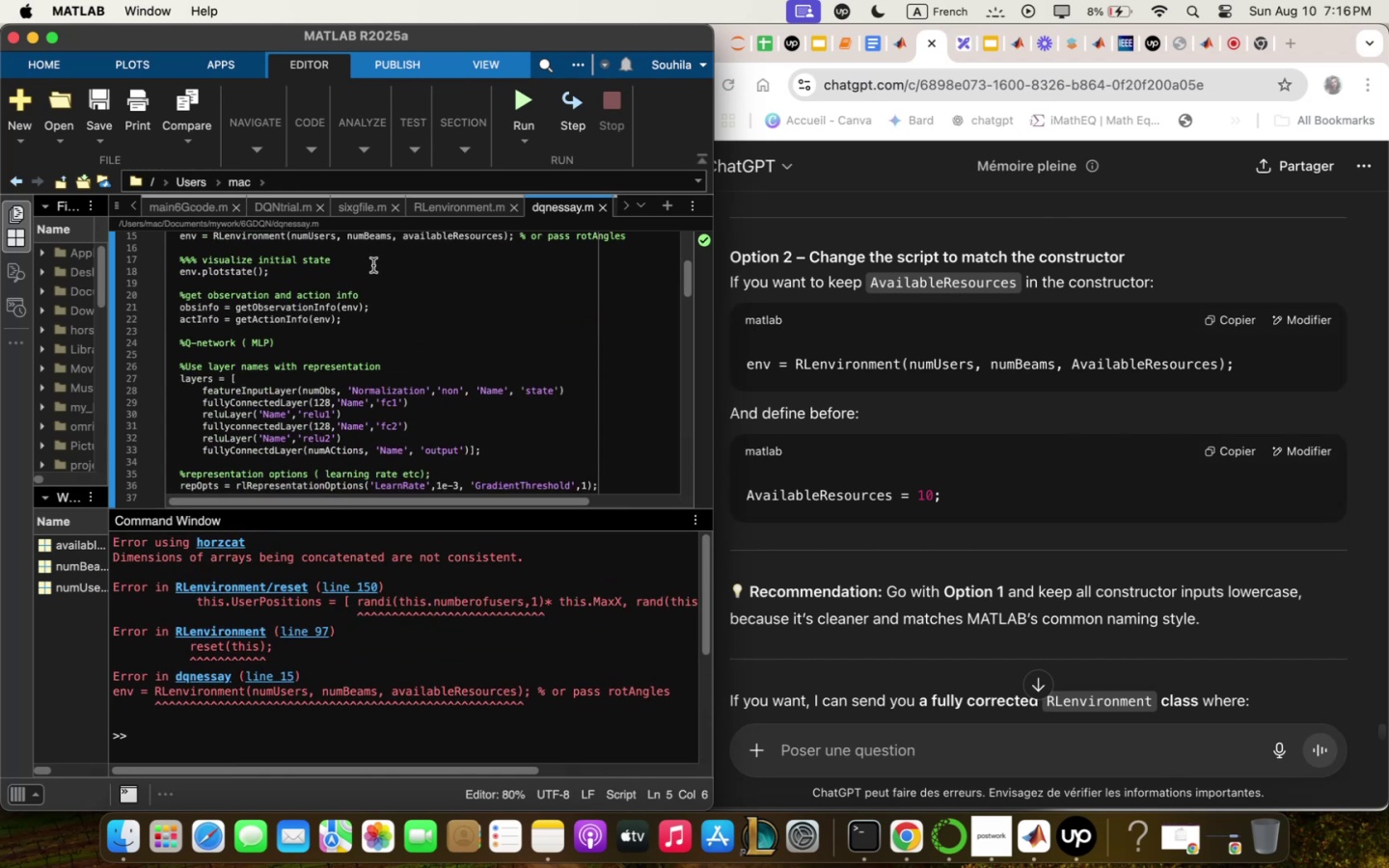 
scroll: coordinate [299, 373], scroll_direction: up, amount: 1.0
 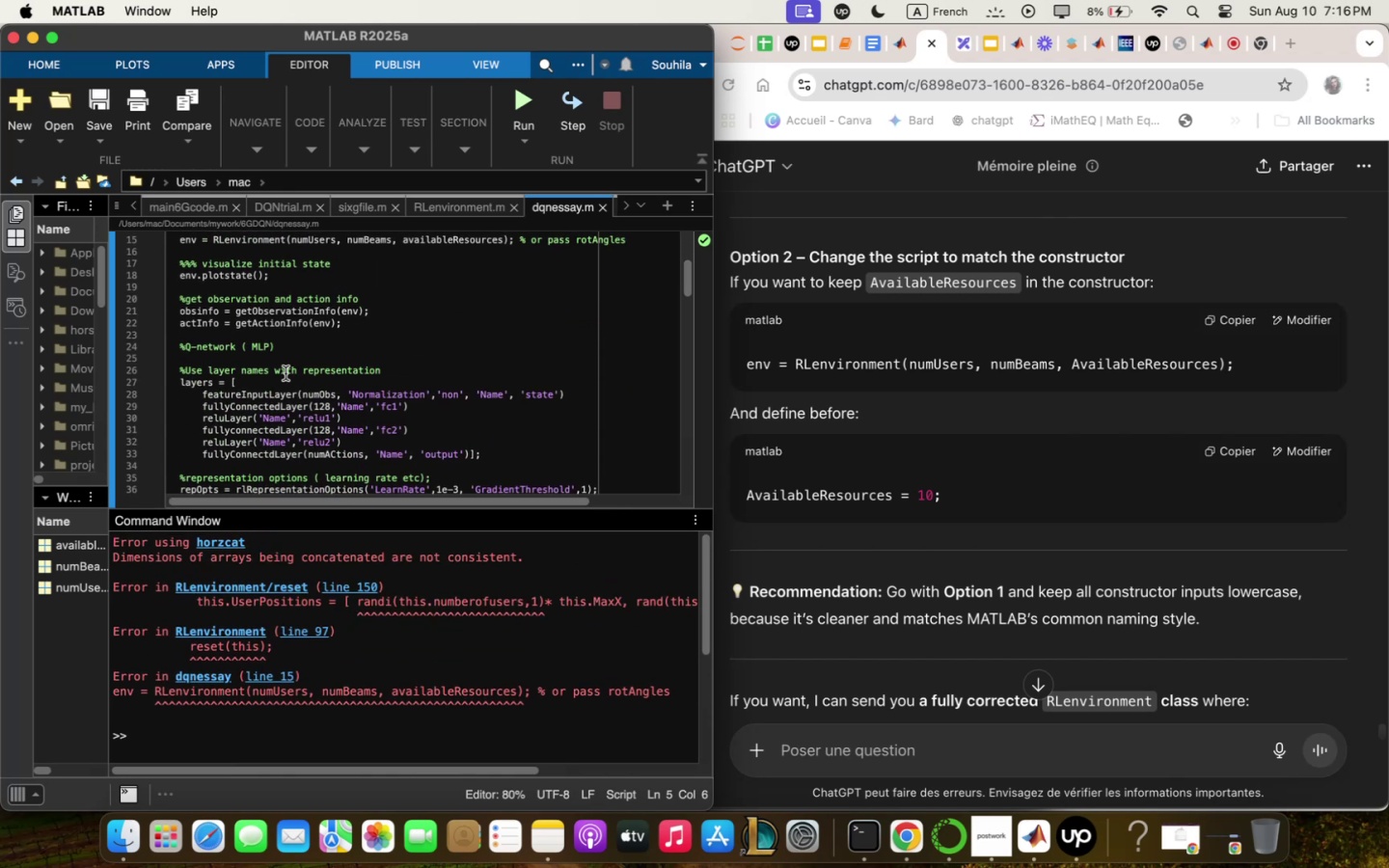 
scroll: coordinate [368, 316], scroll_direction: down, amount: 6.0
 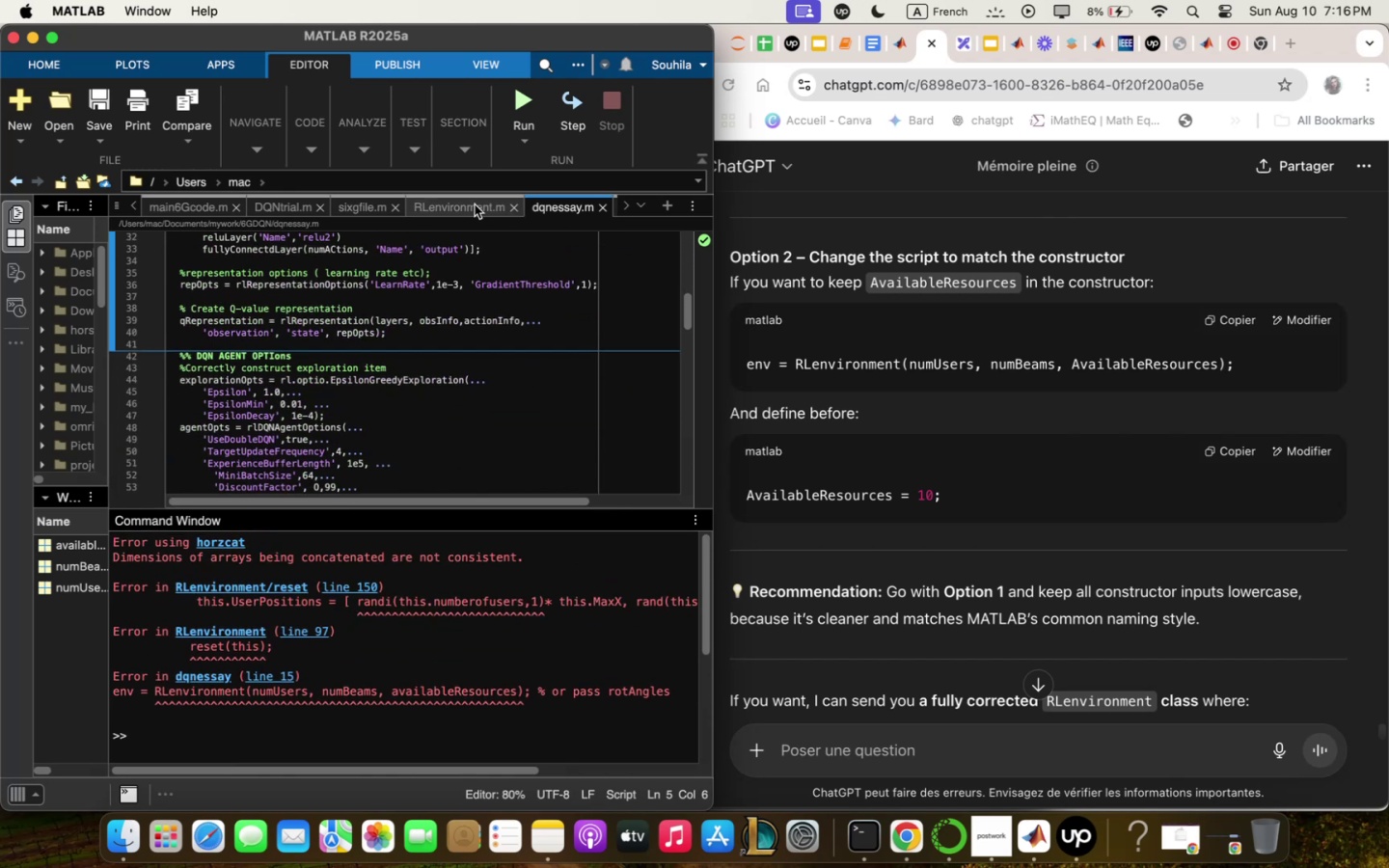 
left_click([474, 206])
 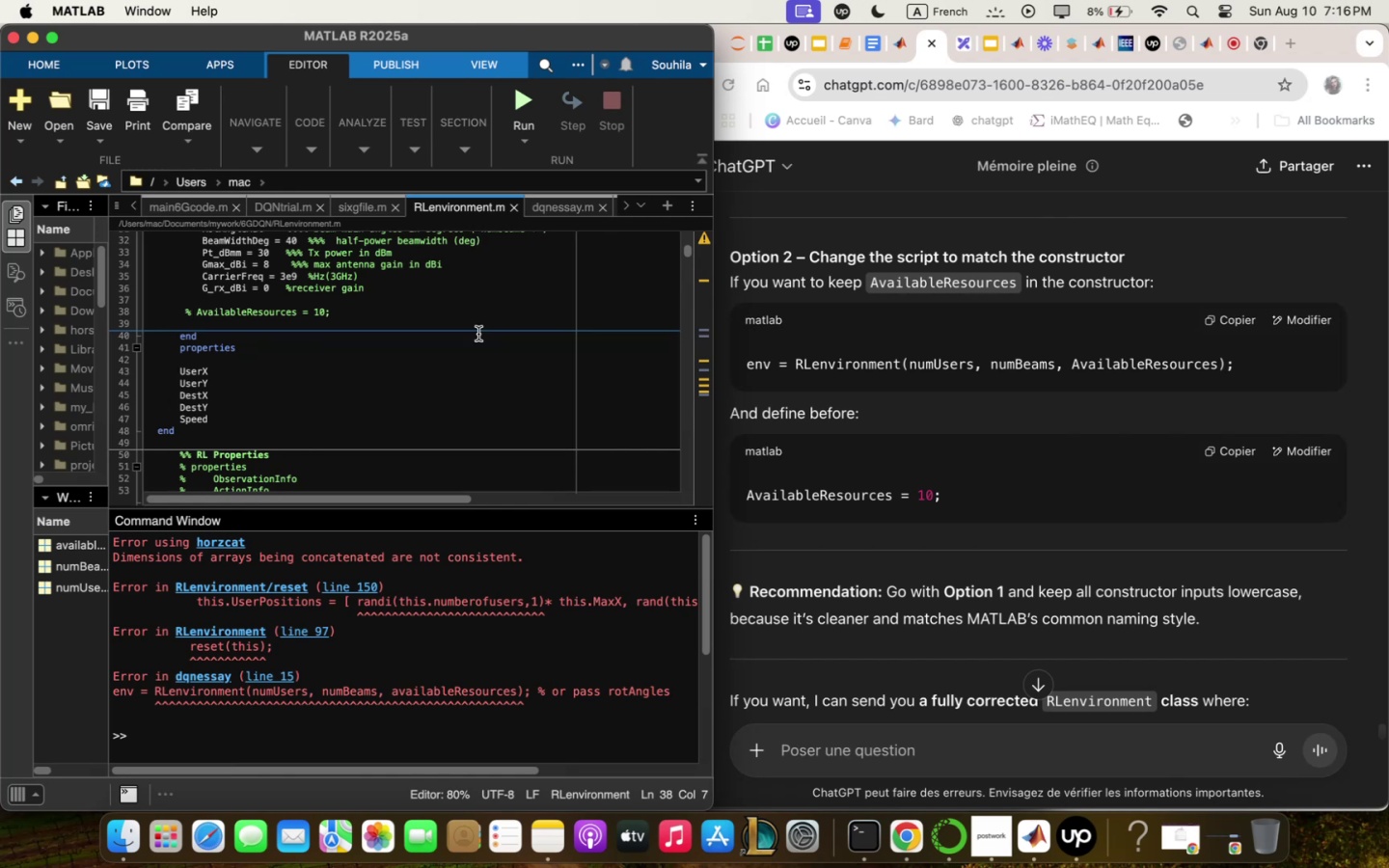 
scroll: coordinate [463, 355], scroll_direction: down, amount: 8.0
 